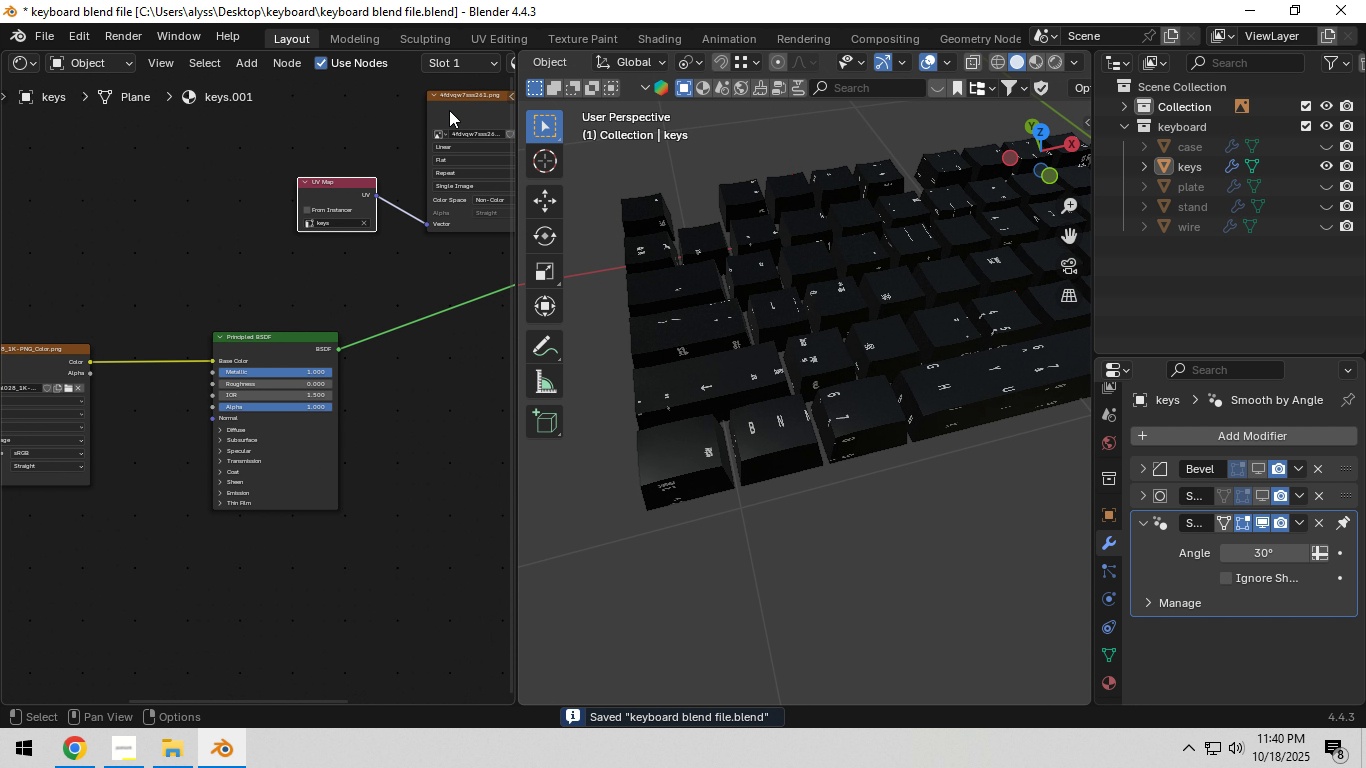 
left_click([449, 110])
 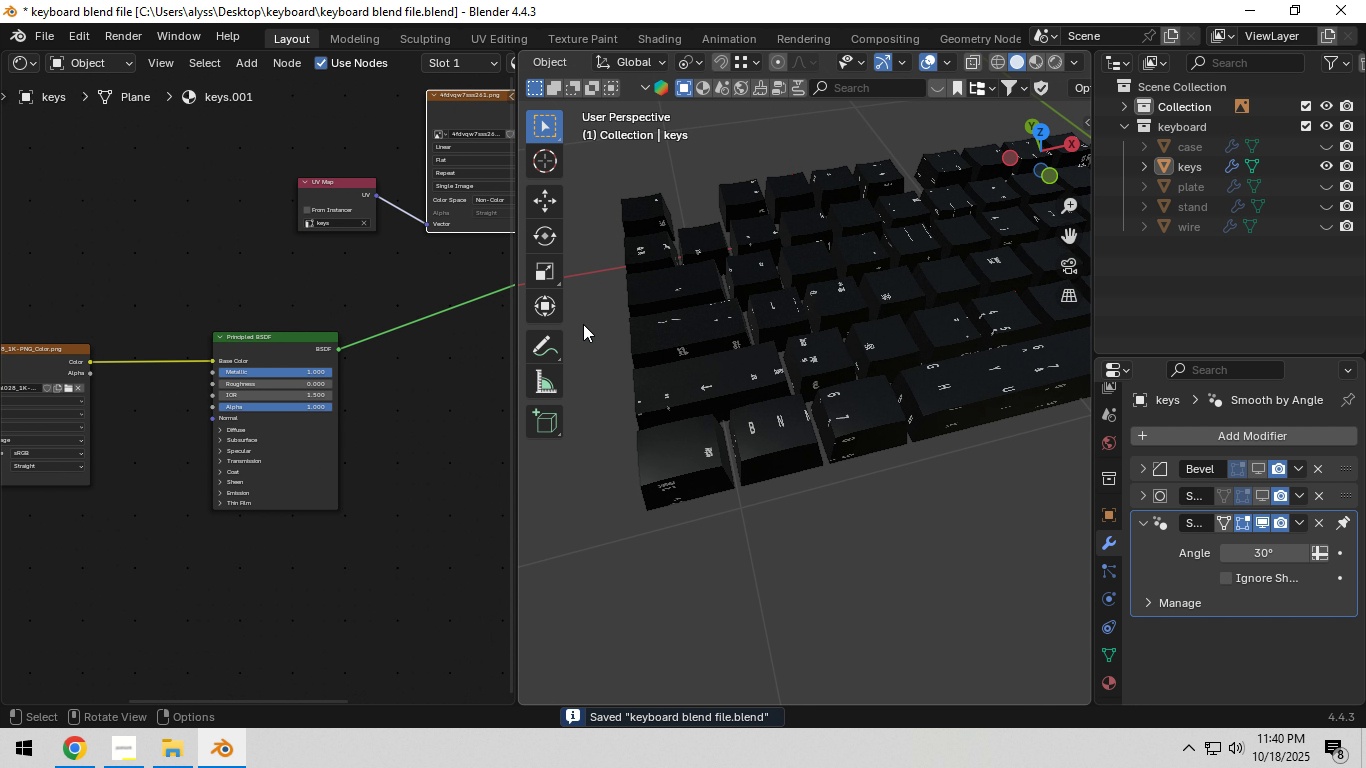 
scroll: coordinate [419, 336], scroll_direction: down, amount: 10.0
 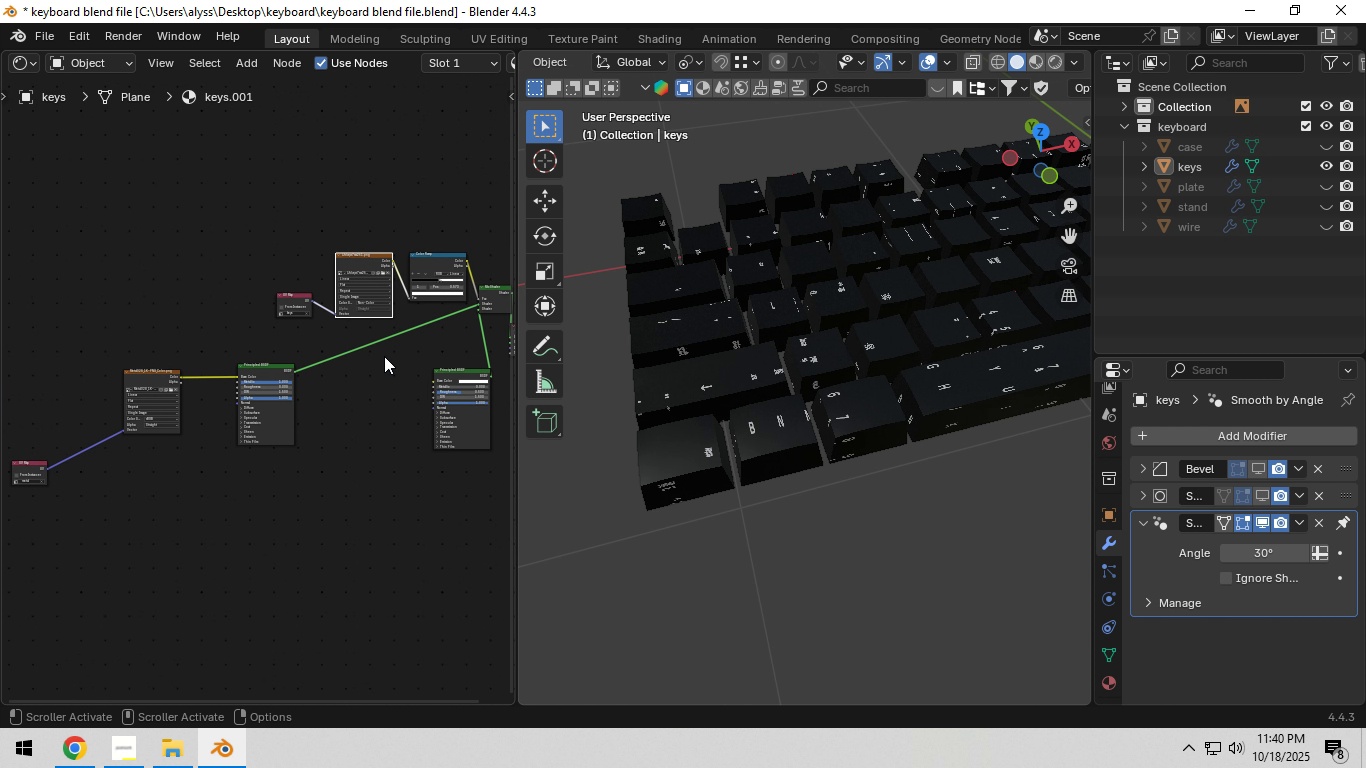 
hold_key(key=ShiftLeft, duration=0.42)
 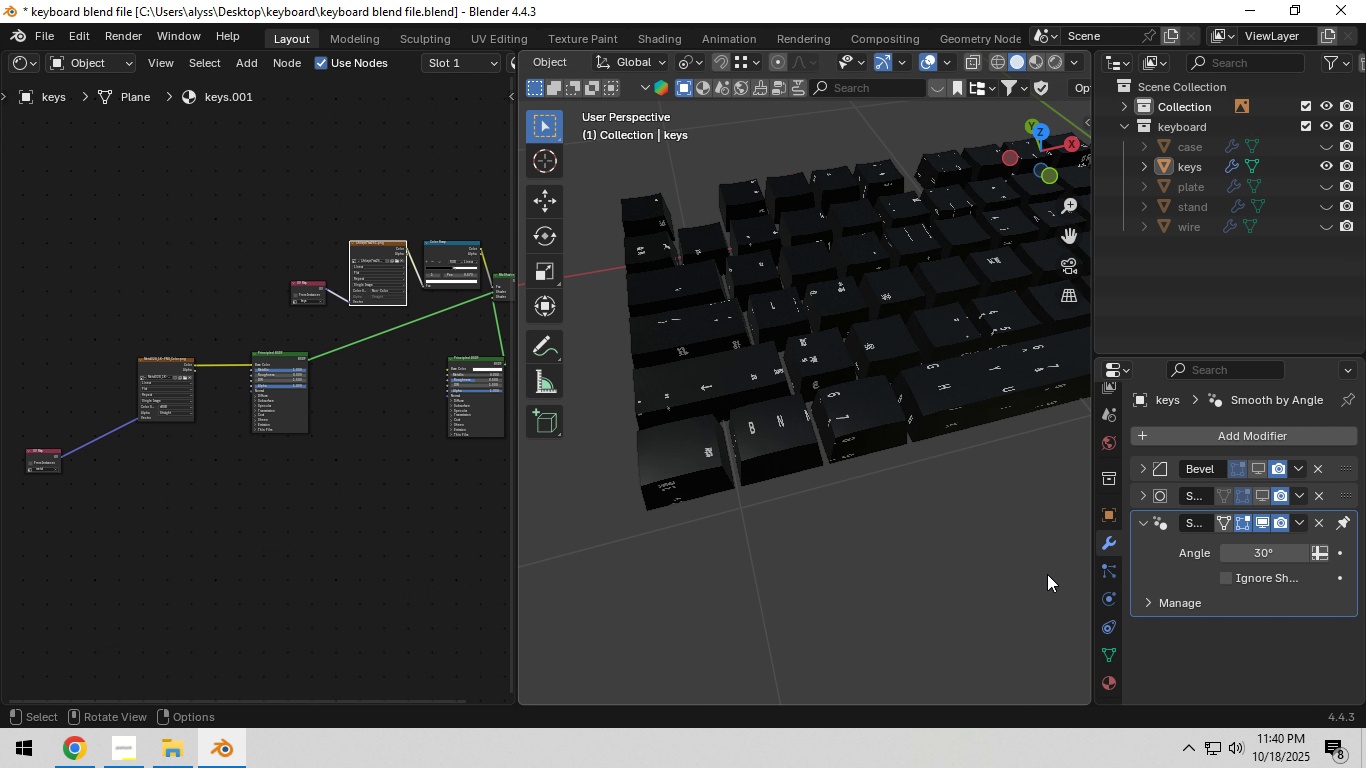 
hold_key(key=ShiftLeft, duration=0.34)
 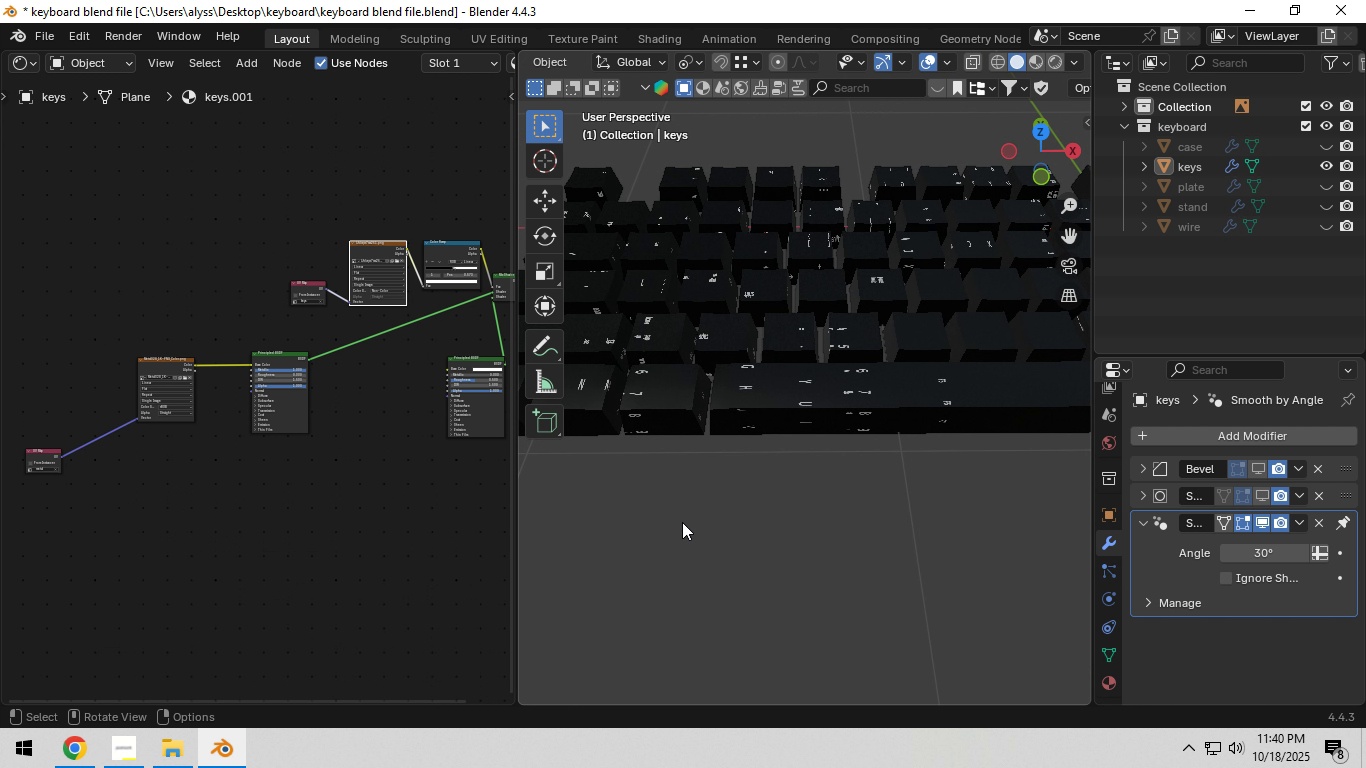 
scroll: coordinate [402, 468], scroll_direction: up, amount: 5.0
 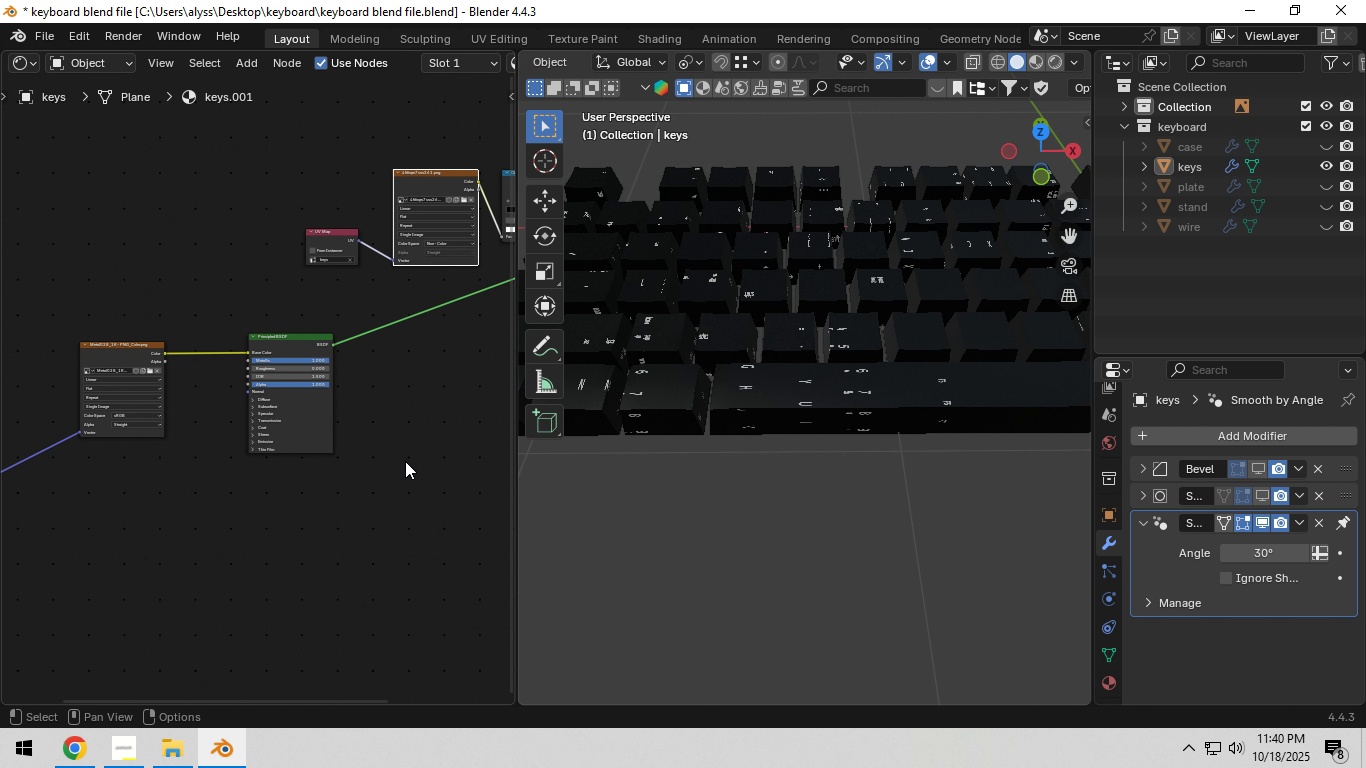 
hold_key(key=ShiftLeft, duration=0.62)
 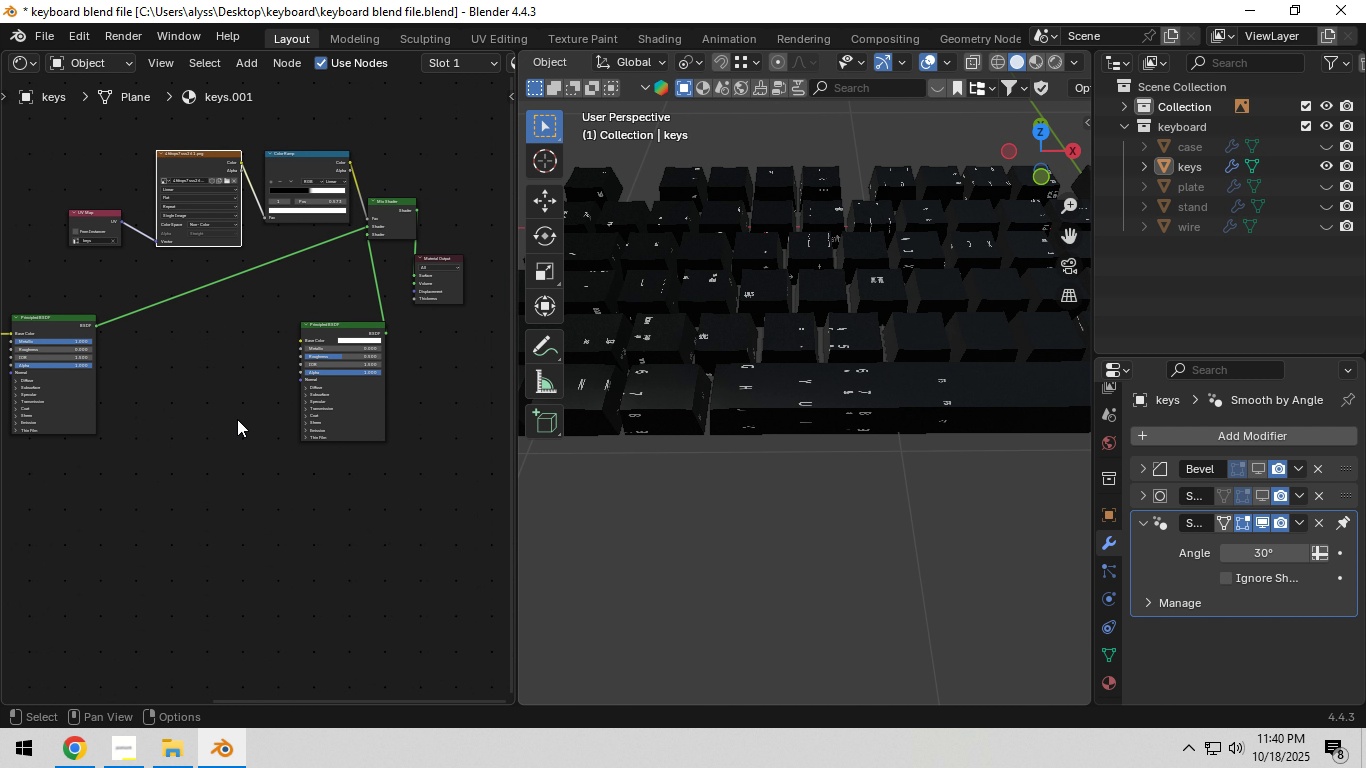 
scroll: coordinate [235, 413], scroll_direction: up, amount: 11.0
 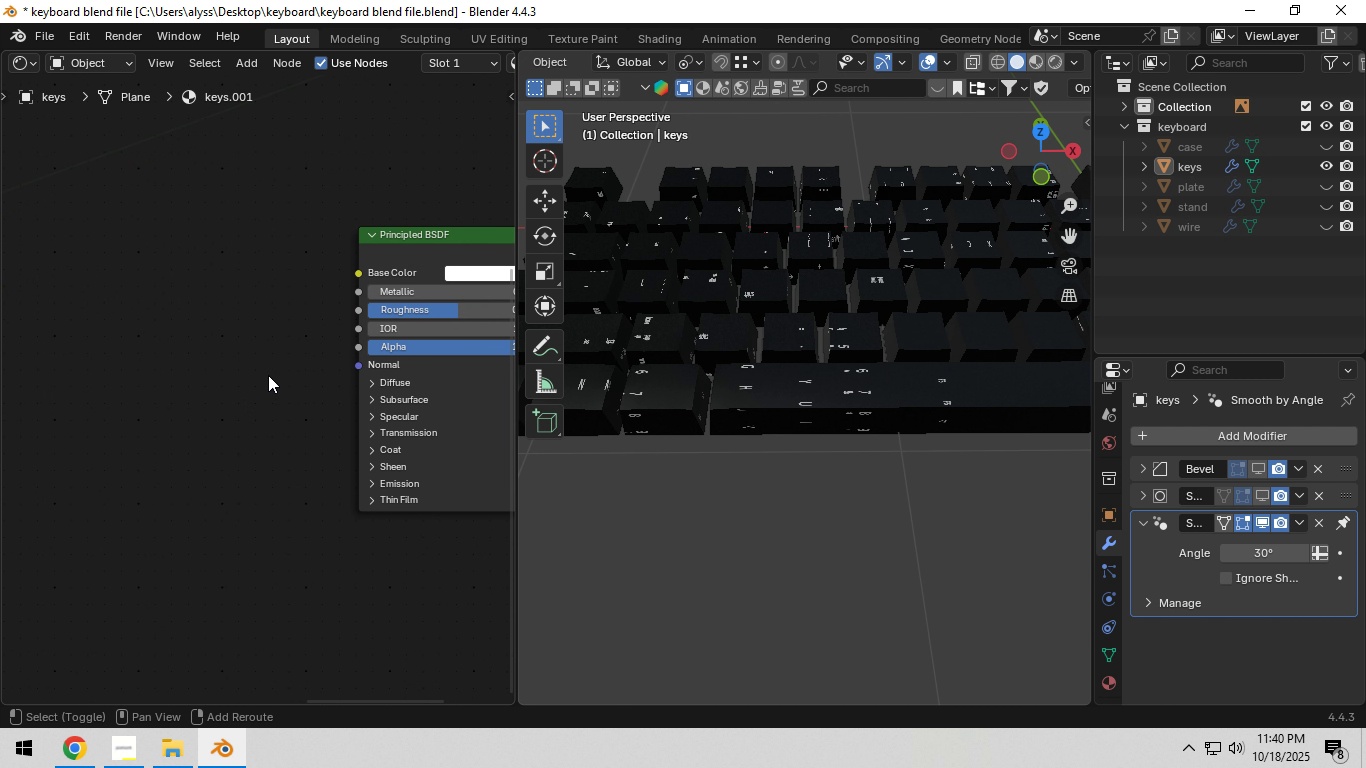 
hold_key(key=ShiftLeft, duration=0.46)
 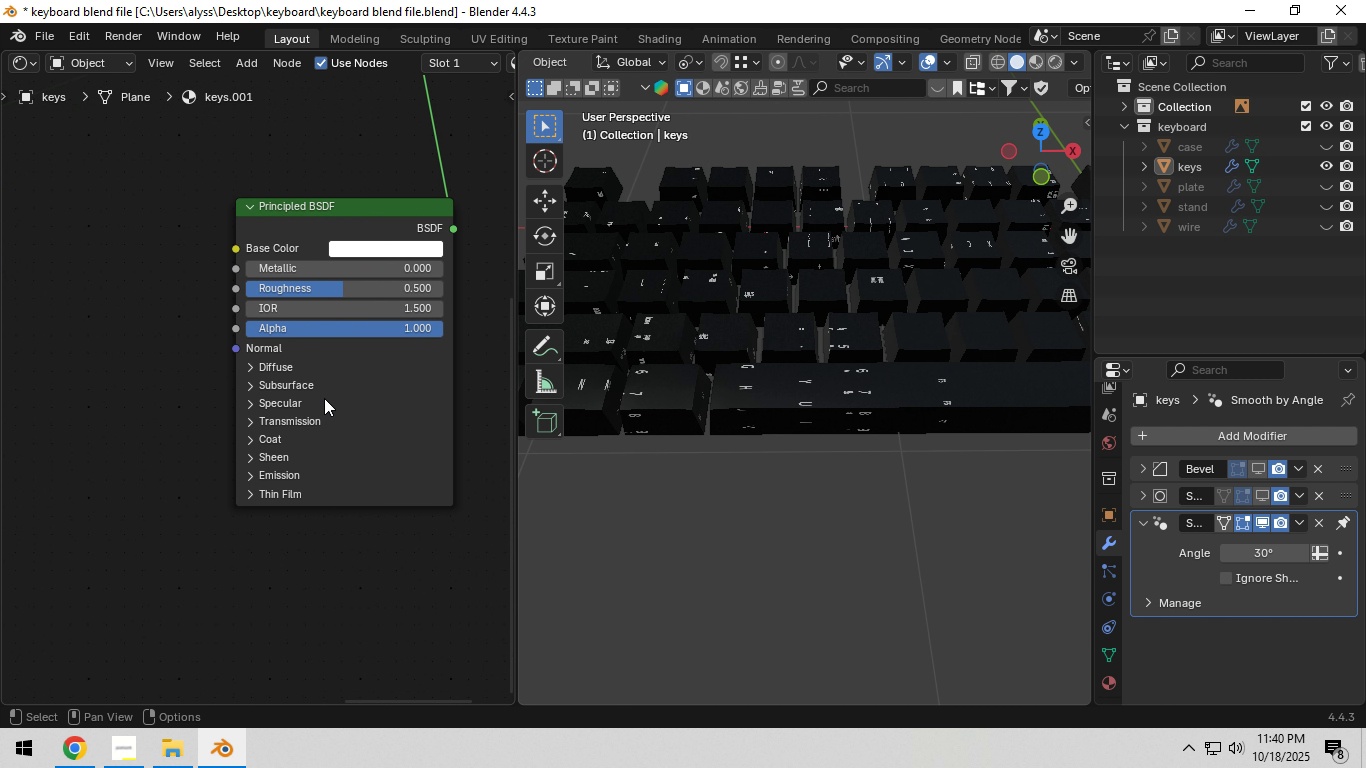 
scroll: coordinate [324, 399], scroll_direction: up, amount: 4.0
 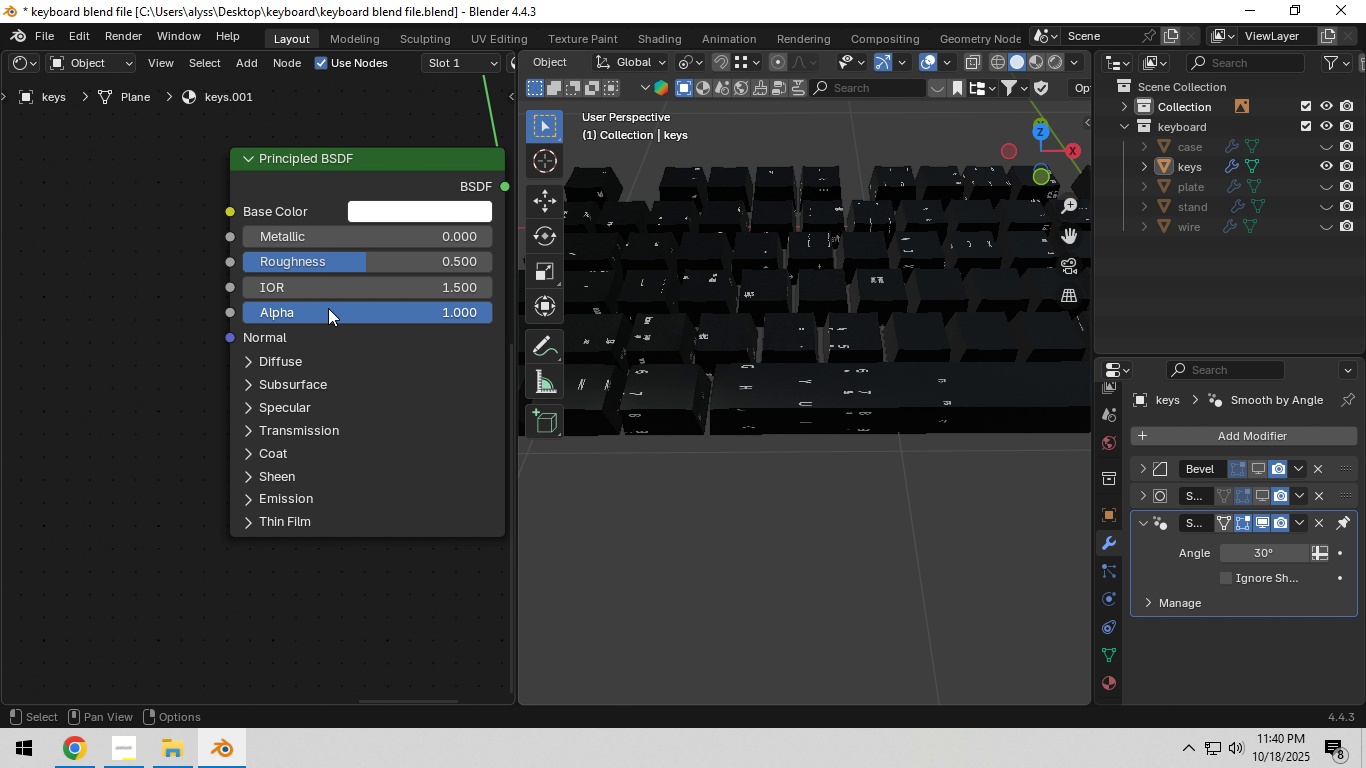 
hold_key(key=ShiftLeft, duration=0.47)
 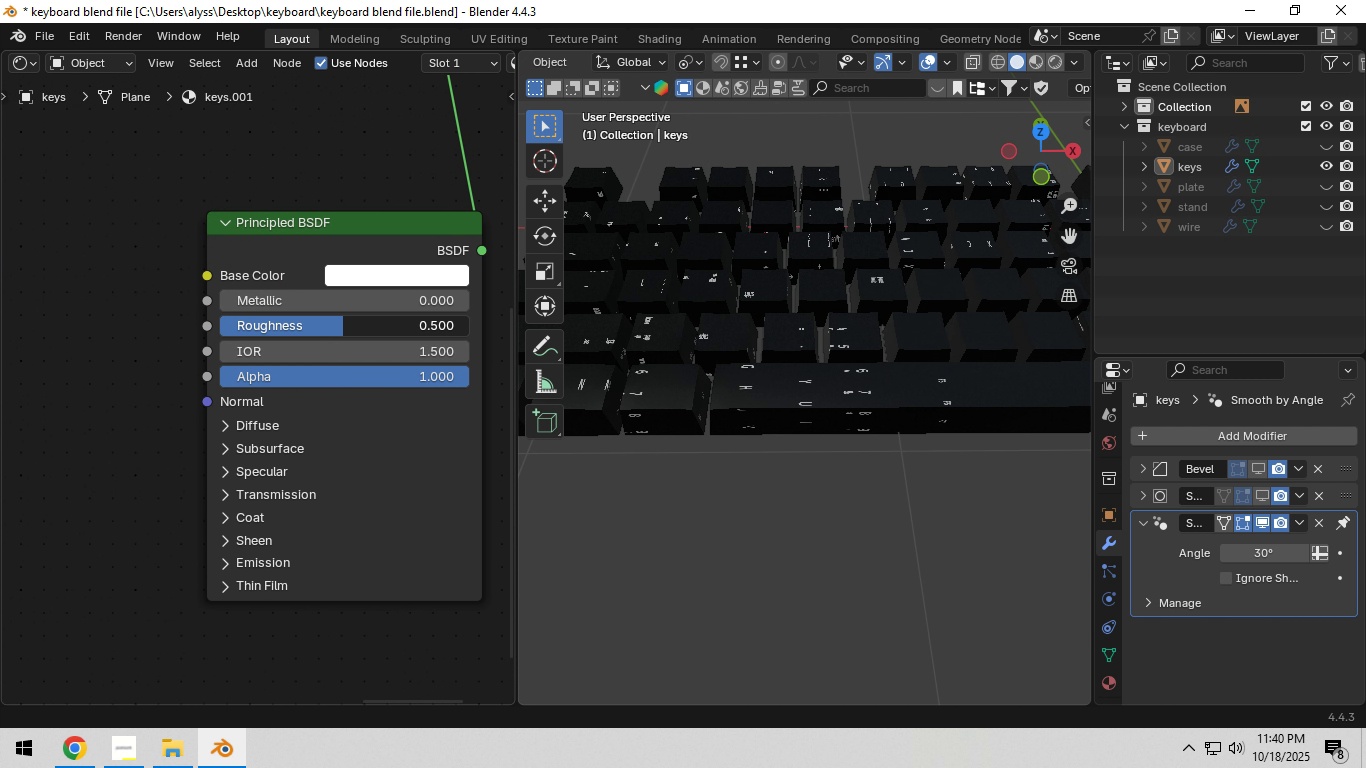 
left_click_drag(start_coordinate=[341, 325], to_coordinate=[184, 340])
 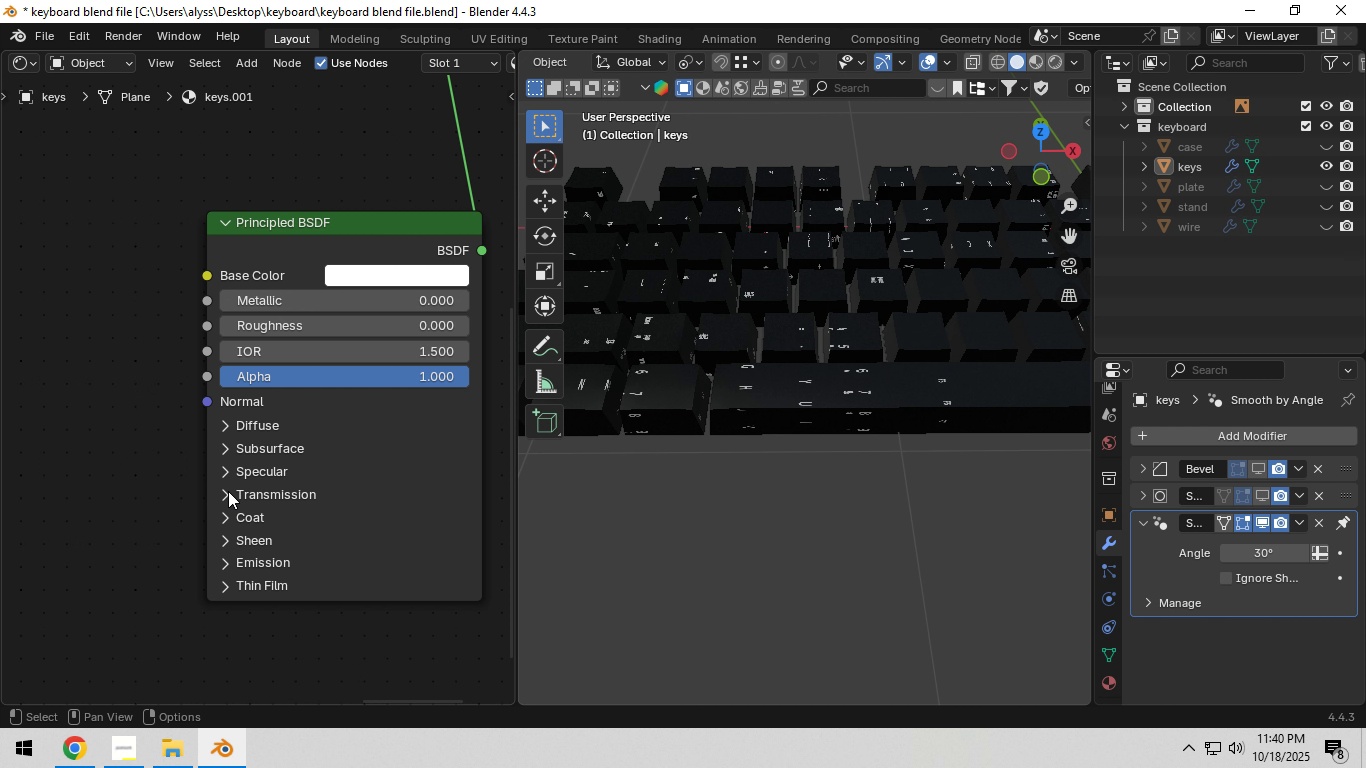 
left_click([227, 492])
 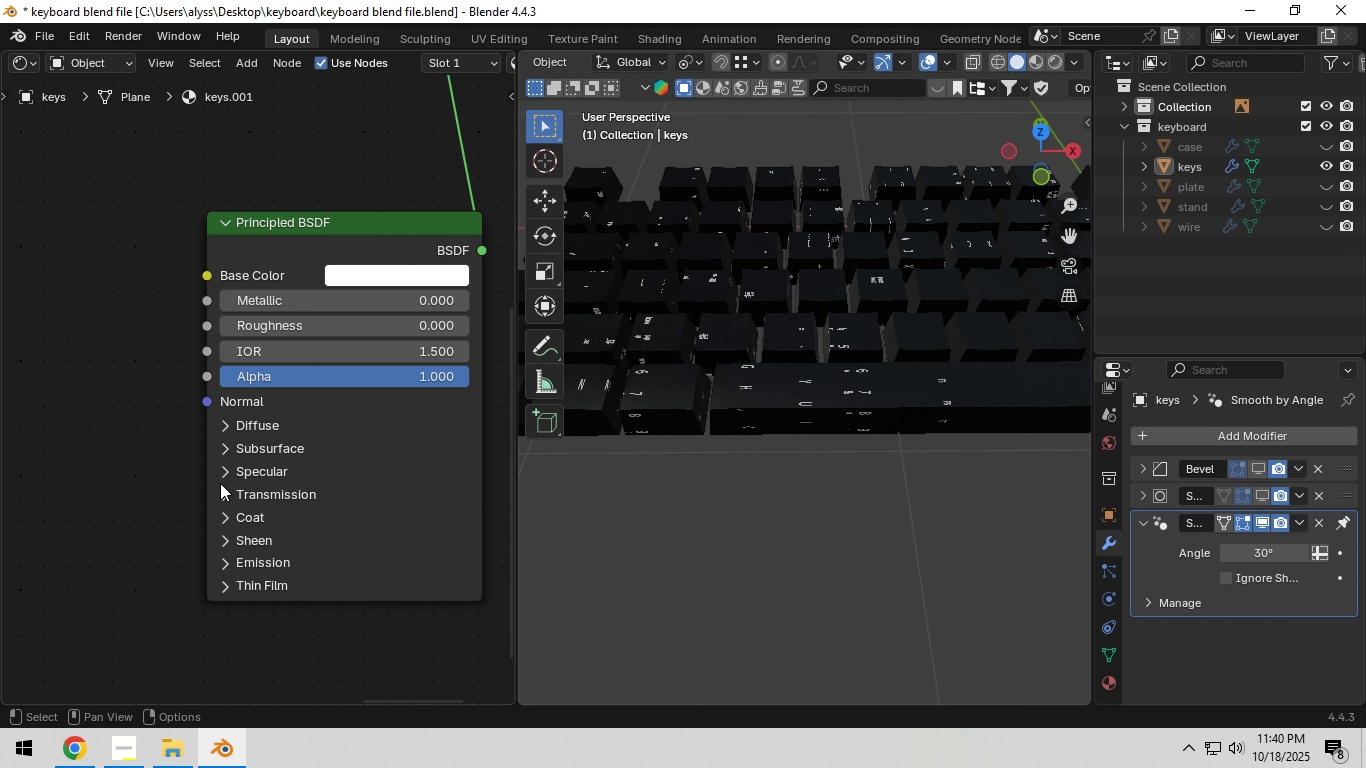 
wait(8.37)
 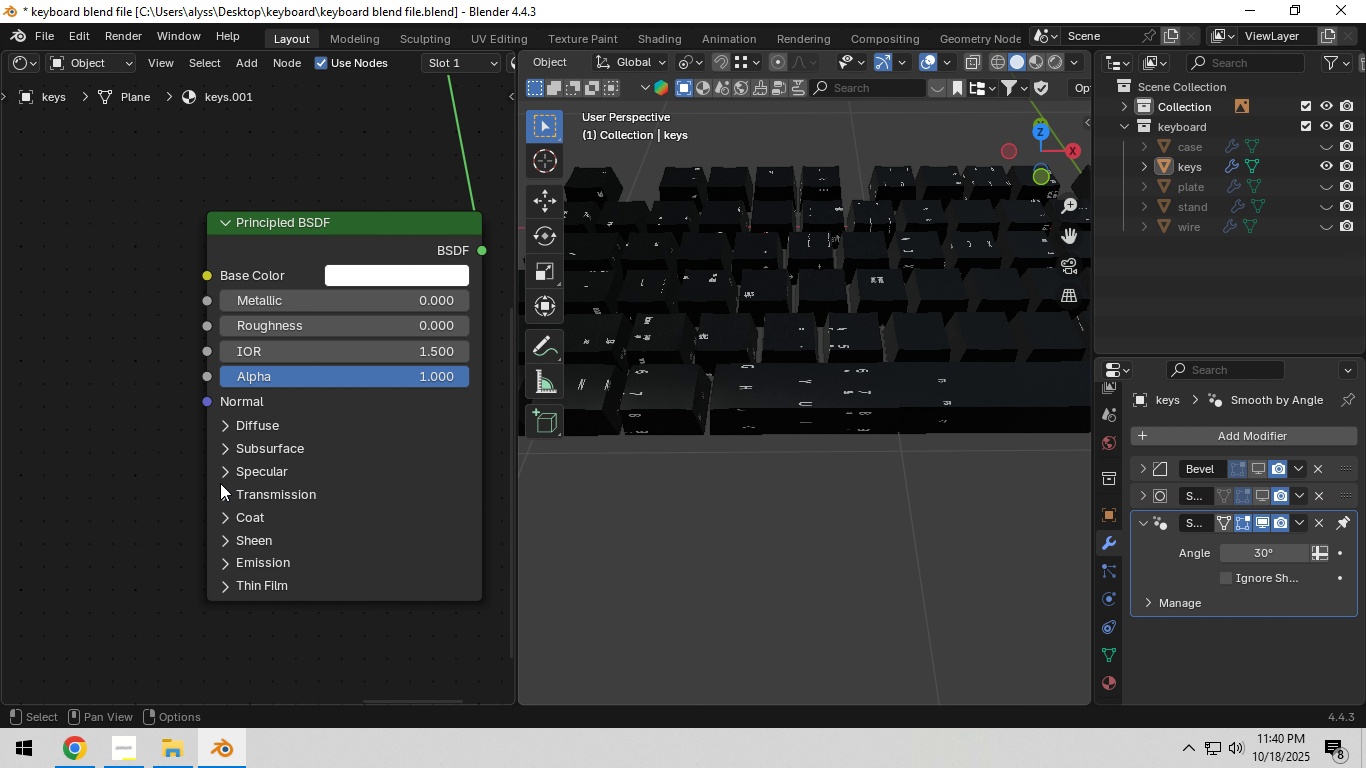 
scroll: coordinate [255, 506], scroll_direction: down, amount: 18.0
 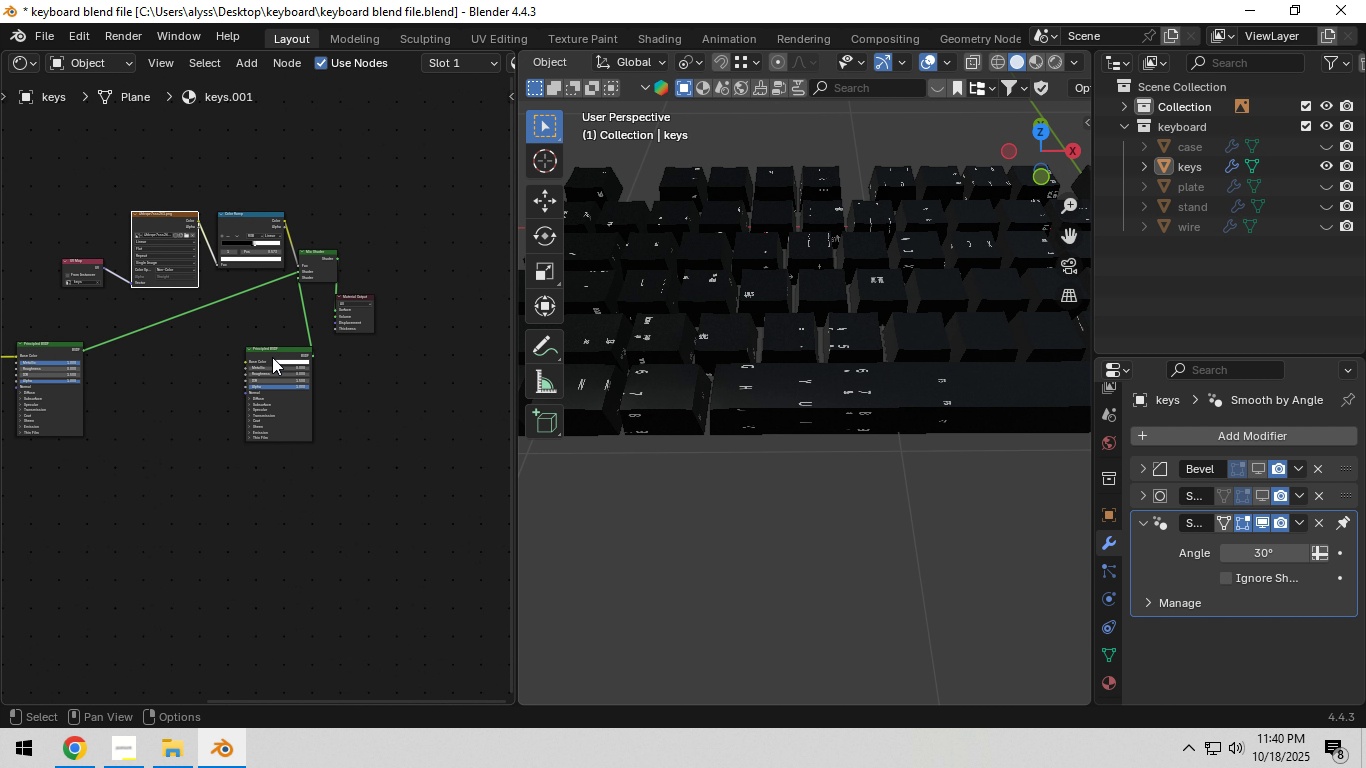 
left_click_drag(start_coordinate=[274, 357], to_coordinate=[244, 345])
 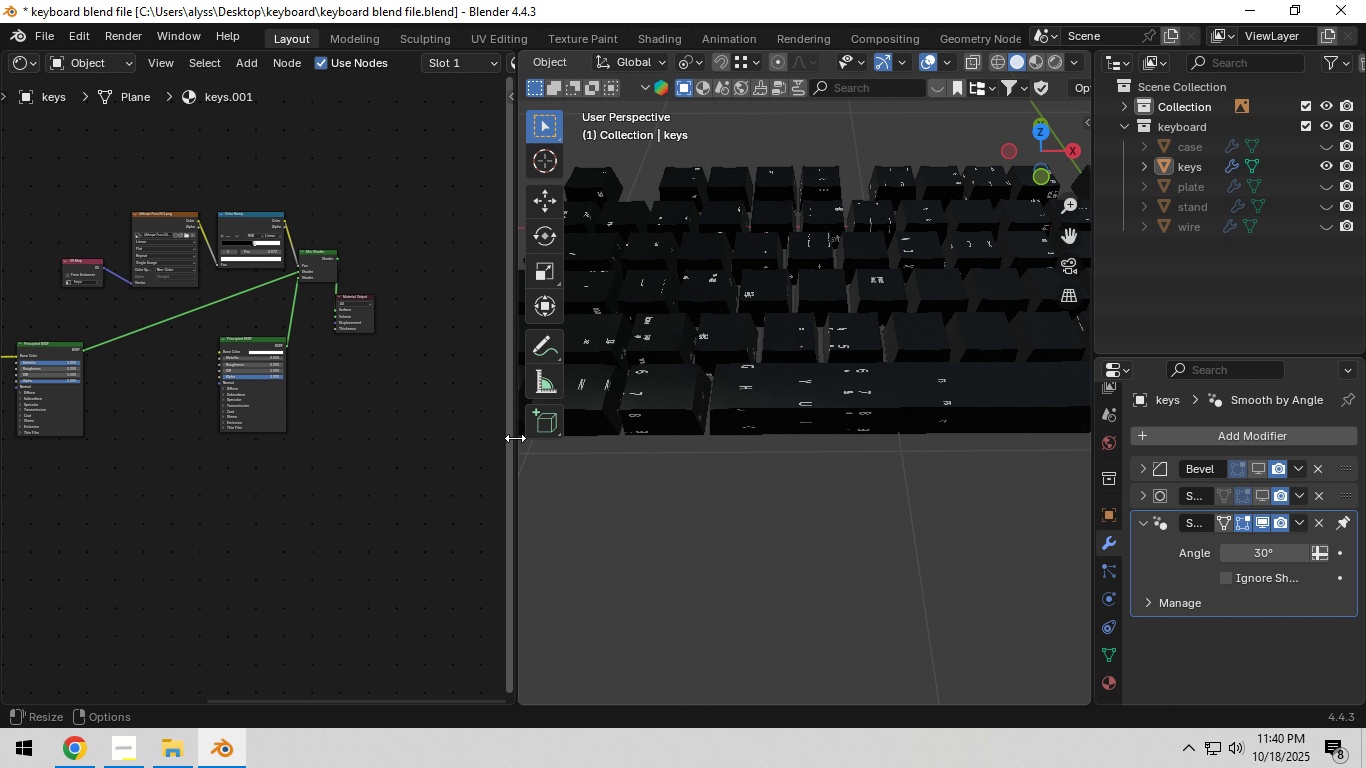 
left_click_drag(start_coordinate=[515, 438], to_coordinate=[398, 447])
 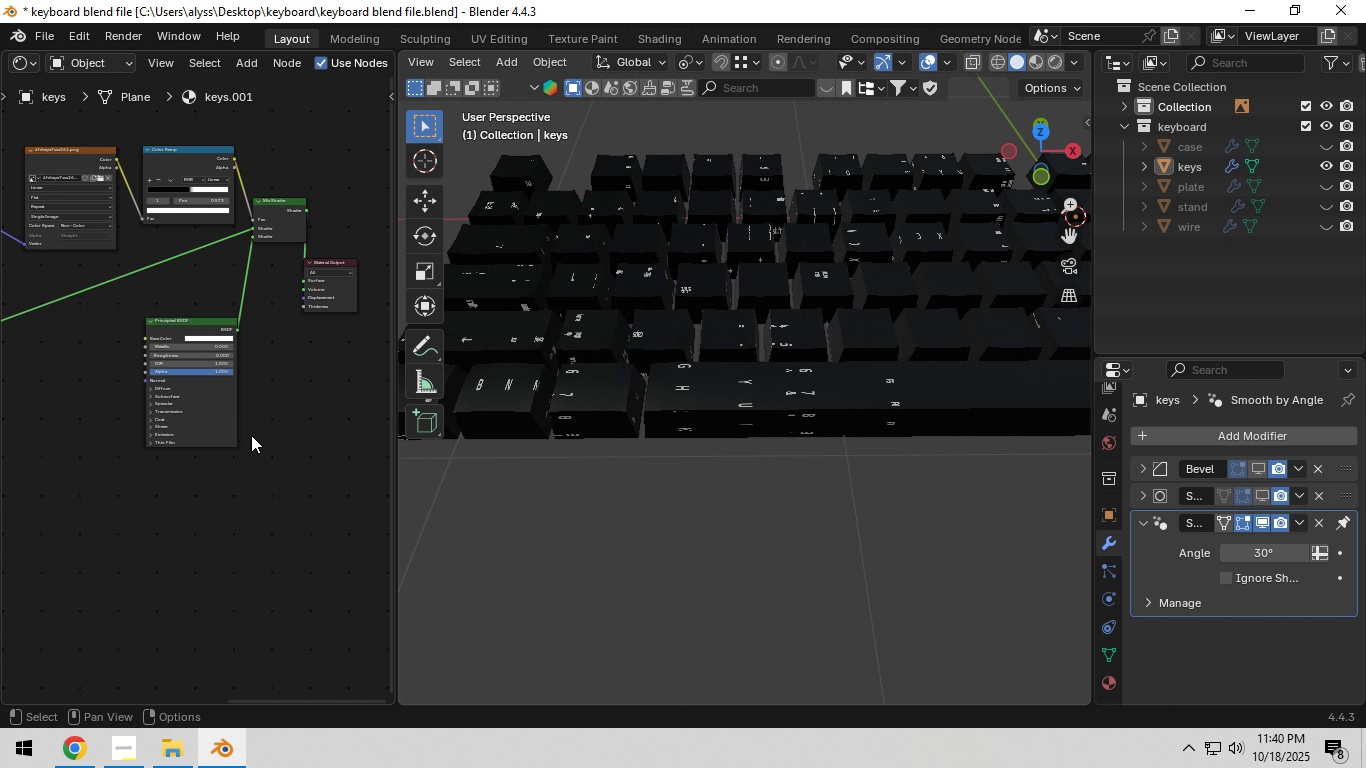 
scroll: coordinate [251, 435], scroll_direction: up, amount: 15.0
 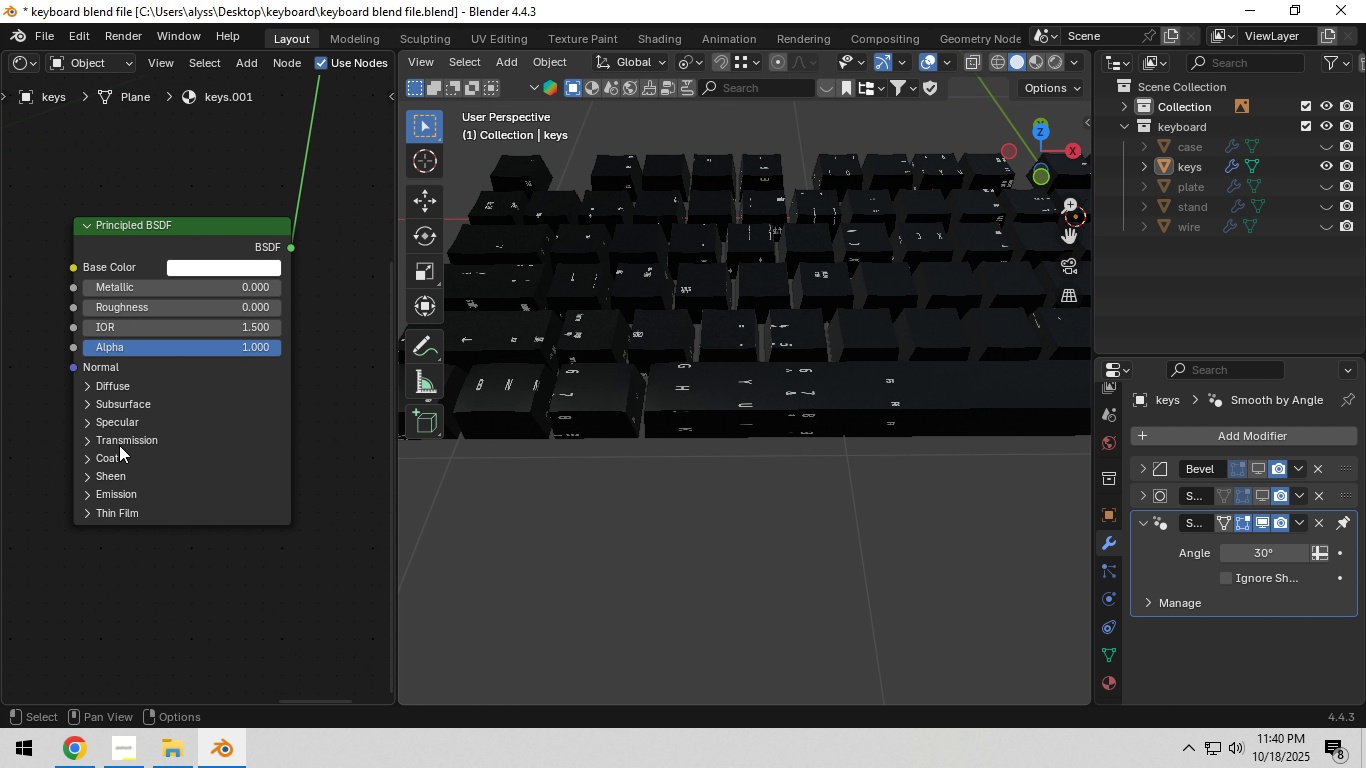 
key(Control+S)
 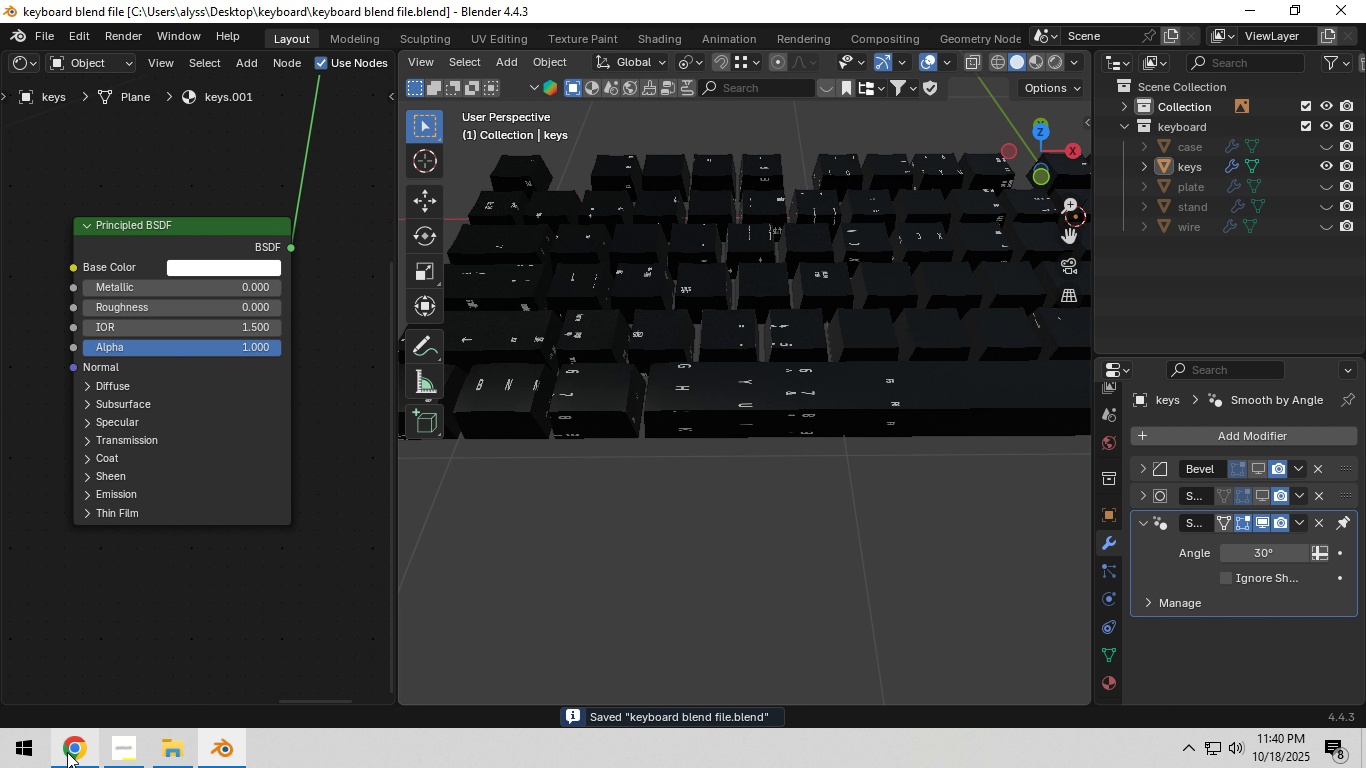 
left_click([71, 751])
 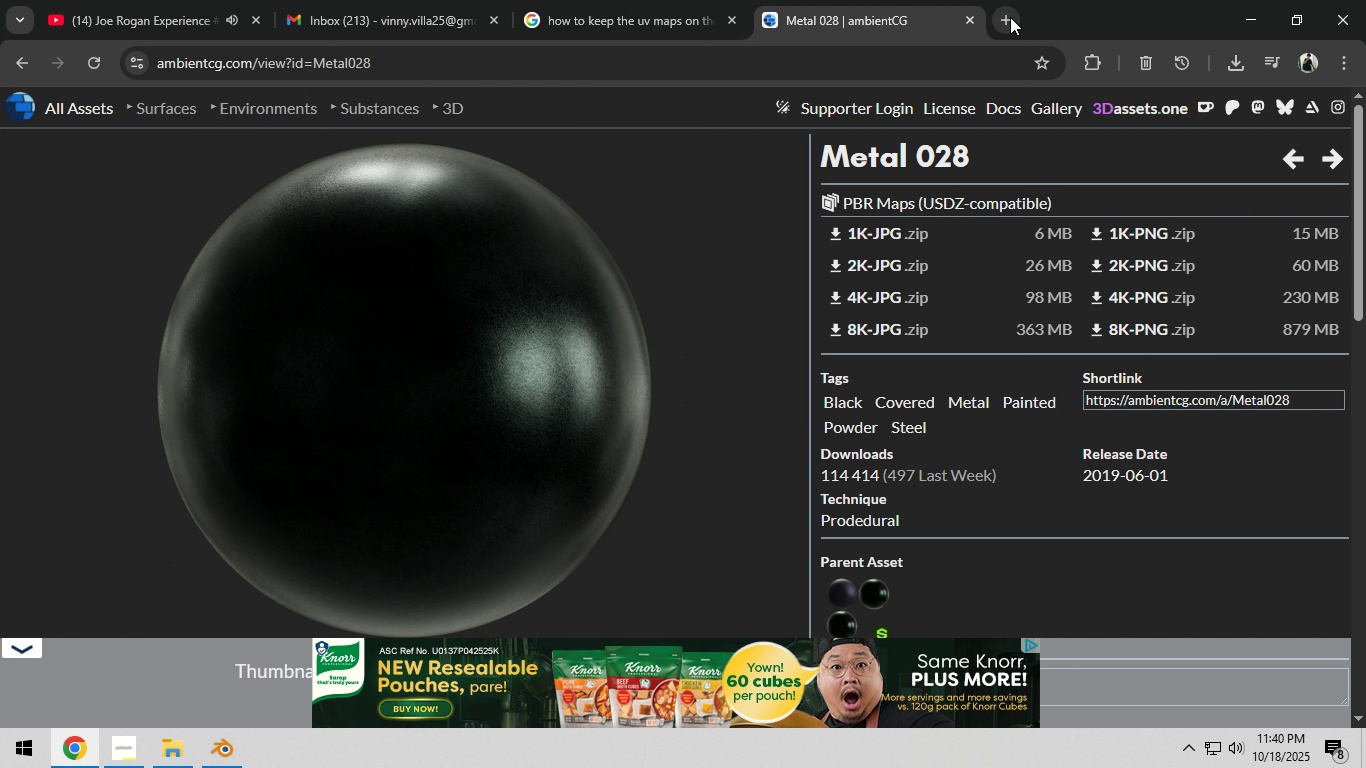 
left_click([1010, 17])
 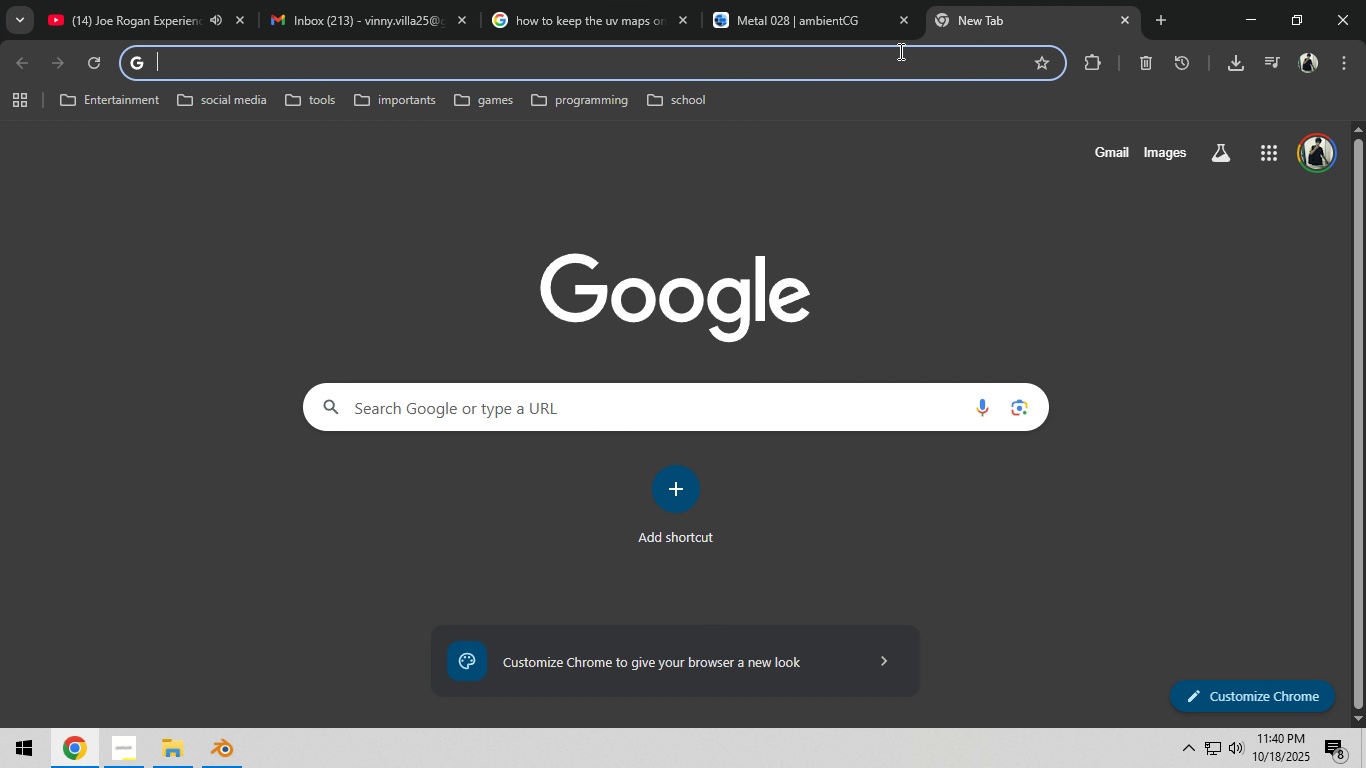 
left_click([899, 51])
 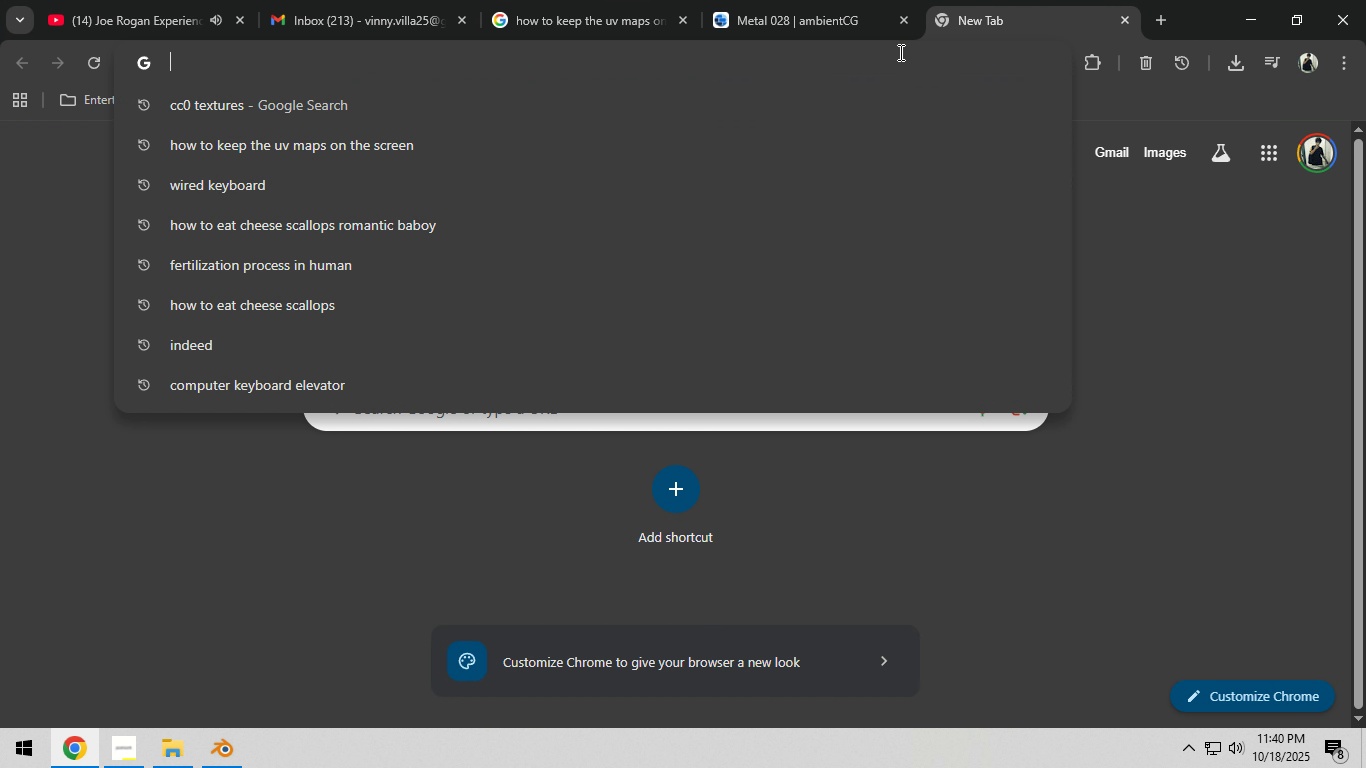 
type(rgb )
 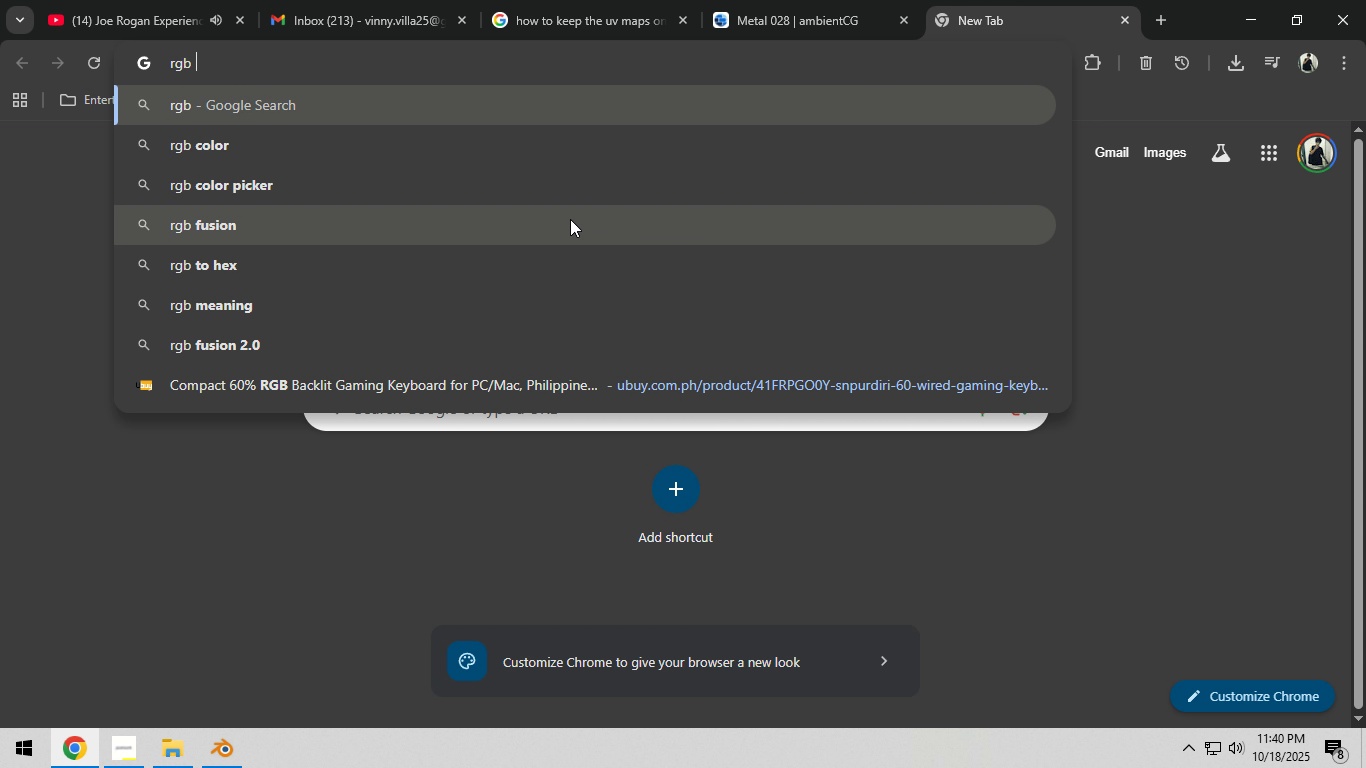 
left_click([401, 155])
 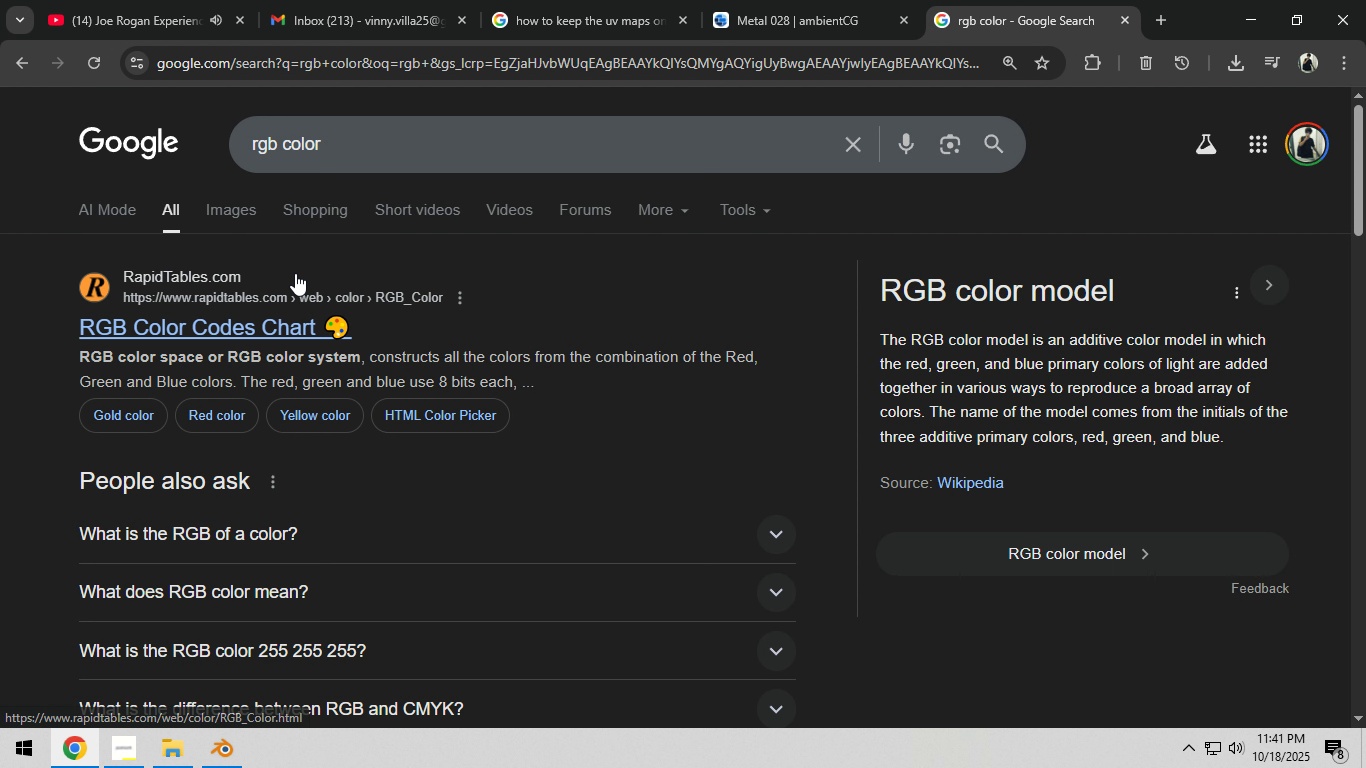 
left_click([245, 218])
 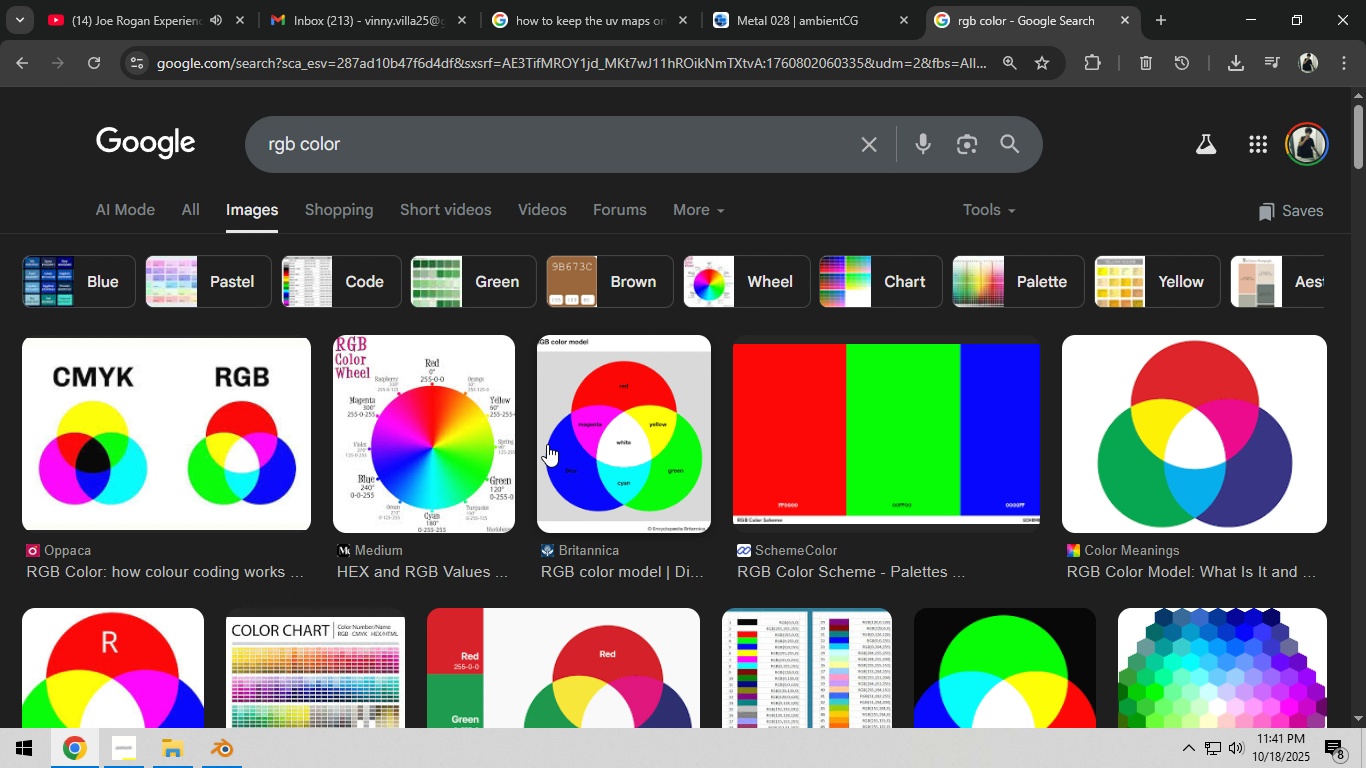 
scroll: coordinate [536, 316], scroll_direction: down, amount: 17.0
 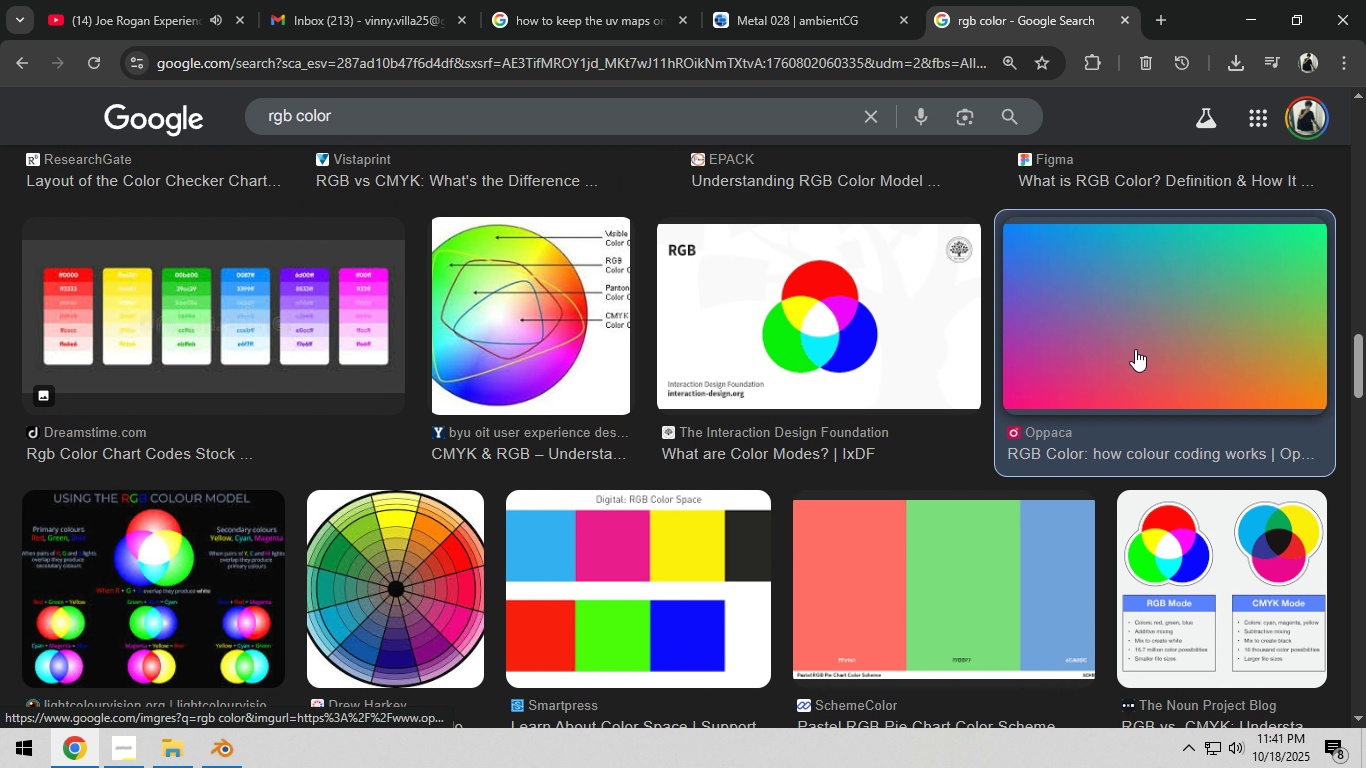 
left_click([1135, 349])
 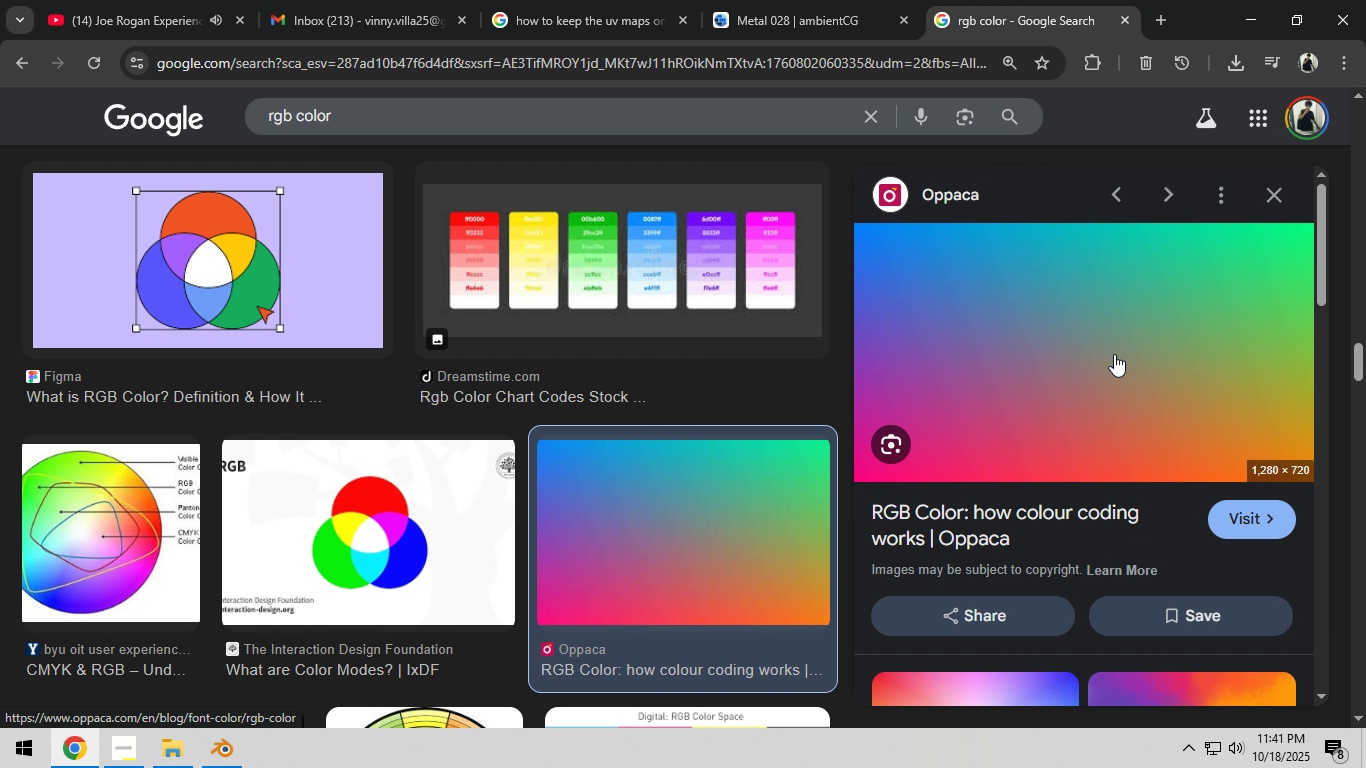 
scroll: coordinate [1112, 355], scroll_direction: down, amount: 3.0
 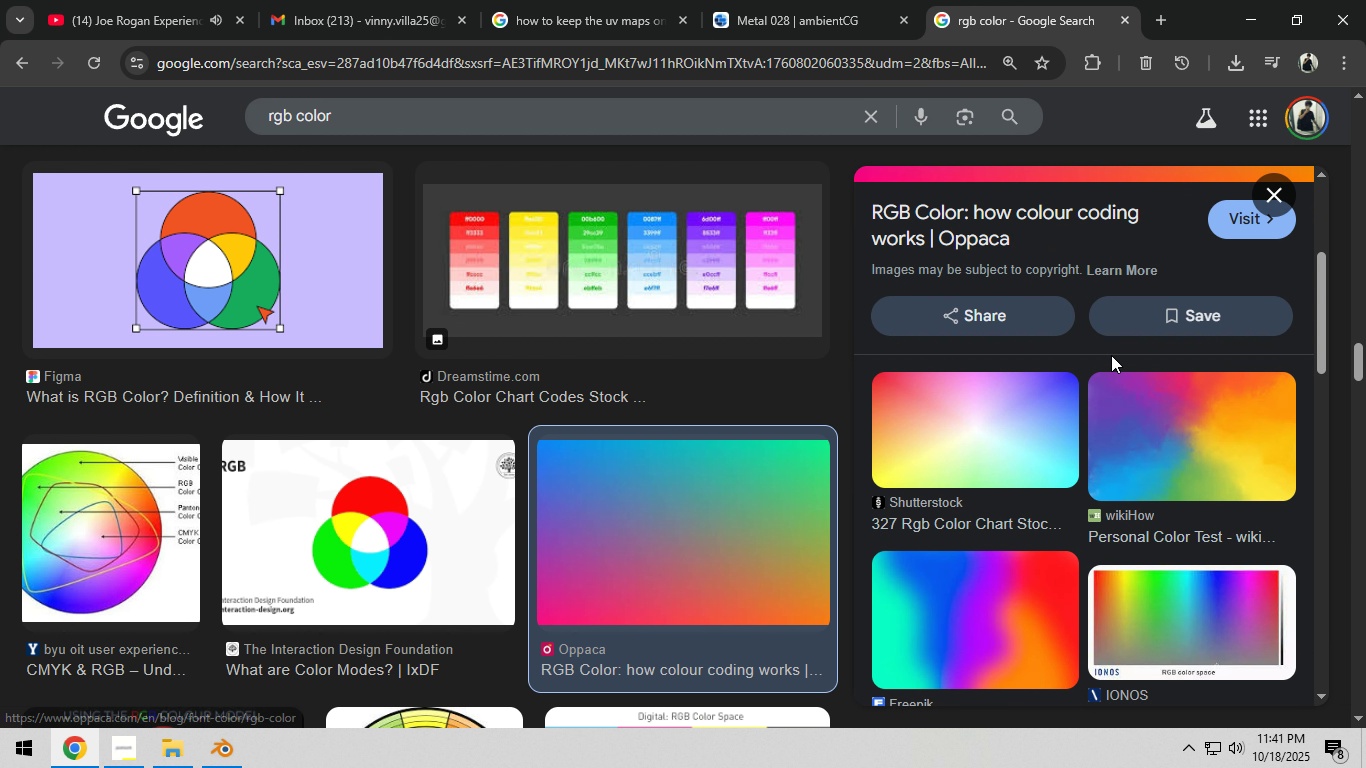 
scroll: coordinate [1111, 355], scroll_direction: up, amount: 4.0
 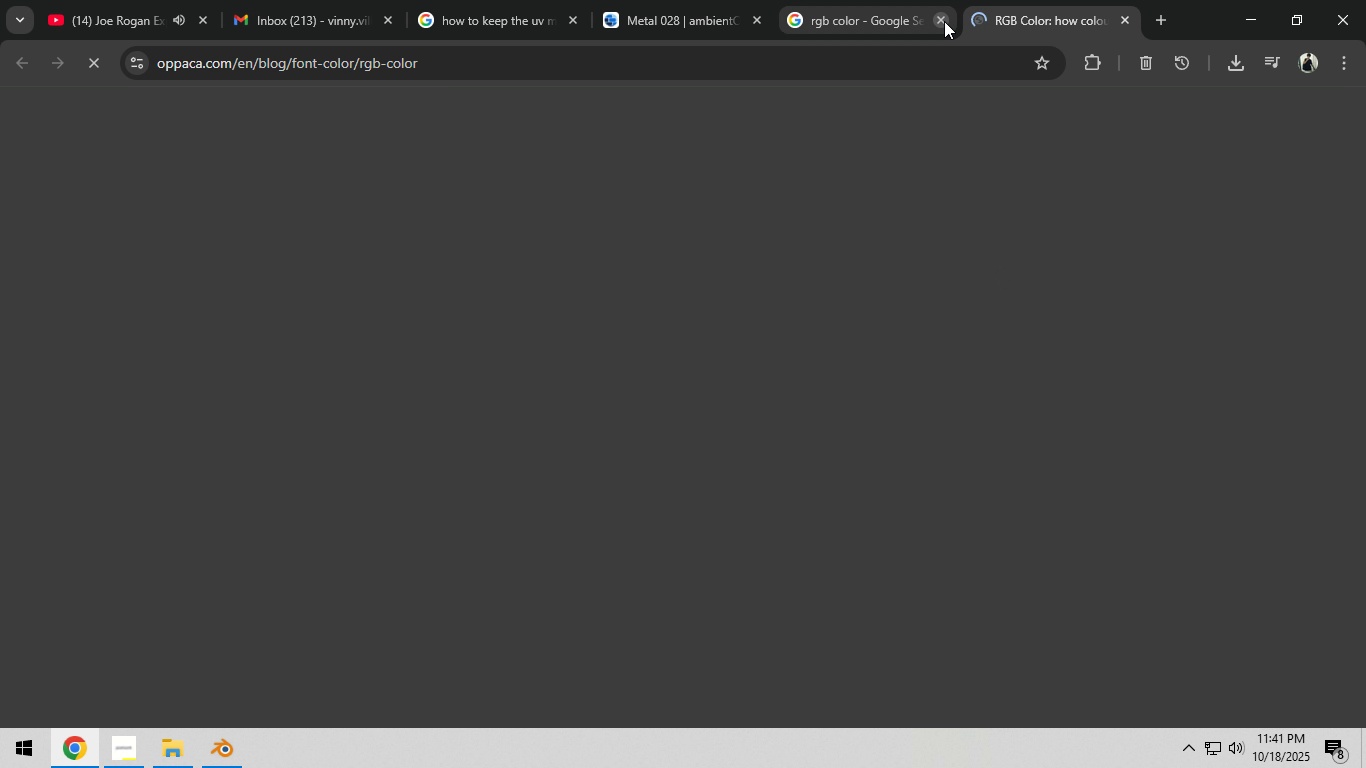 
left_click([941, 20])
 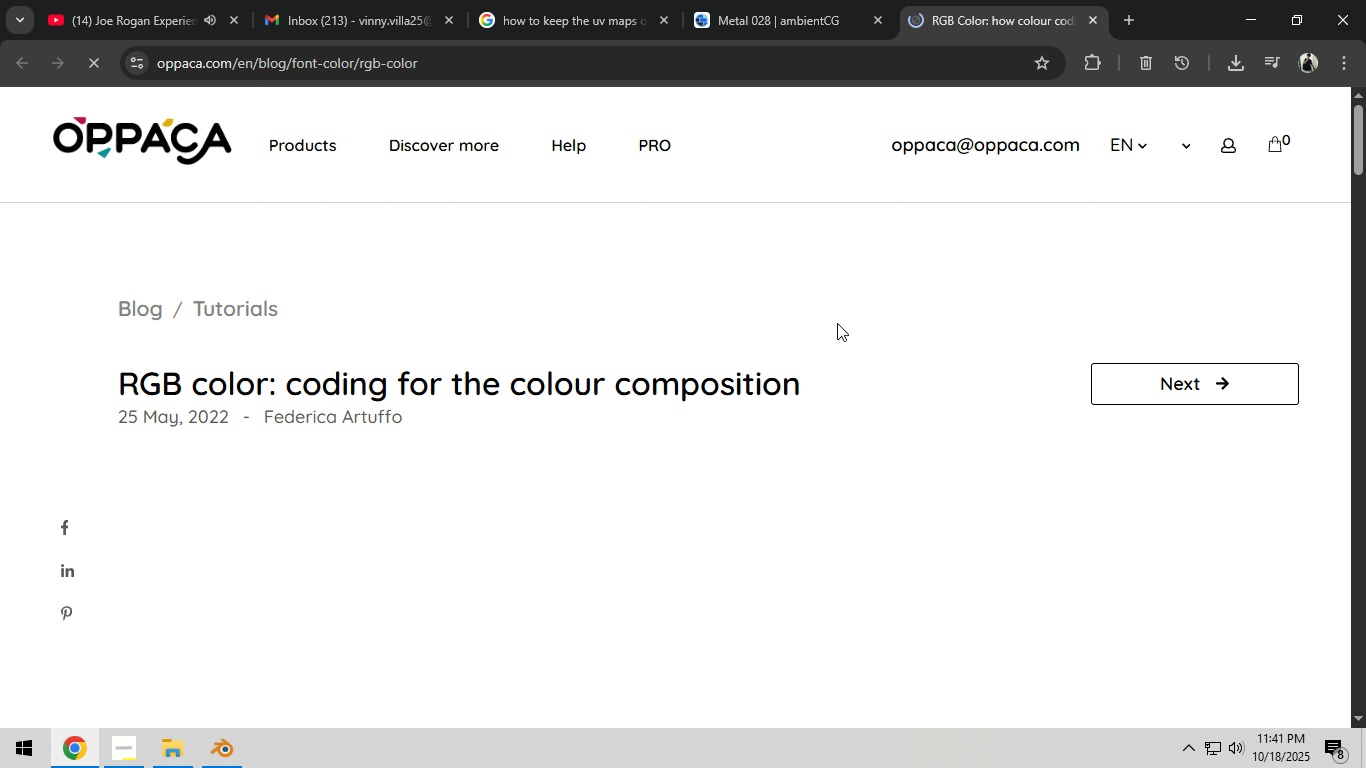 
scroll: coordinate [838, 328], scroll_direction: down, amount: 3.0
 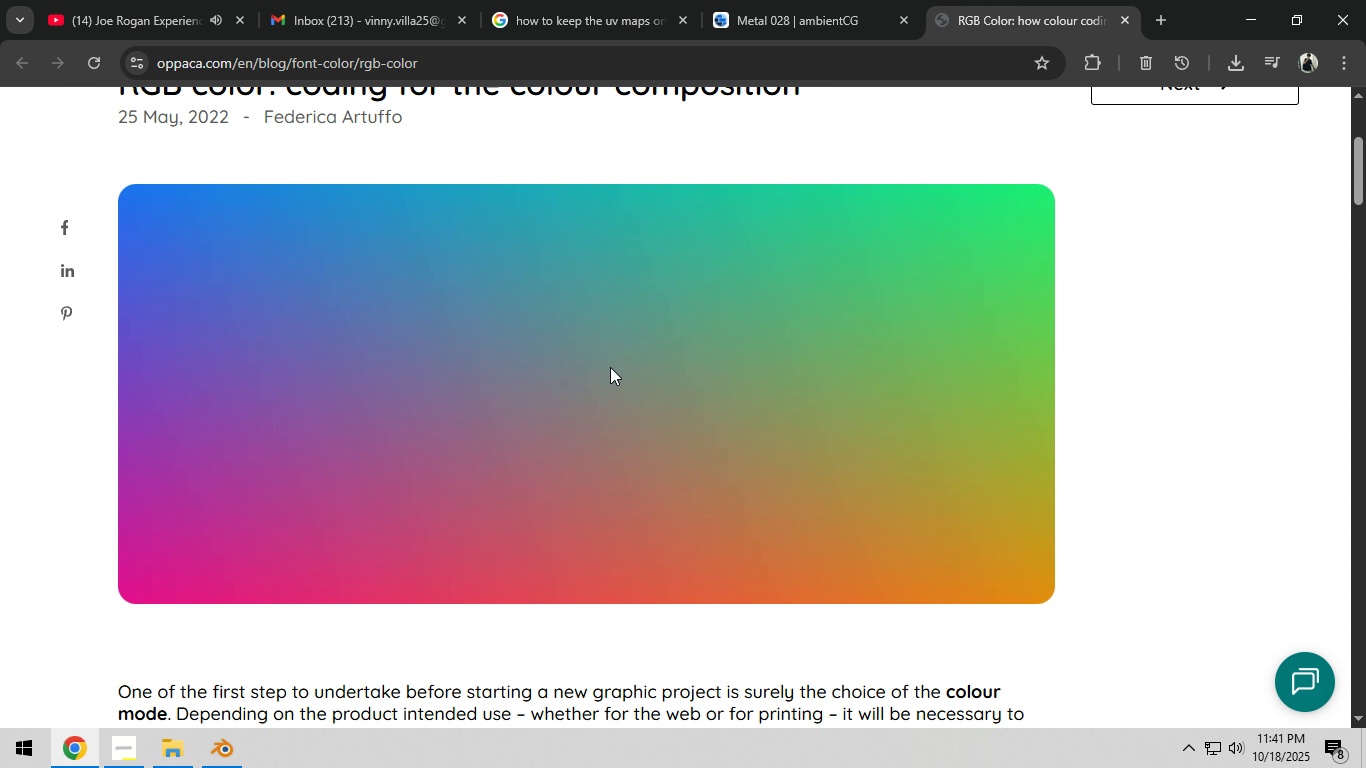 
right_click([610, 367])
 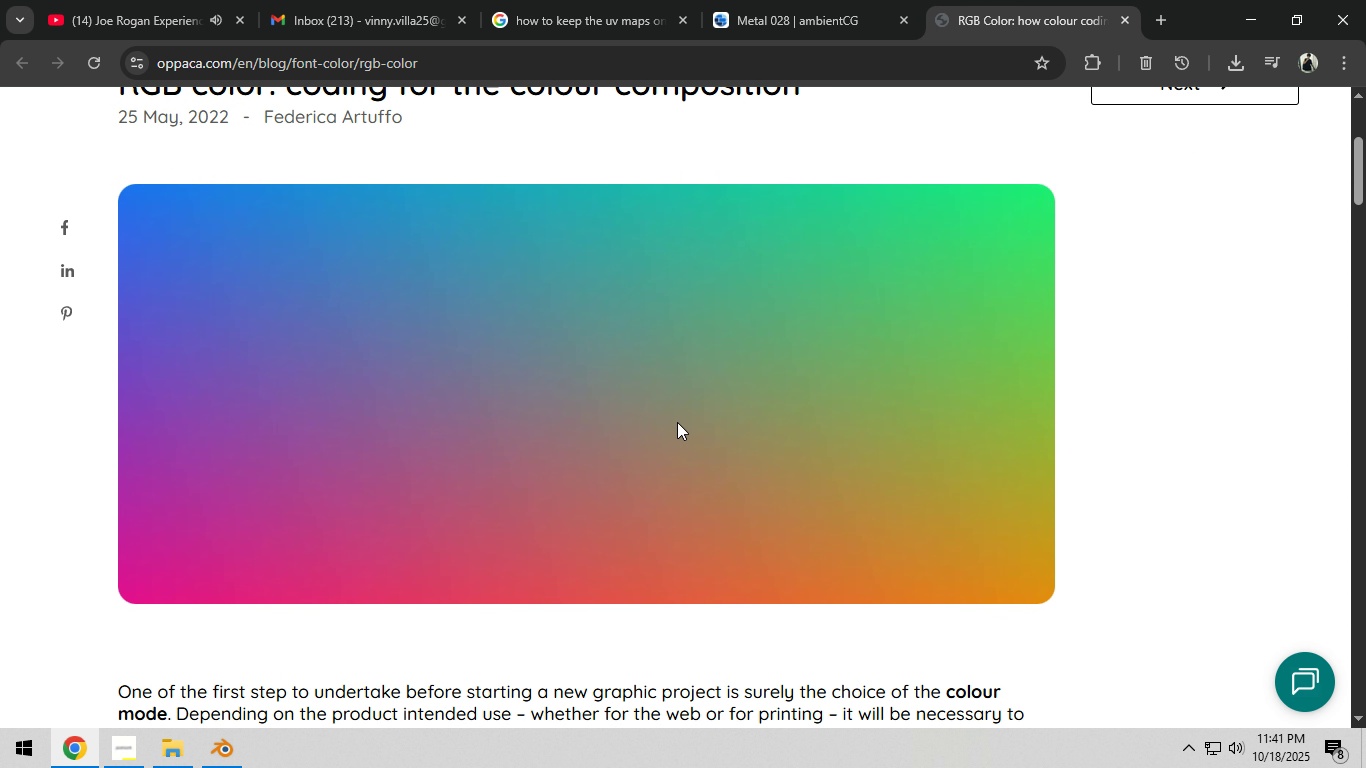 
left_click([677, 422])
 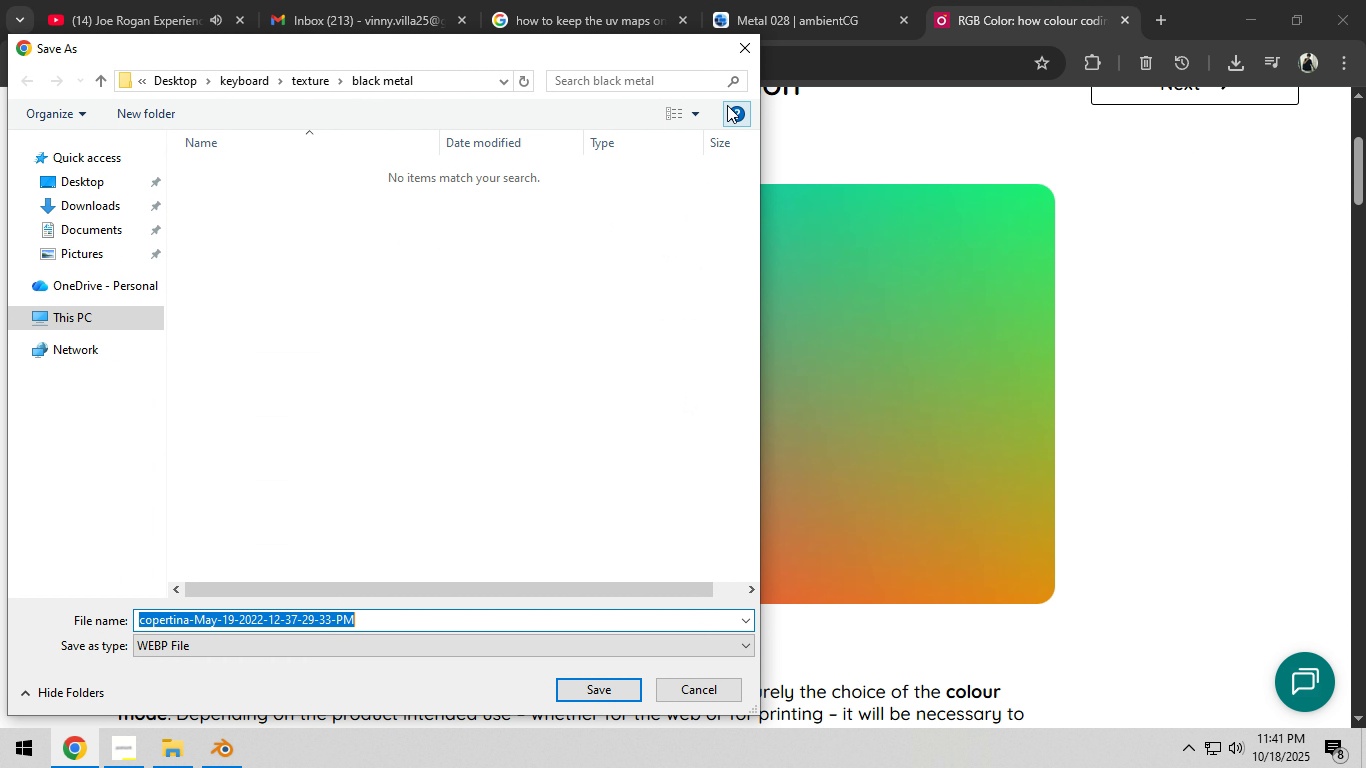 
left_click([748, 58])
 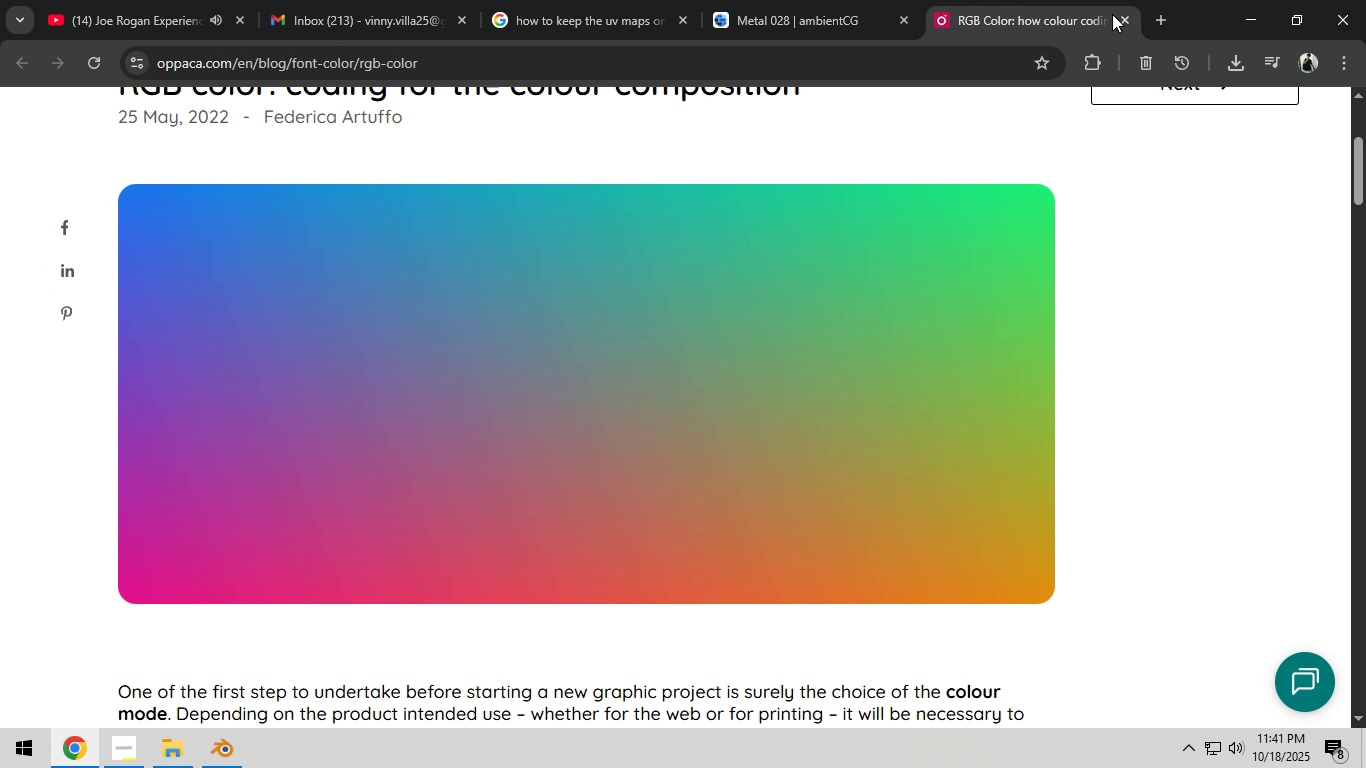 
left_click([1124, 15])
 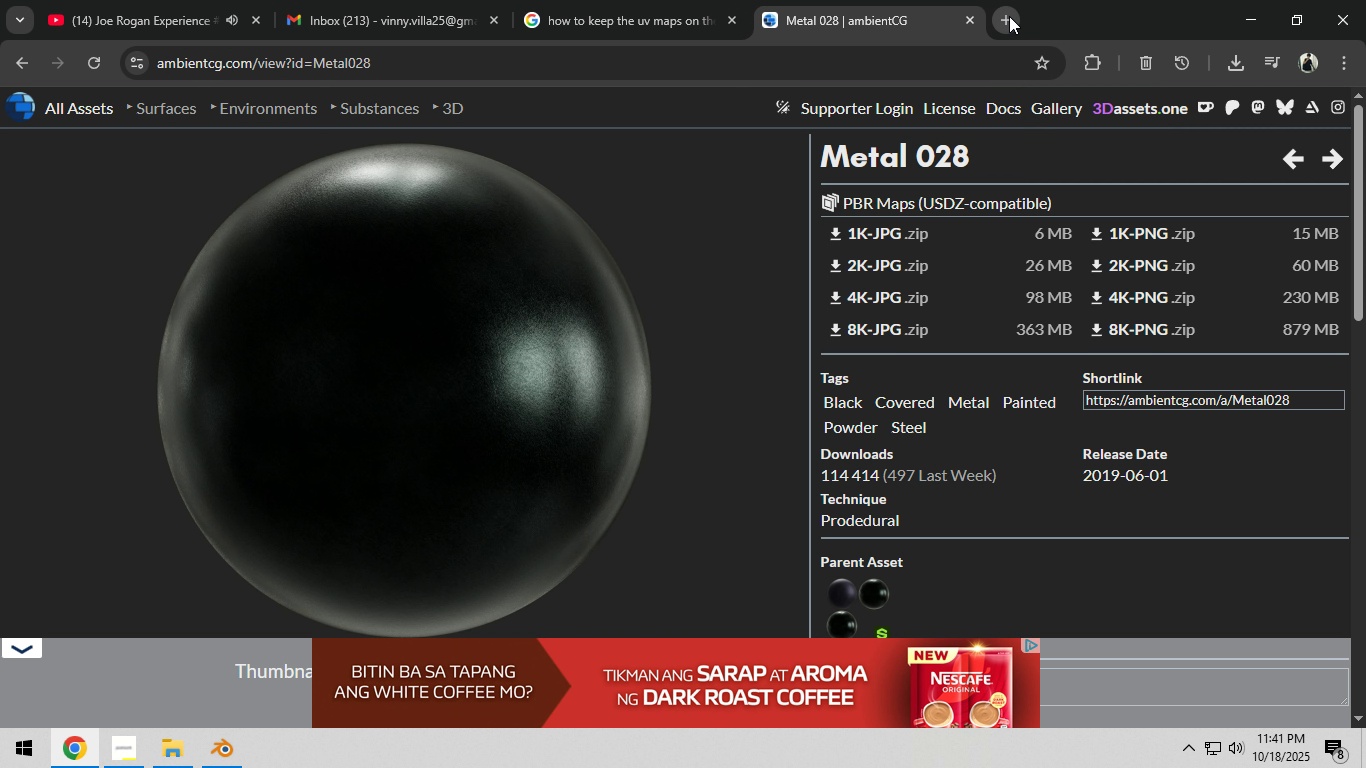 
left_click([1009, 16])
 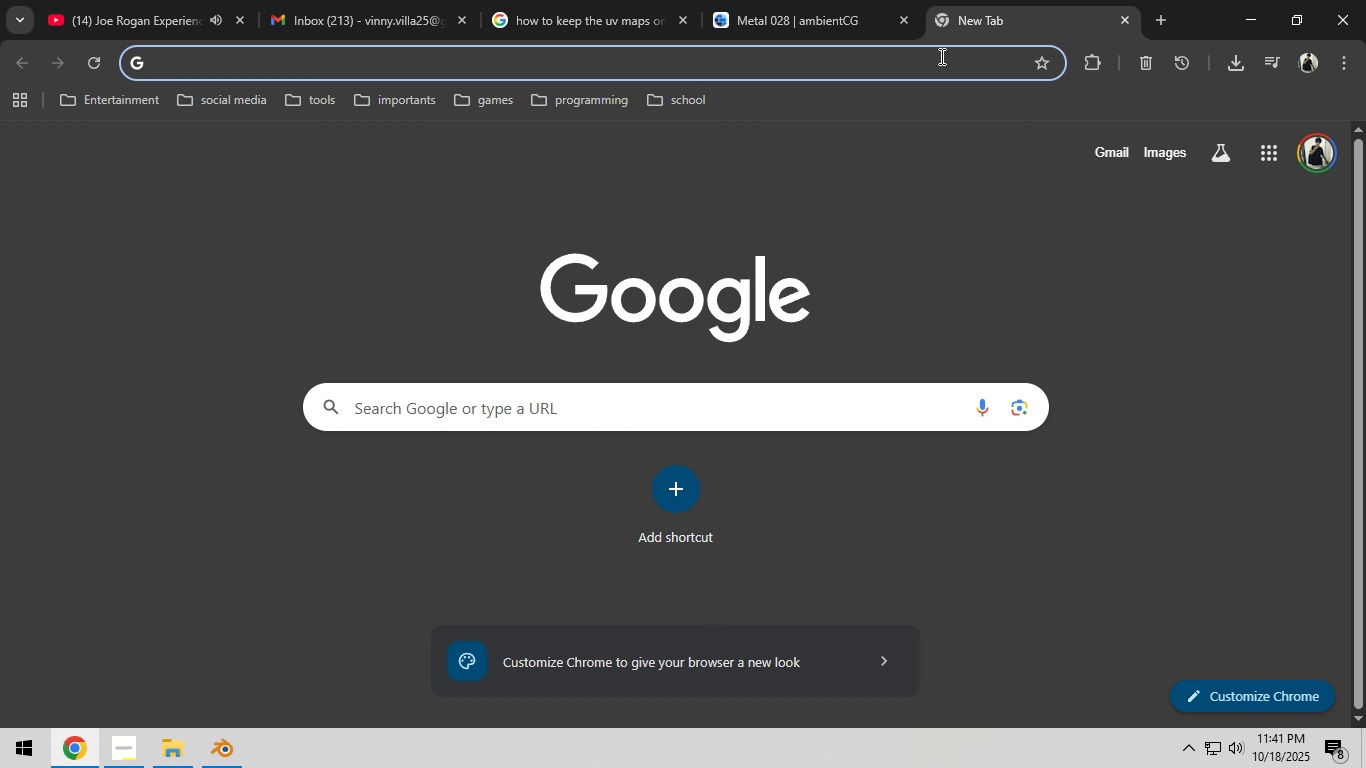 
left_click([940, 56])
 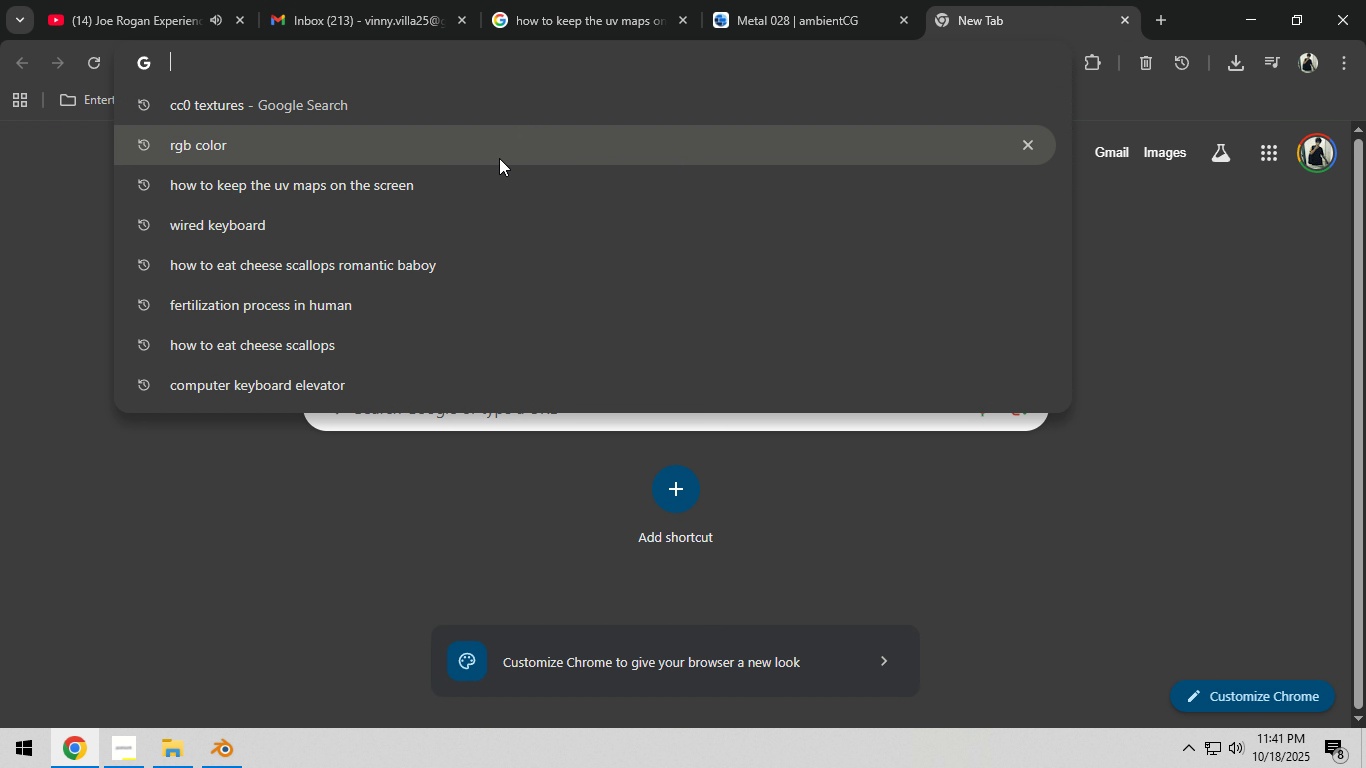 
type(rgb coo)
key(Backspace)
type(lor palette)
 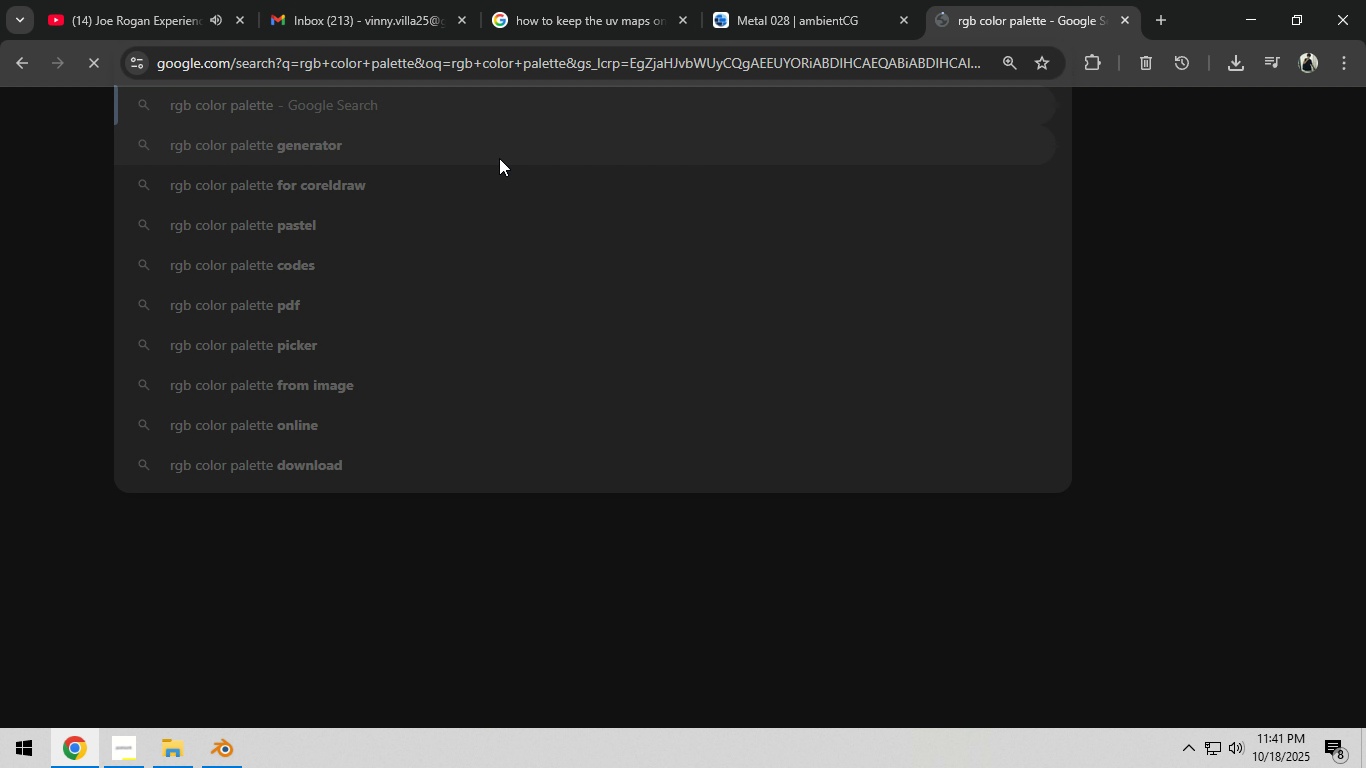 
key(Enter)
 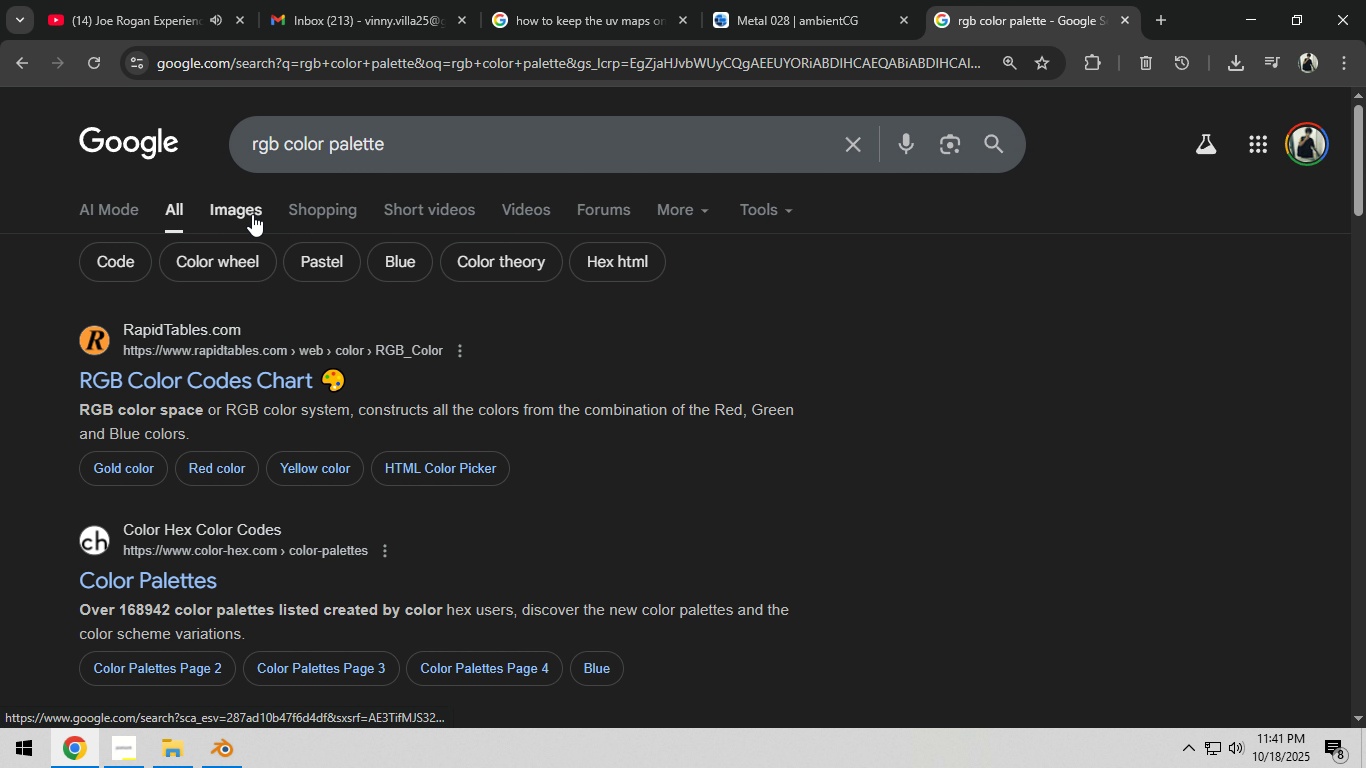 
left_click([247, 212])
 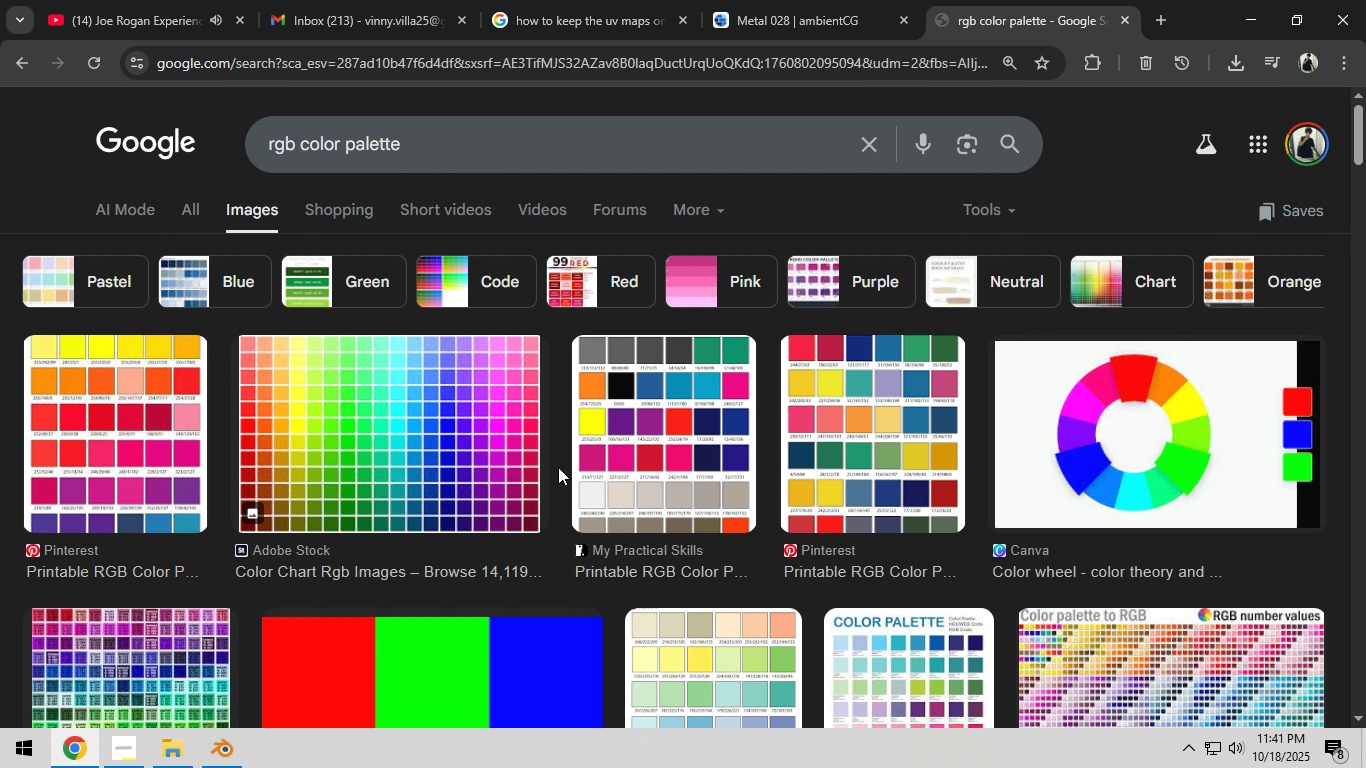 
scroll: coordinate [538, 468], scroll_direction: down, amount: 33.0
 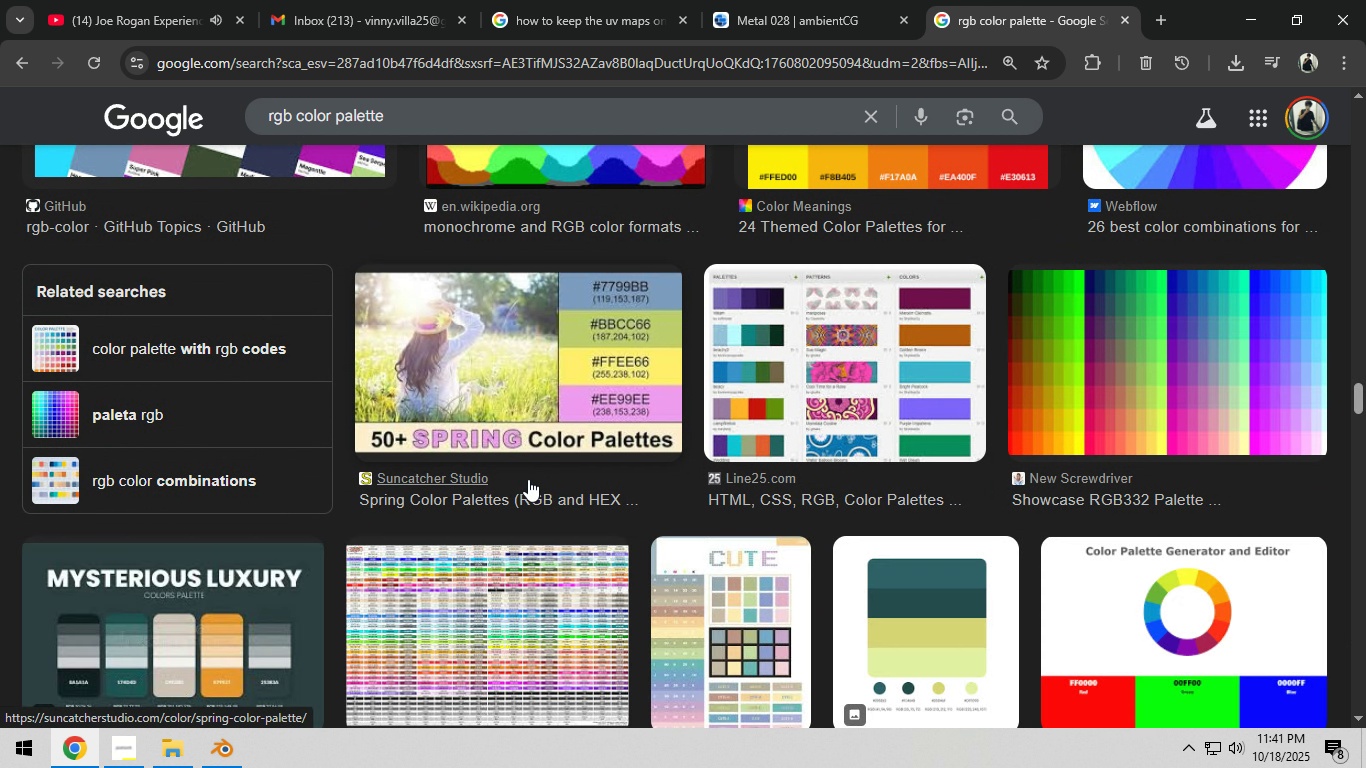 
scroll: coordinate [591, 471], scroll_direction: down, amount: 36.0
 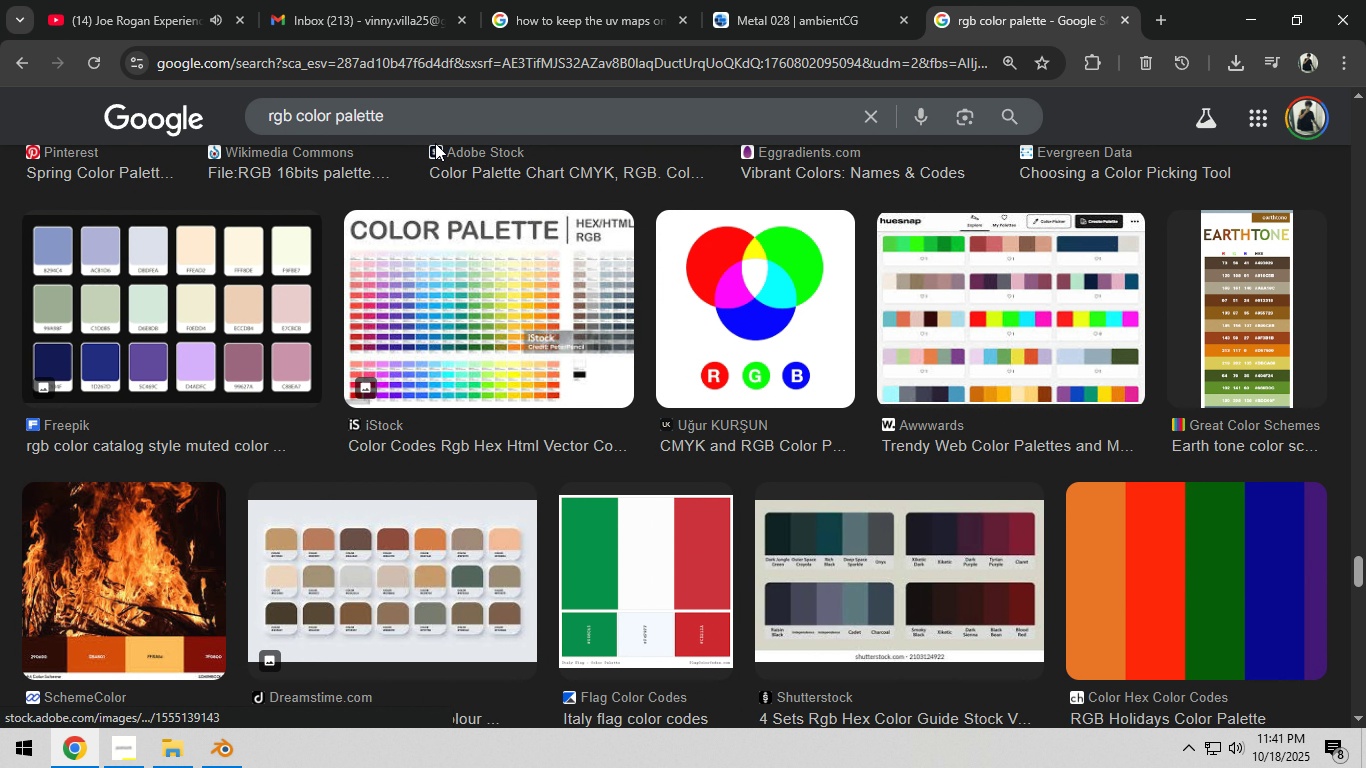 
left_click([426, 108])
 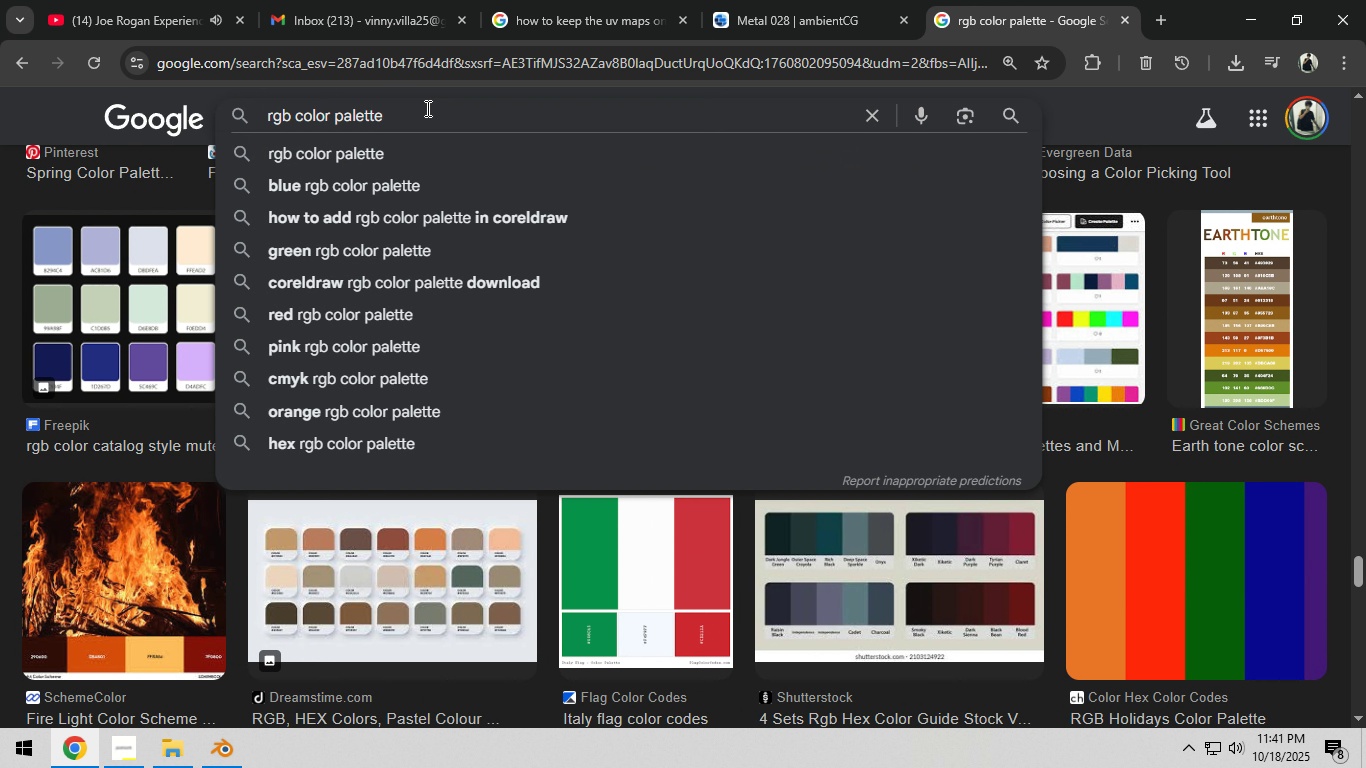 
key(Control+Backspace)
 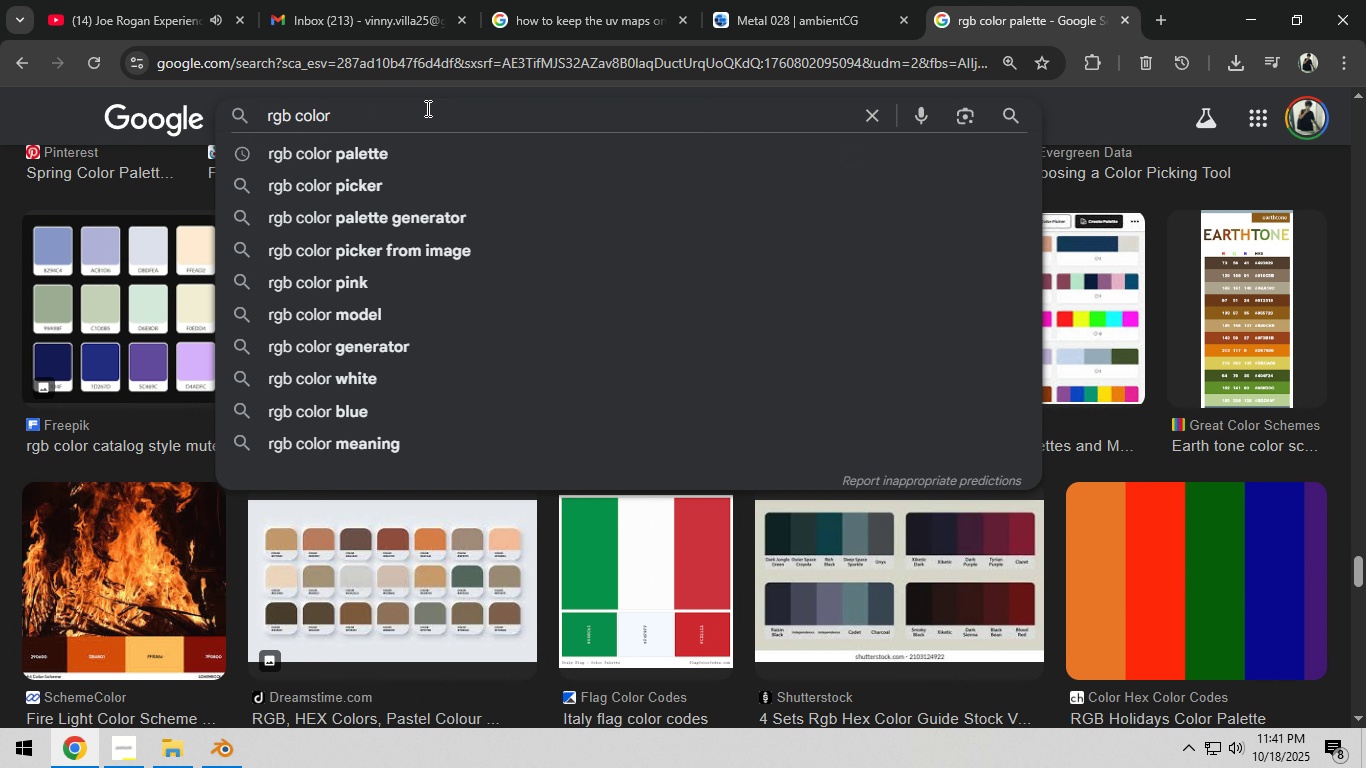 
key(Enter)
 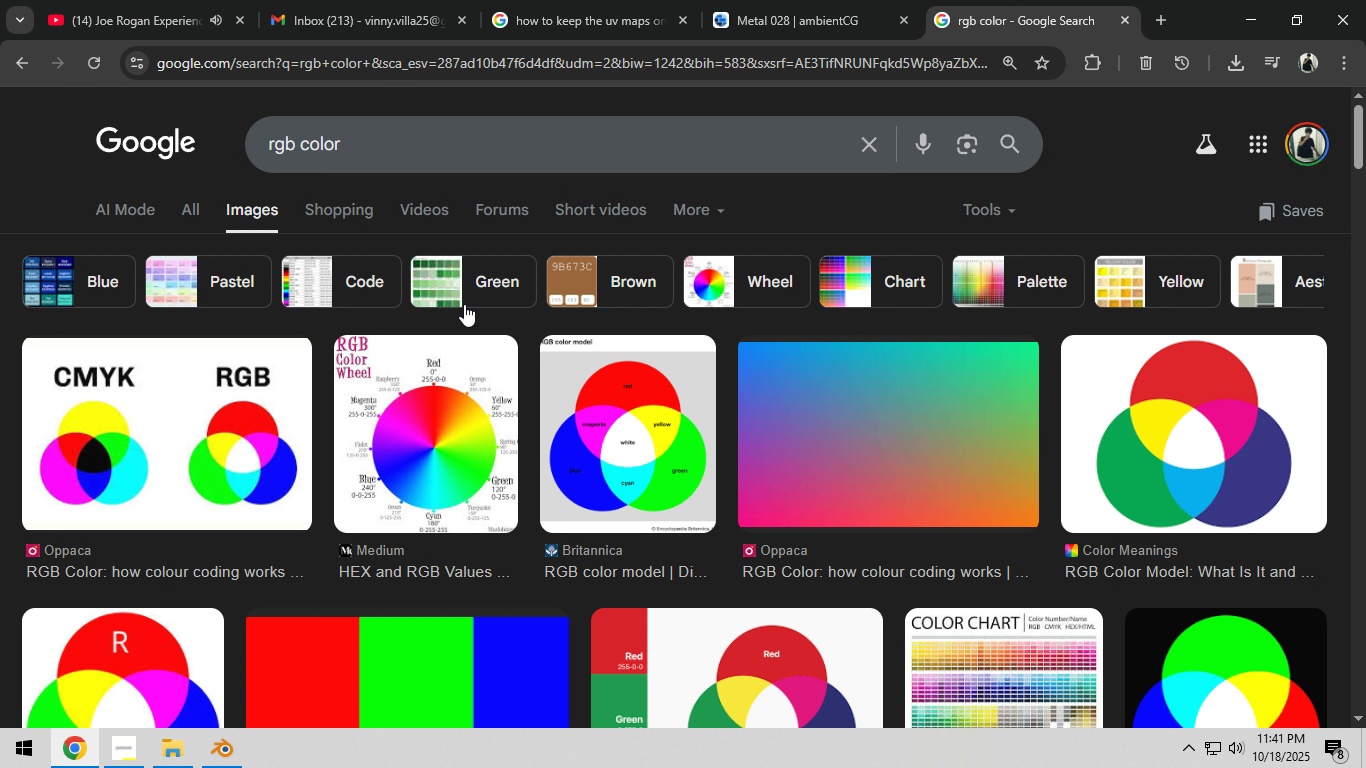 
scroll: coordinate [577, 422], scroll_direction: down, amount: 4.0
 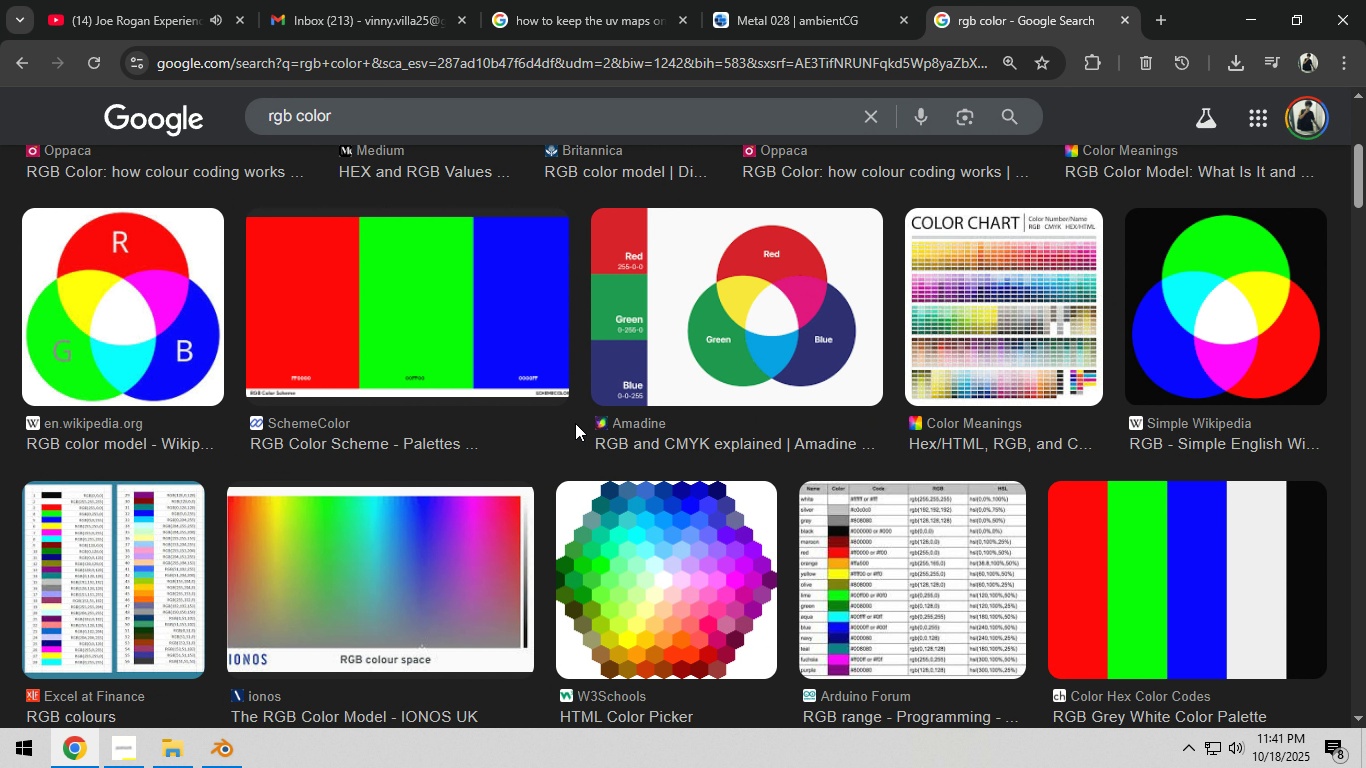 
scroll: coordinate [575, 425], scroll_direction: up, amount: 5.0
 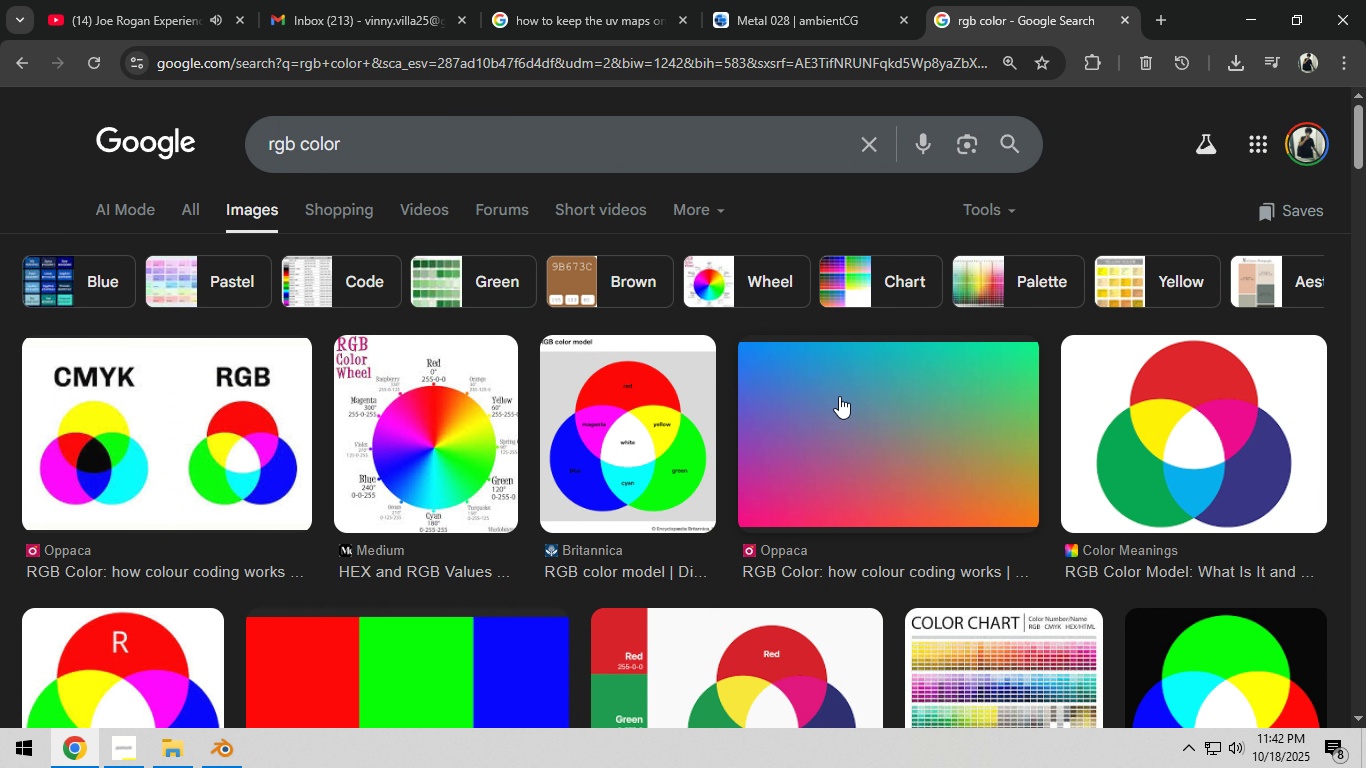 
left_click([839, 396])
 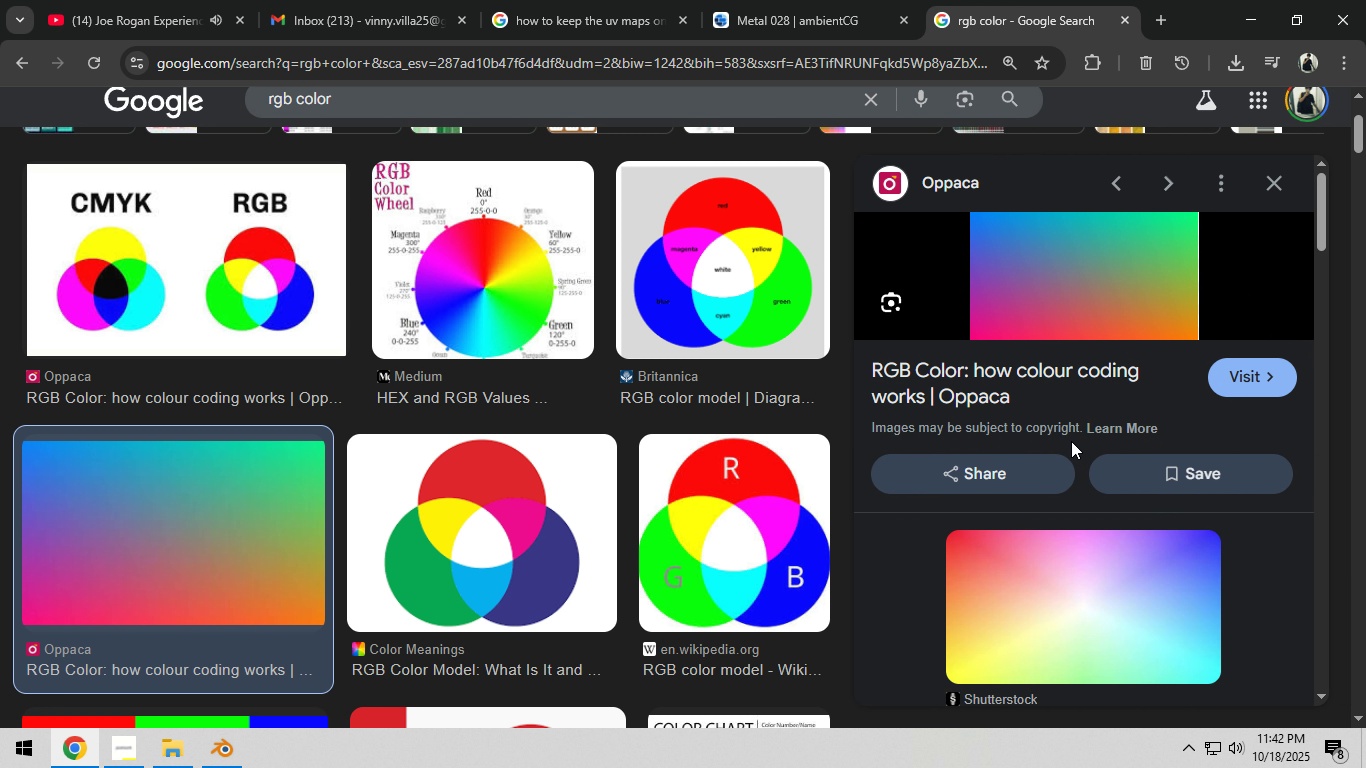 
scroll: coordinate [1136, 469], scroll_direction: down, amount: 11.0
 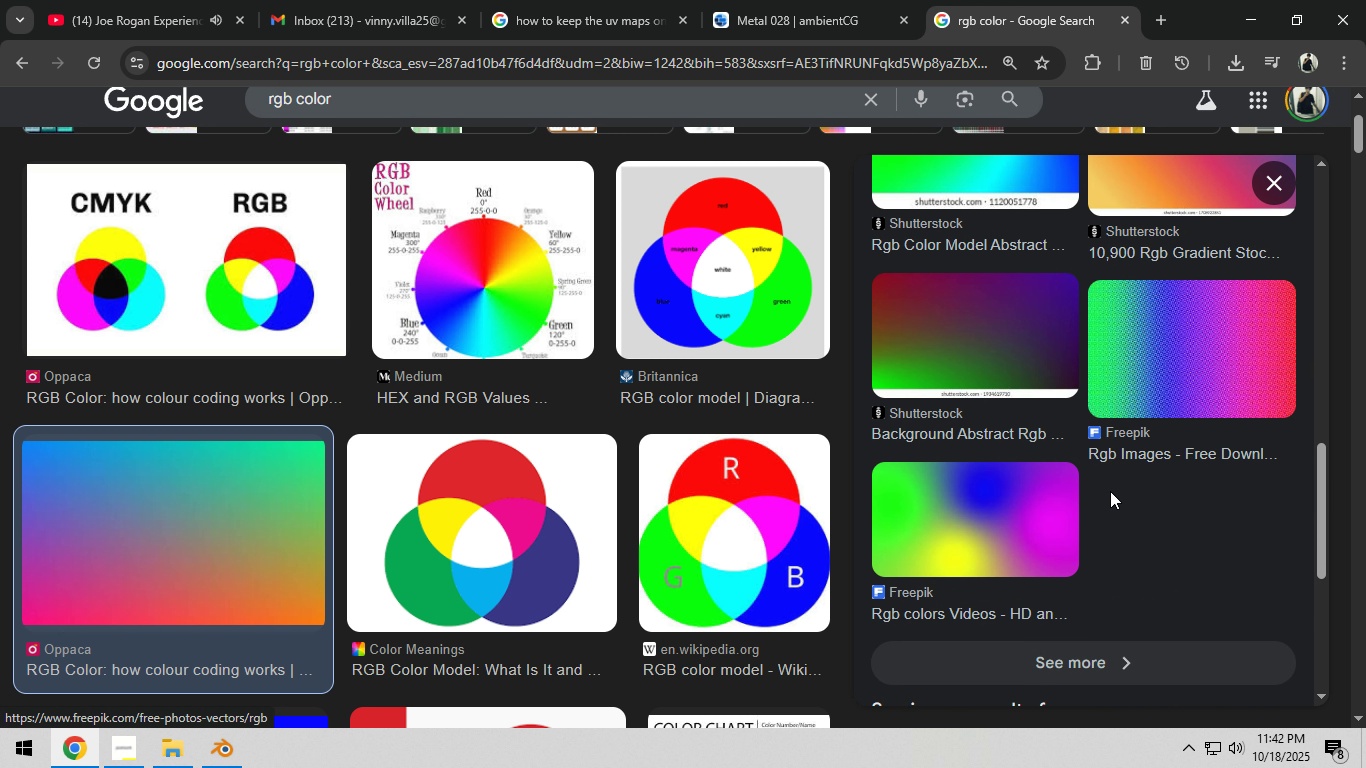 
scroll: coordinate [1012, 416], scroll_direction: up, amount: 10.0
 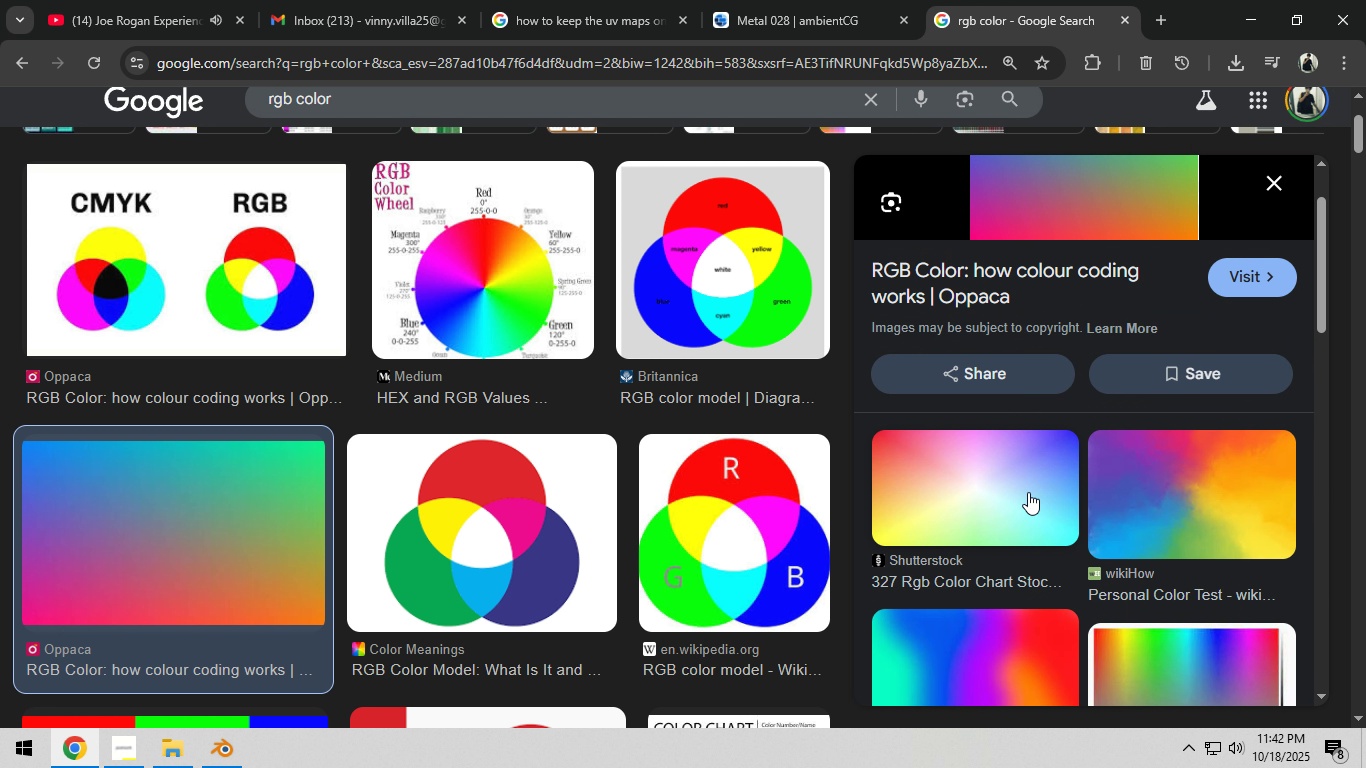 
scroll: coordinate [1018, 512], scroll_direction: down, amount: 7.0
 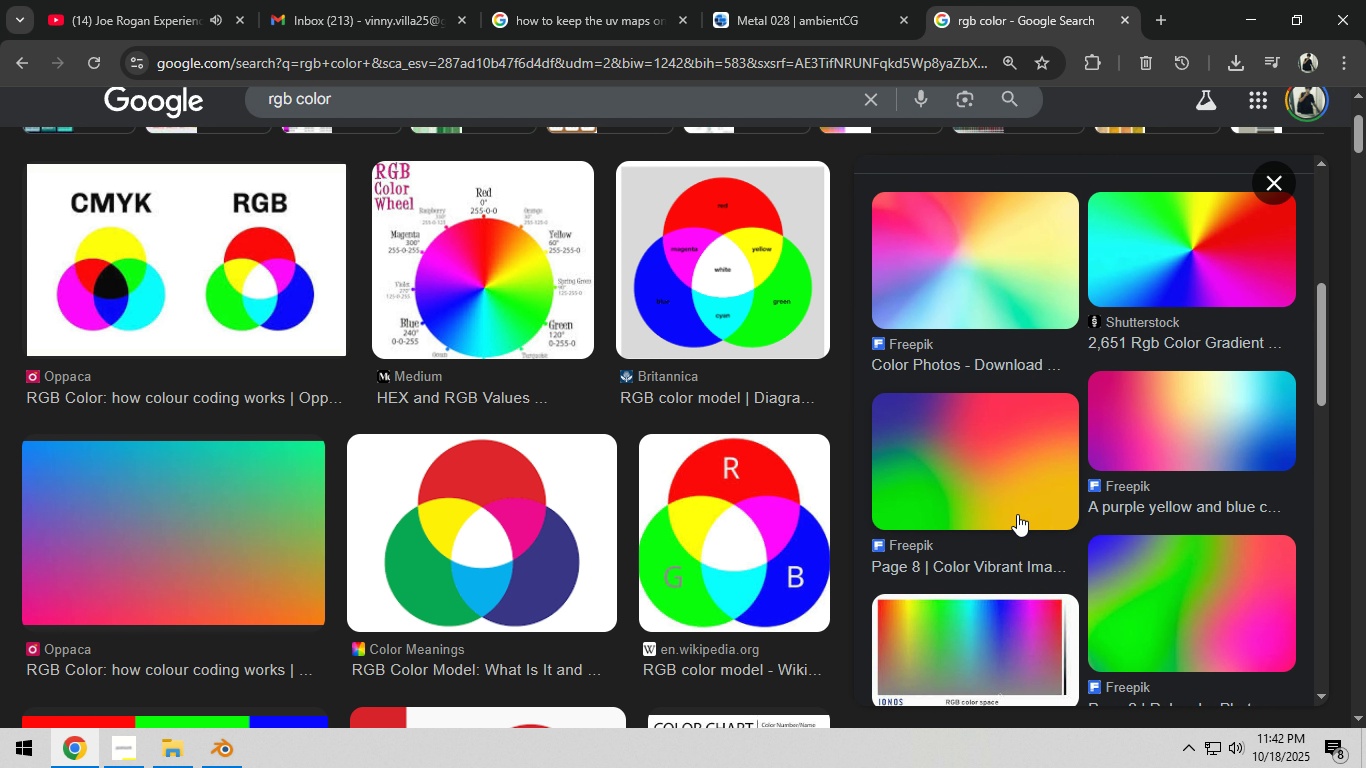 
scroll: coordinate [1017, 514], scroll_direction: up, amount: 6.0
 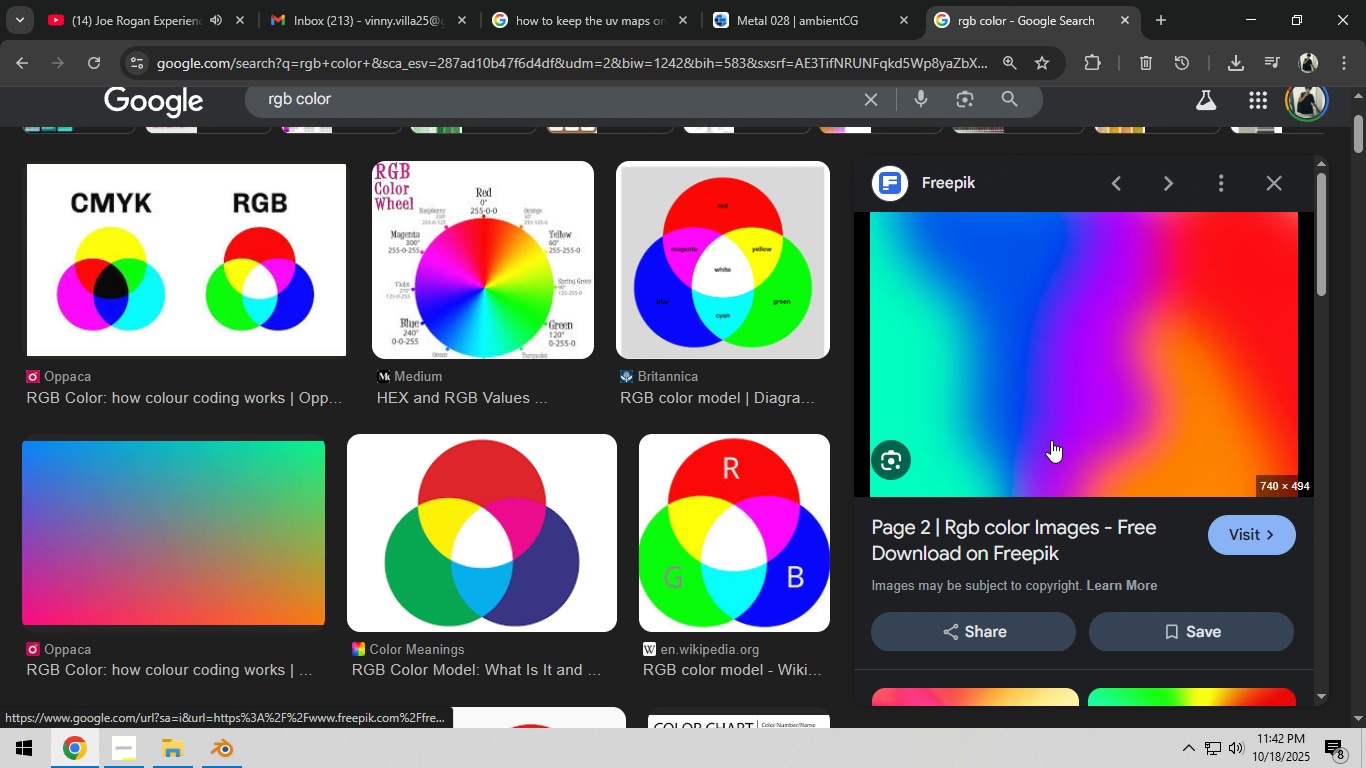 
left_click([1051, 440])
 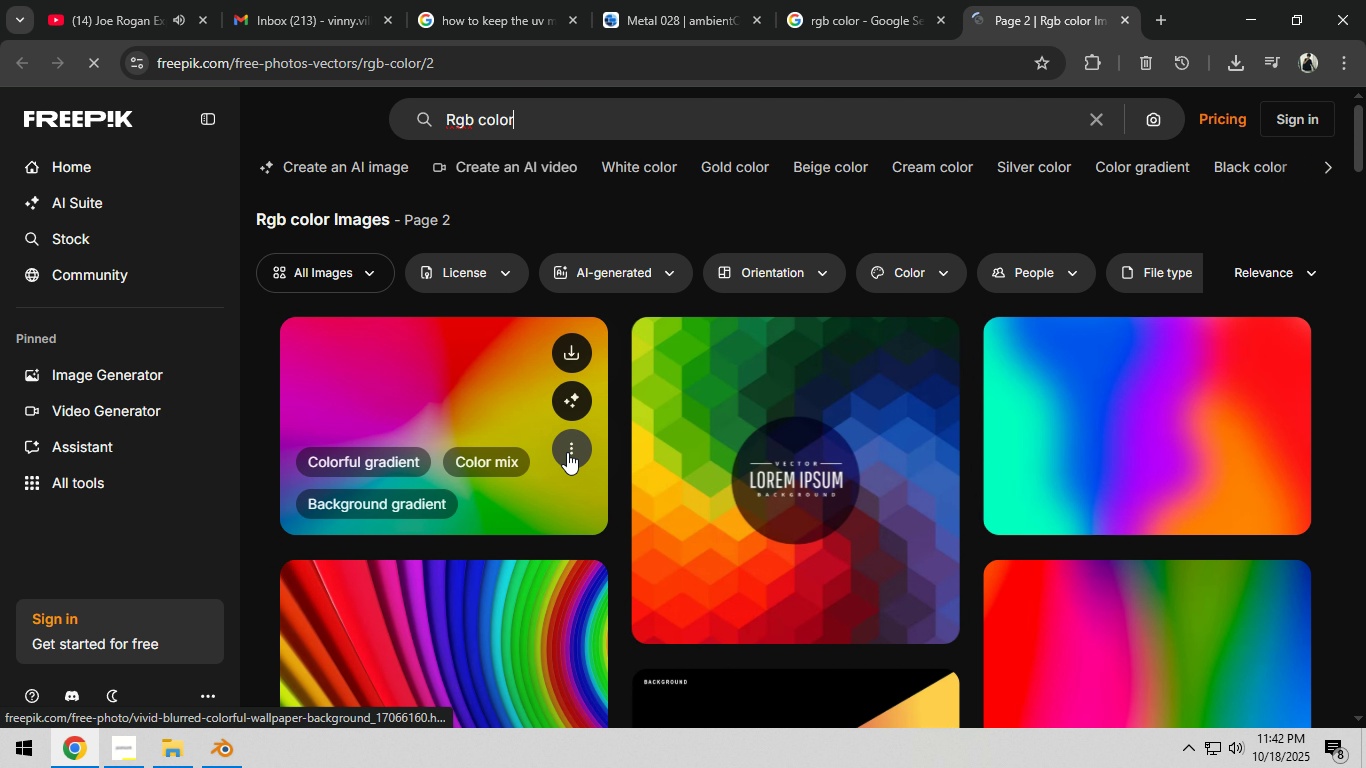 
scroll: coordinate [961, 438], scroll_direction: down, amount: 13.0
 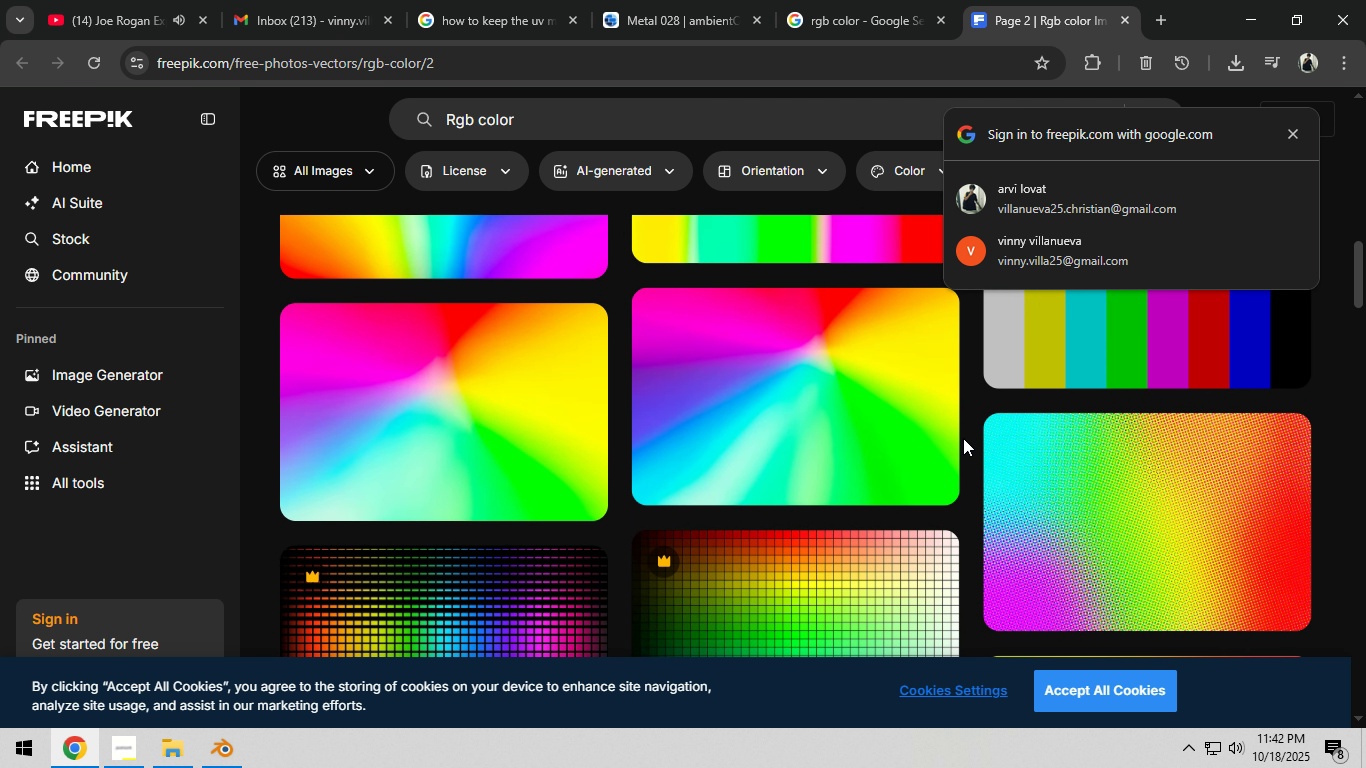 
scroll: coordinate [963, 438], scroll_direction: up, amount: 9.0
 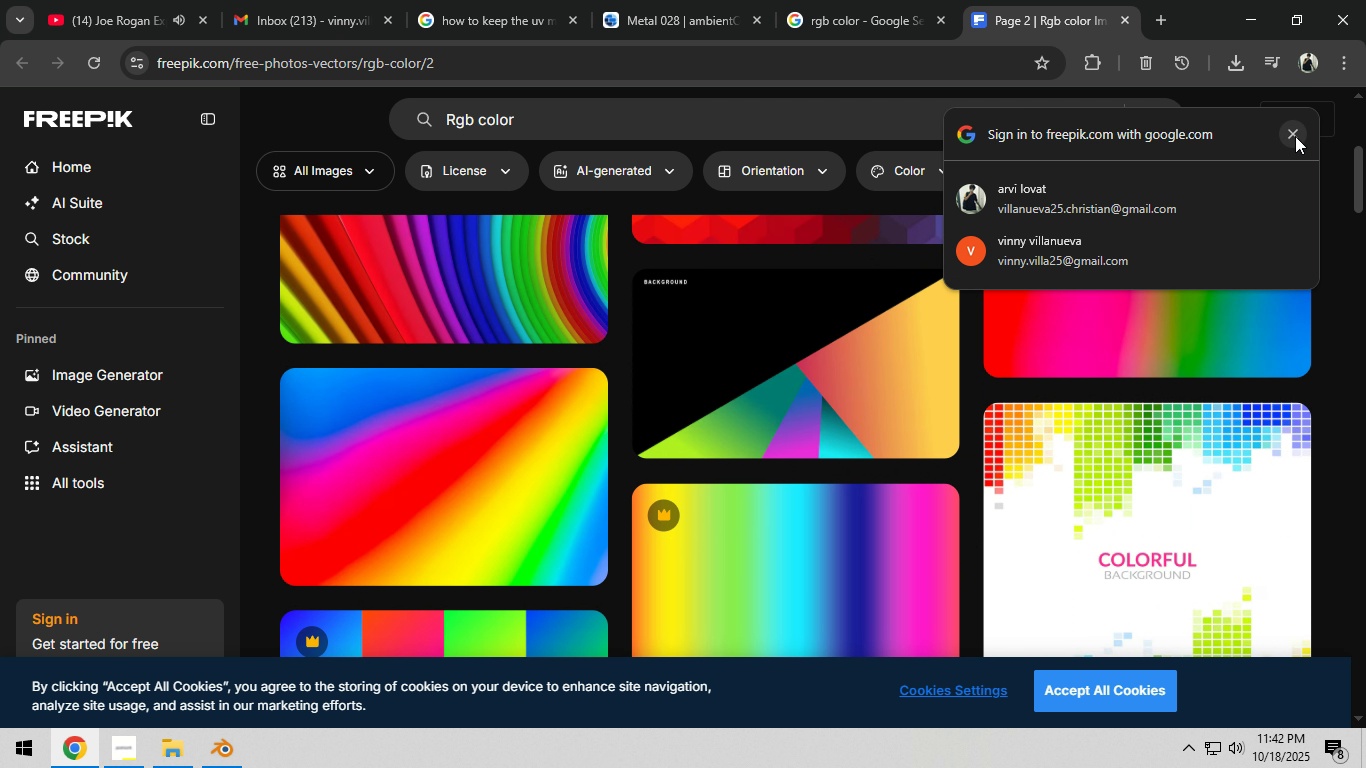 
left_click([1295, 136])
 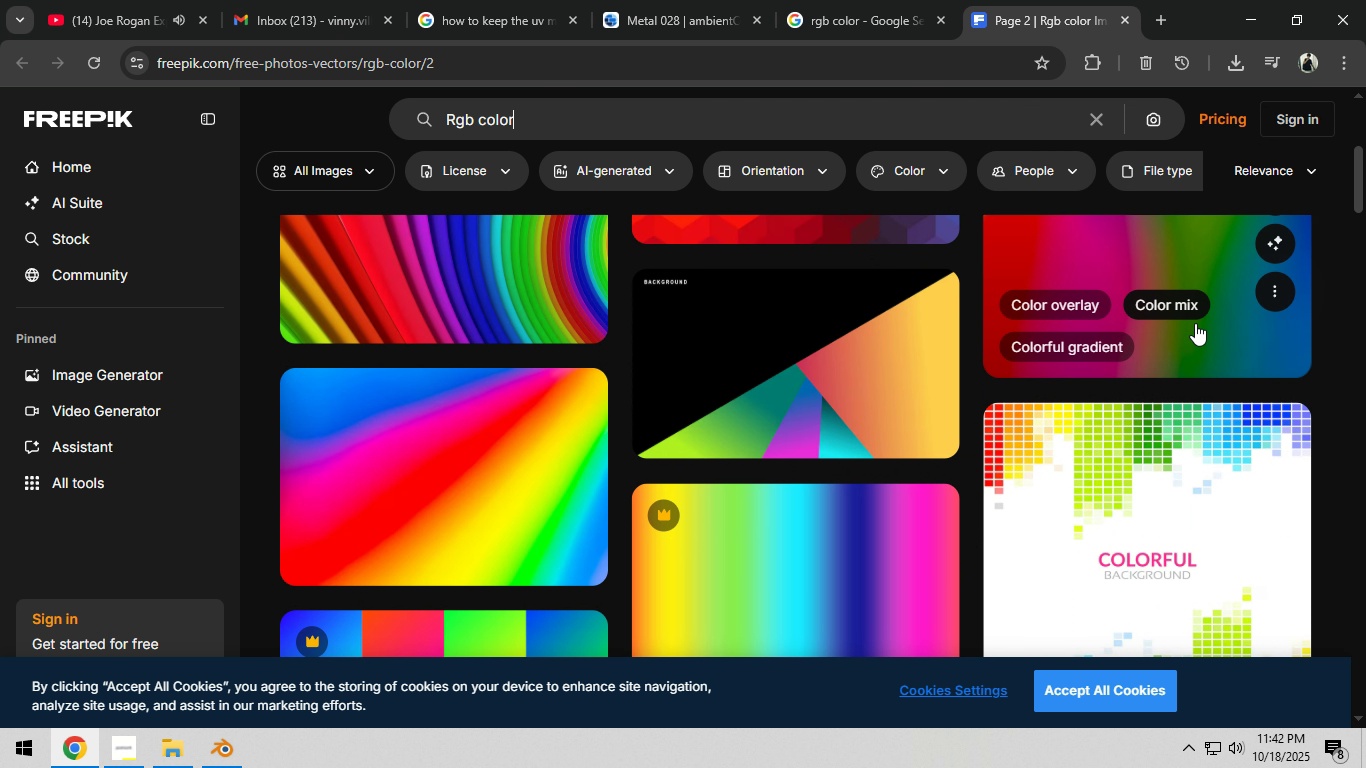 
scroll: coordinate [1190, 333], scroll_direction: up, amount: 6.0
 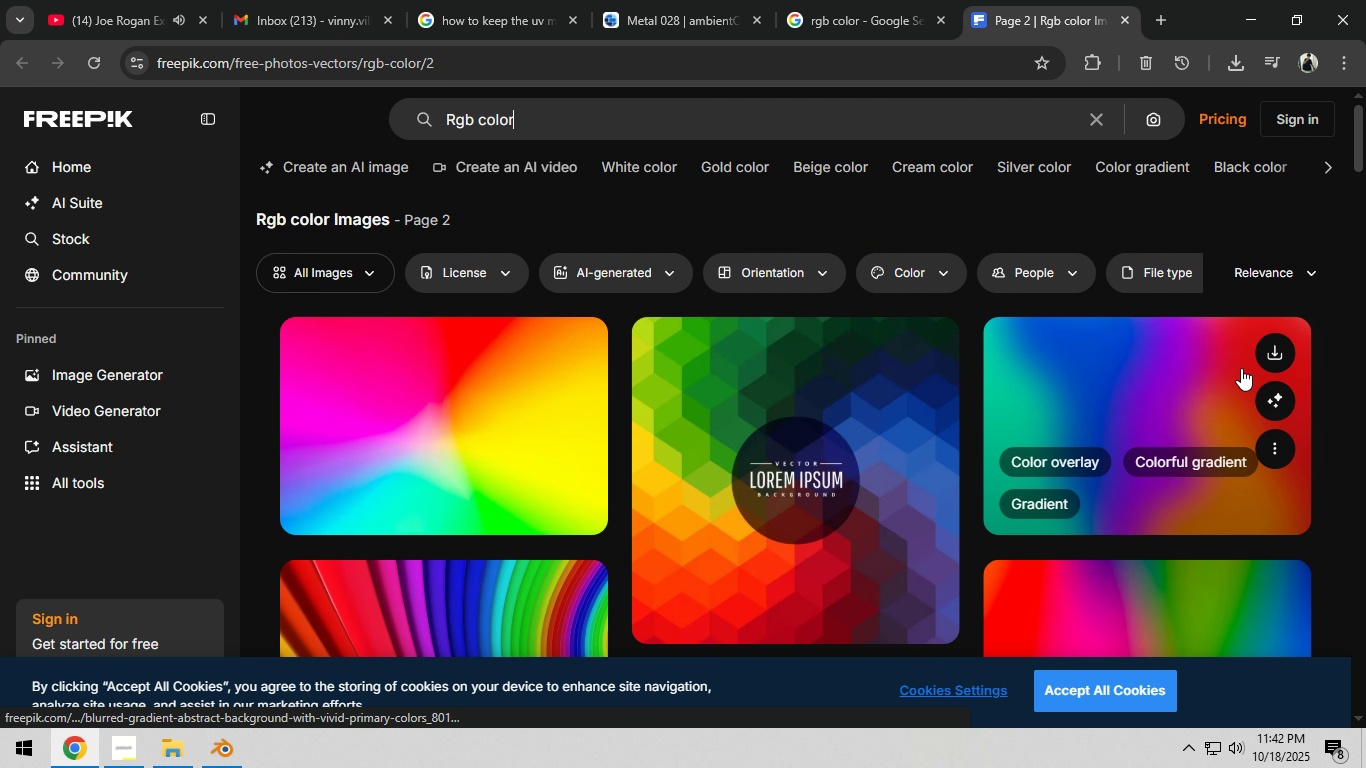 
left_click([1279, 348])
 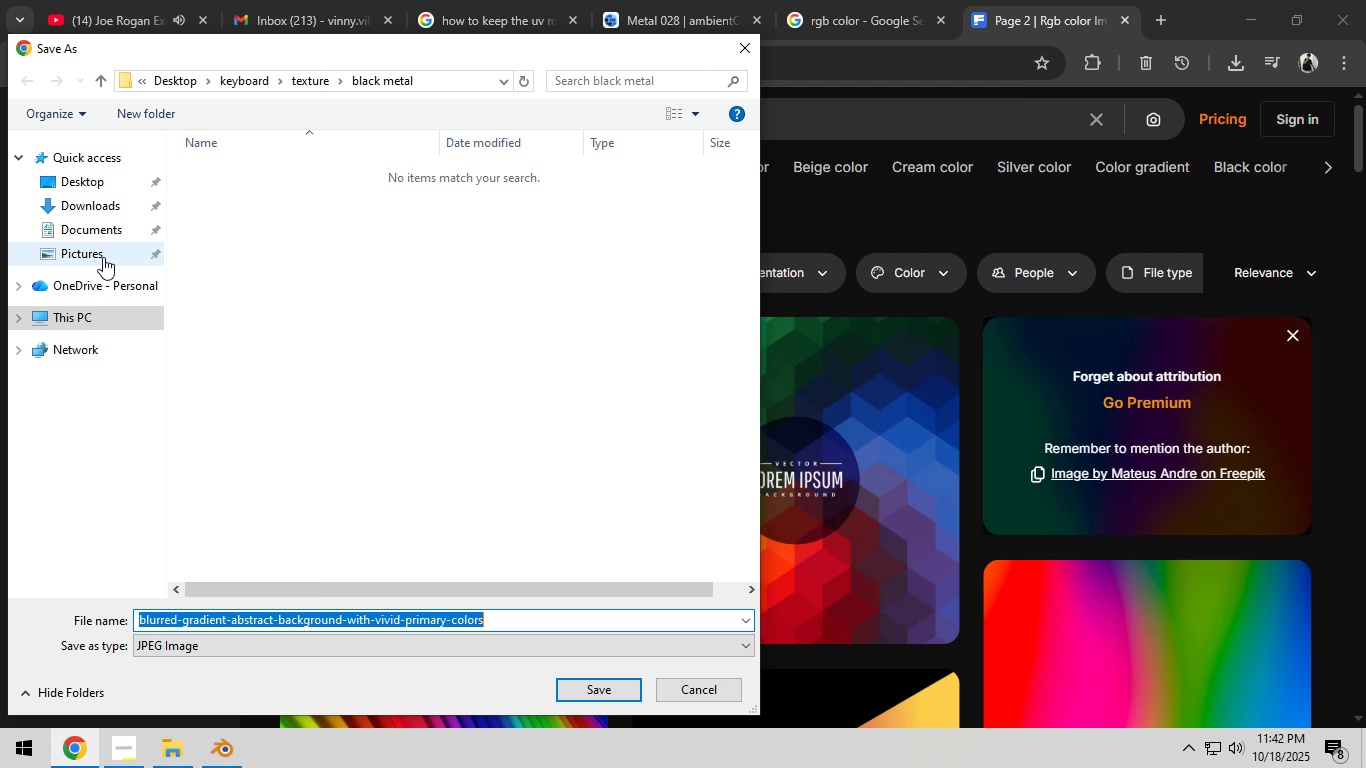 
wait(5.5)
 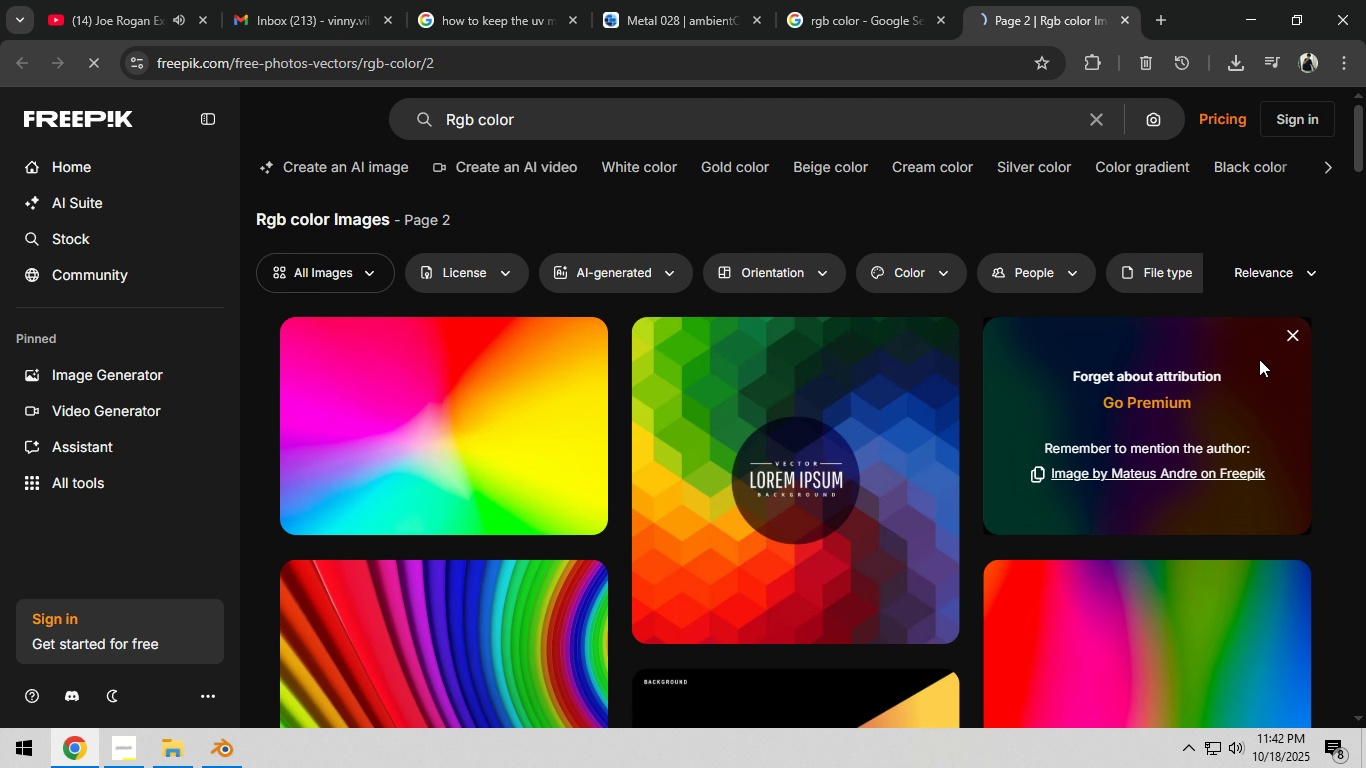 
left_click([314, 87])
 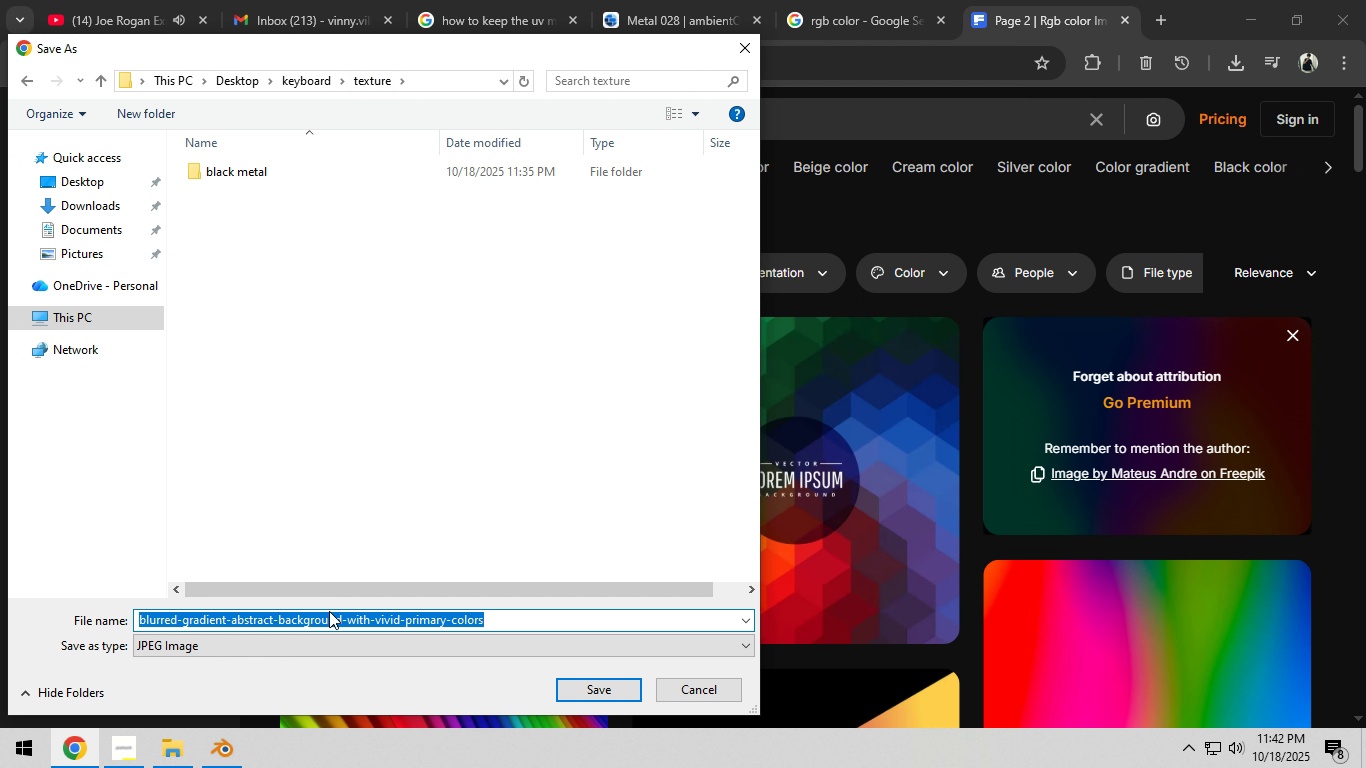 
type(rgb)
 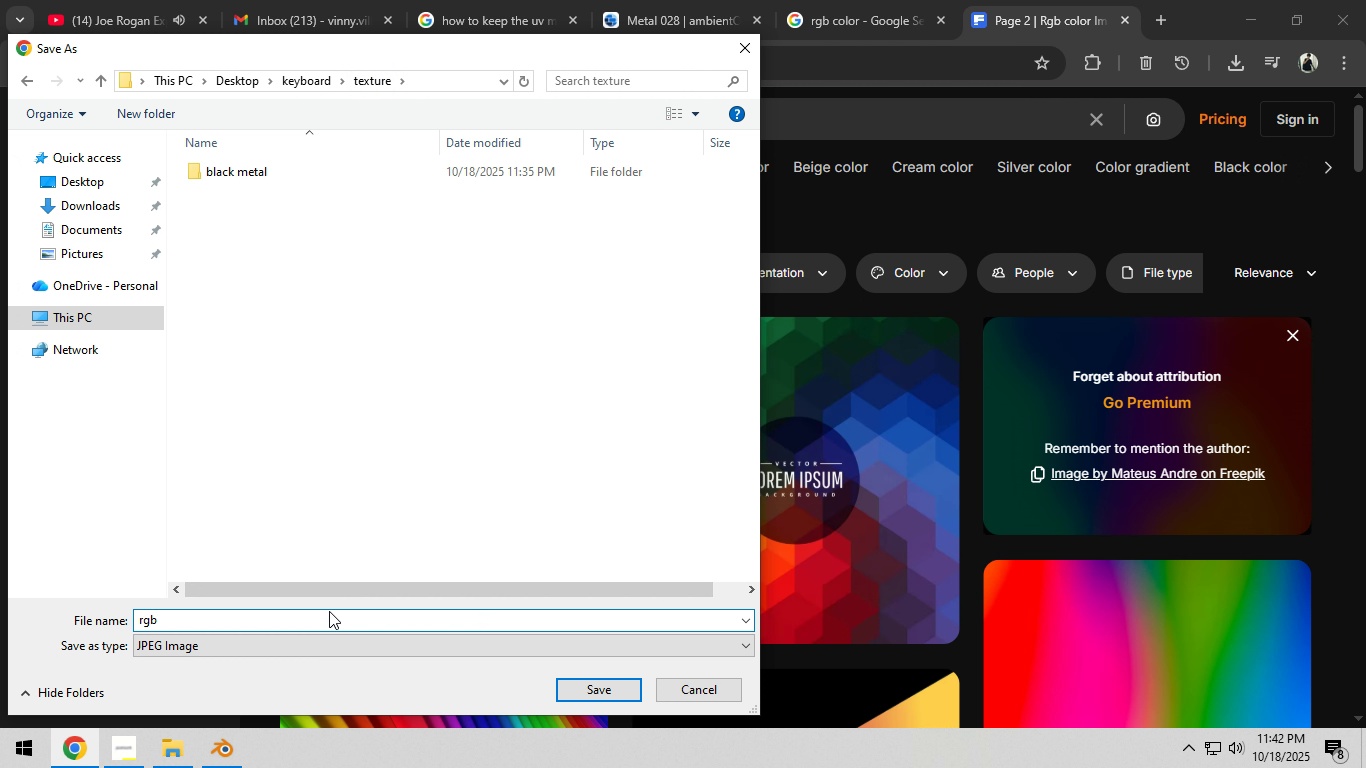 
key(Enter)
 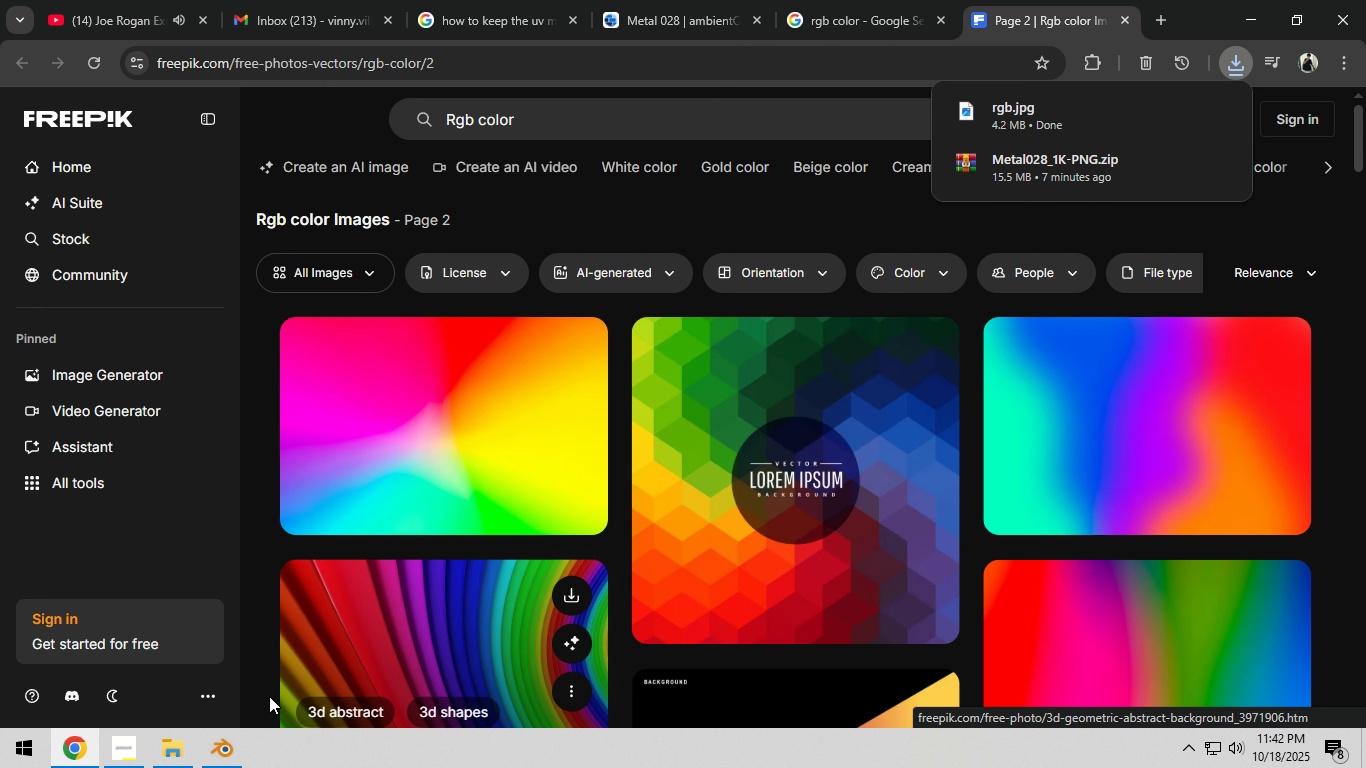 
left_click([227, 750])
 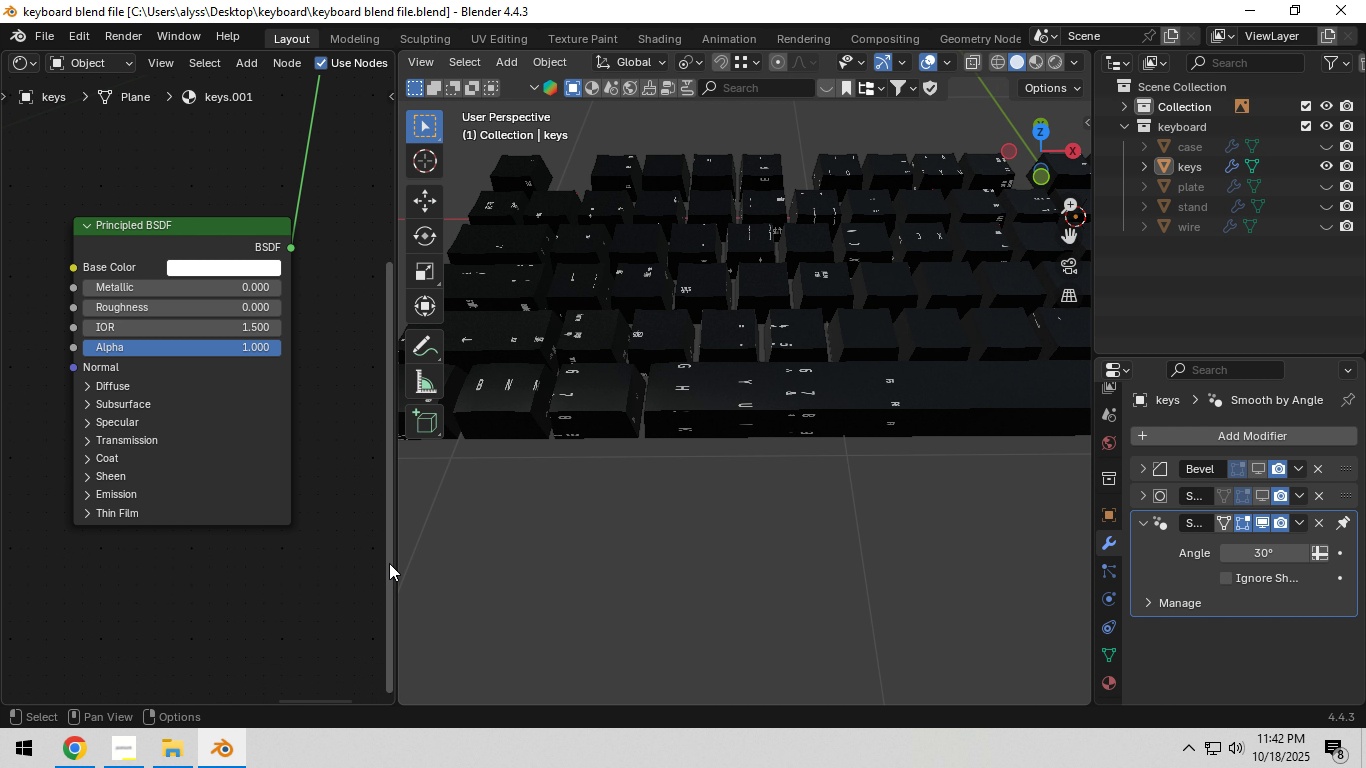 
scroll: coordinate [248, 552], scroll_direction: down, amount: 3.0
 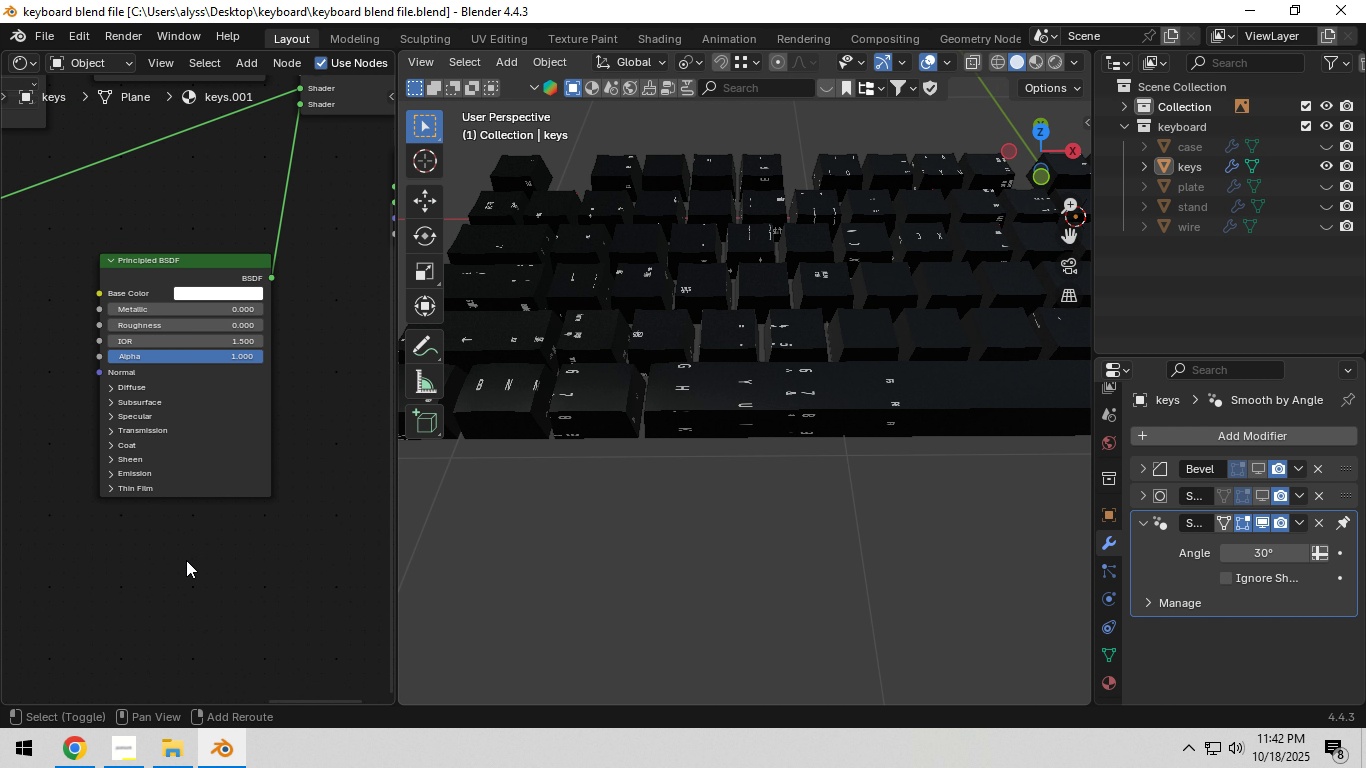 
hold_key(key=ShiftLeft, duration=0.78)
 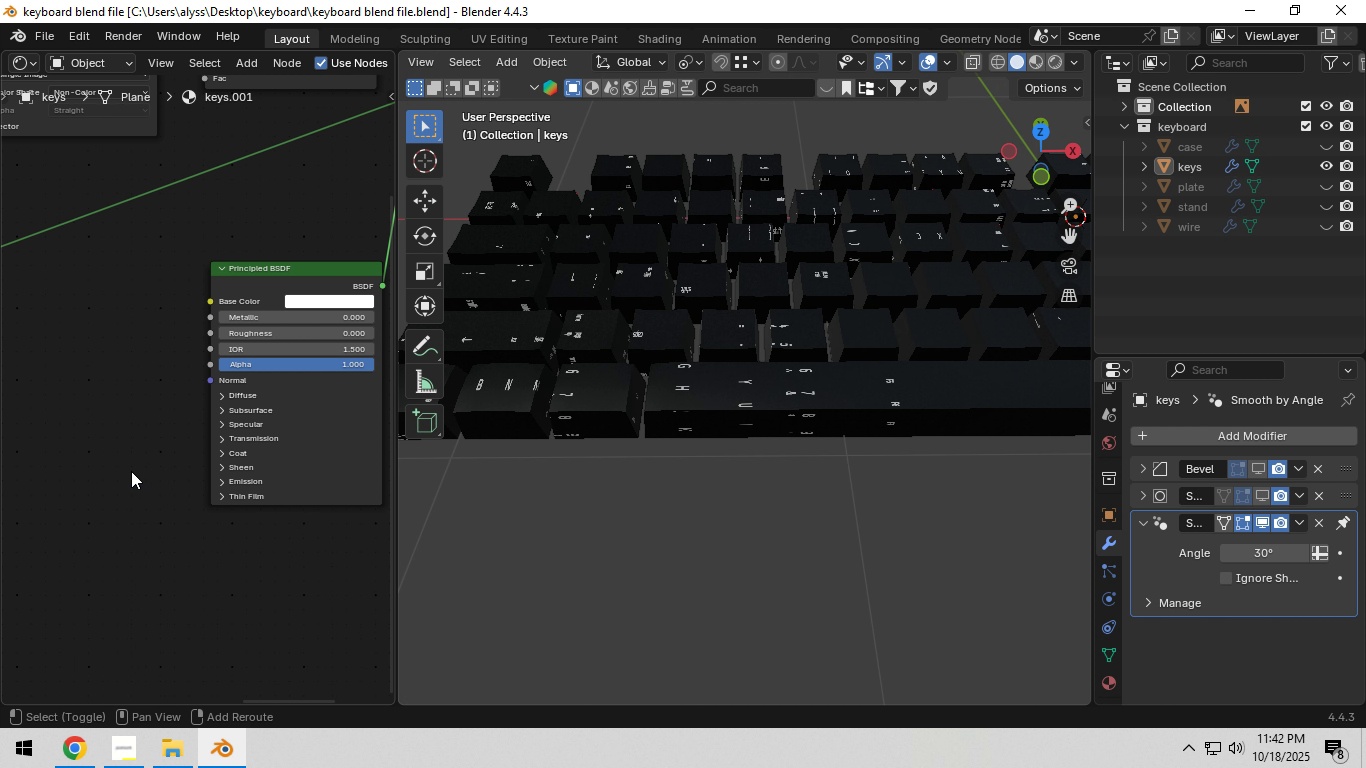 
hold_key(key=ShiftLeft, duration=0.42)
 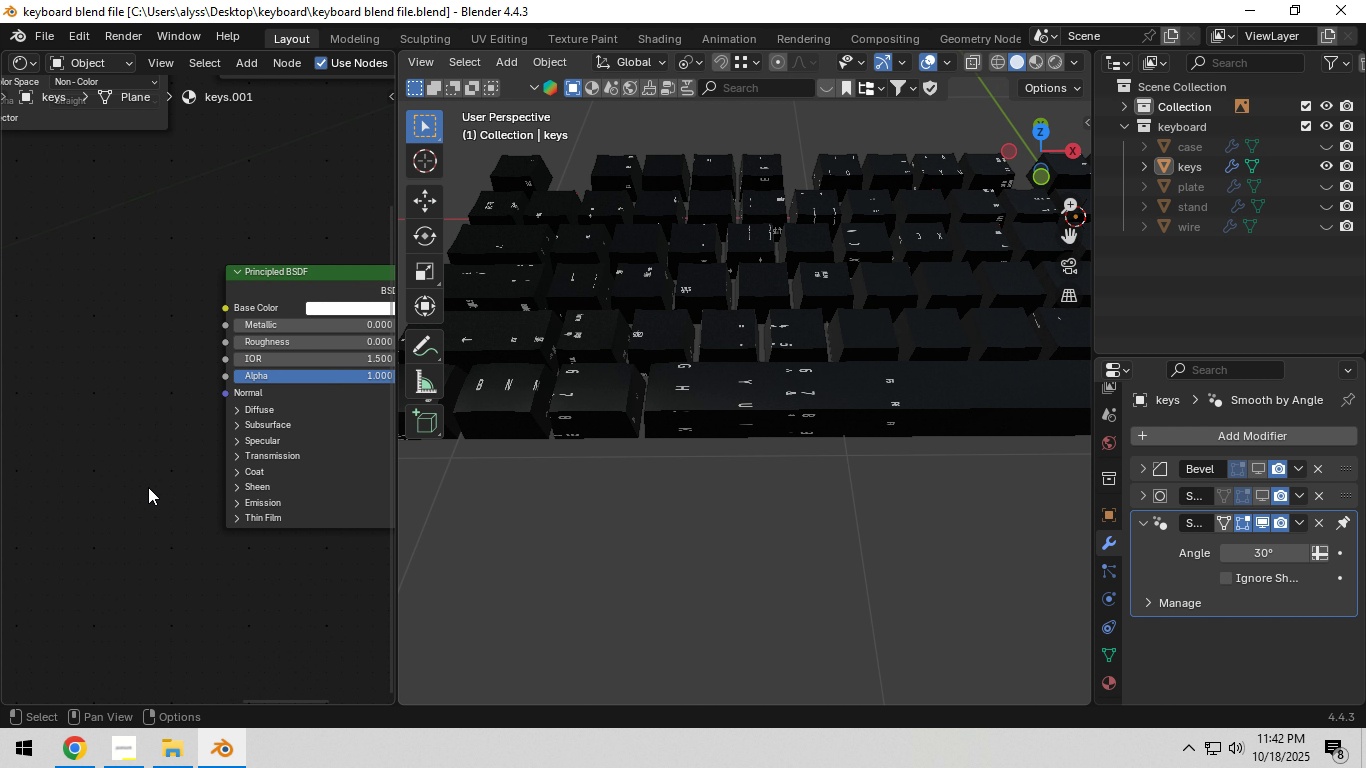 
scroll: coordinate [149, 488], scroll_direction: up, amount: 2.0
 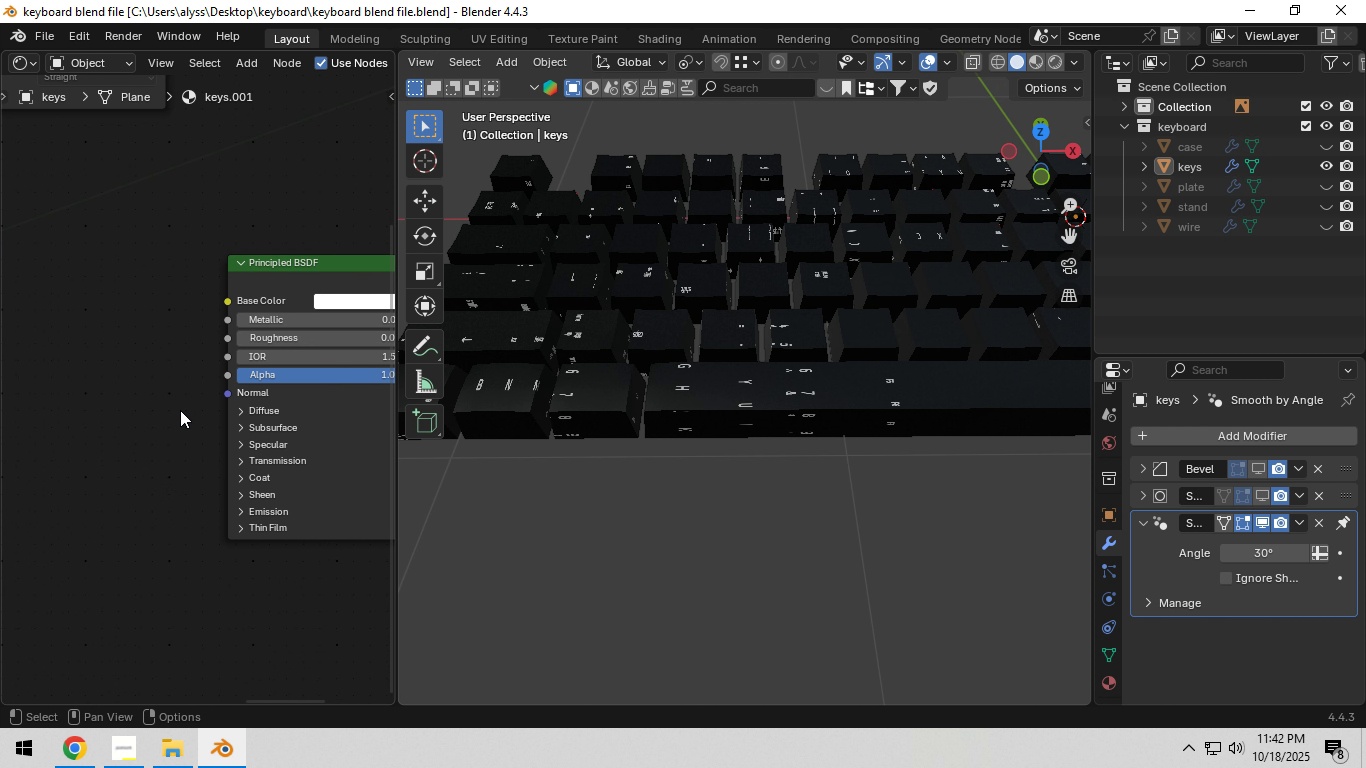 
scroll: coordinate [180, 414], scroll_direction: none, amount: 0.0
 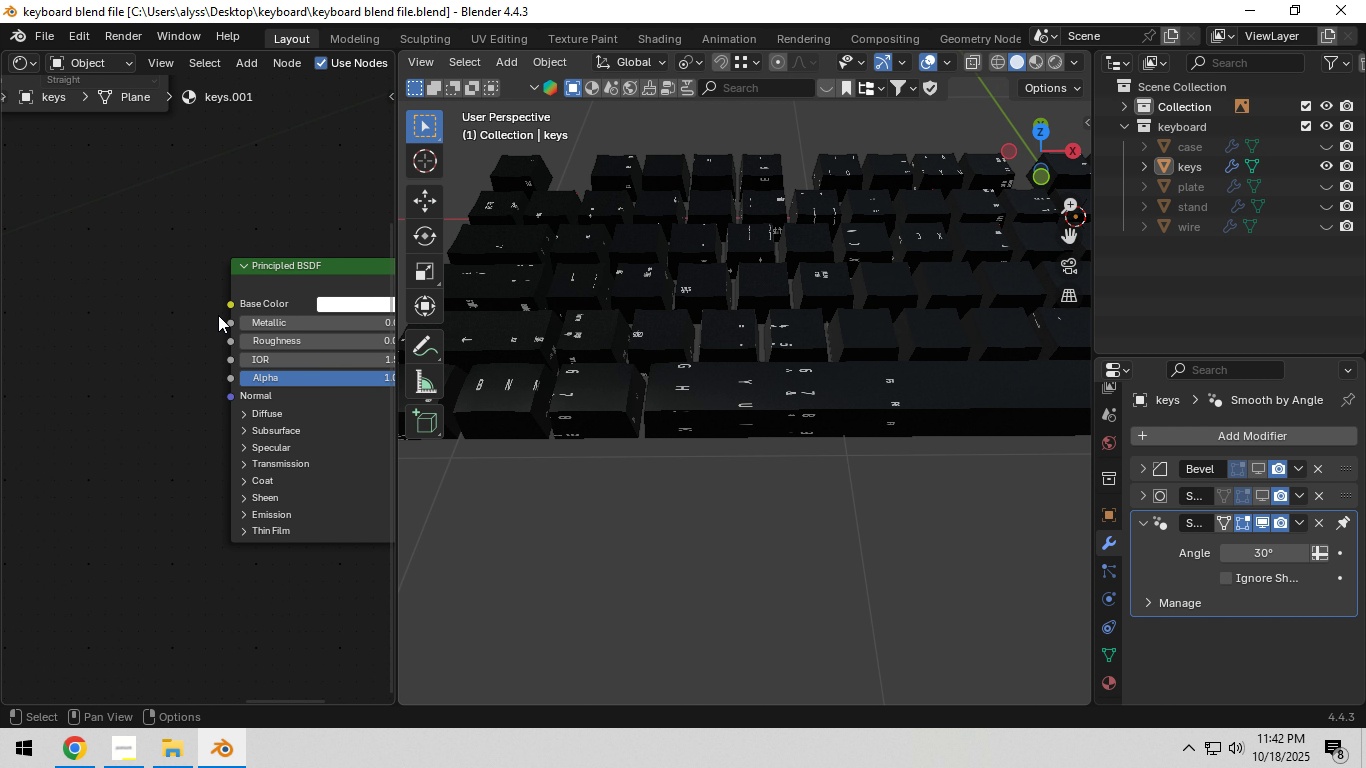 
left_click([144, 310])
 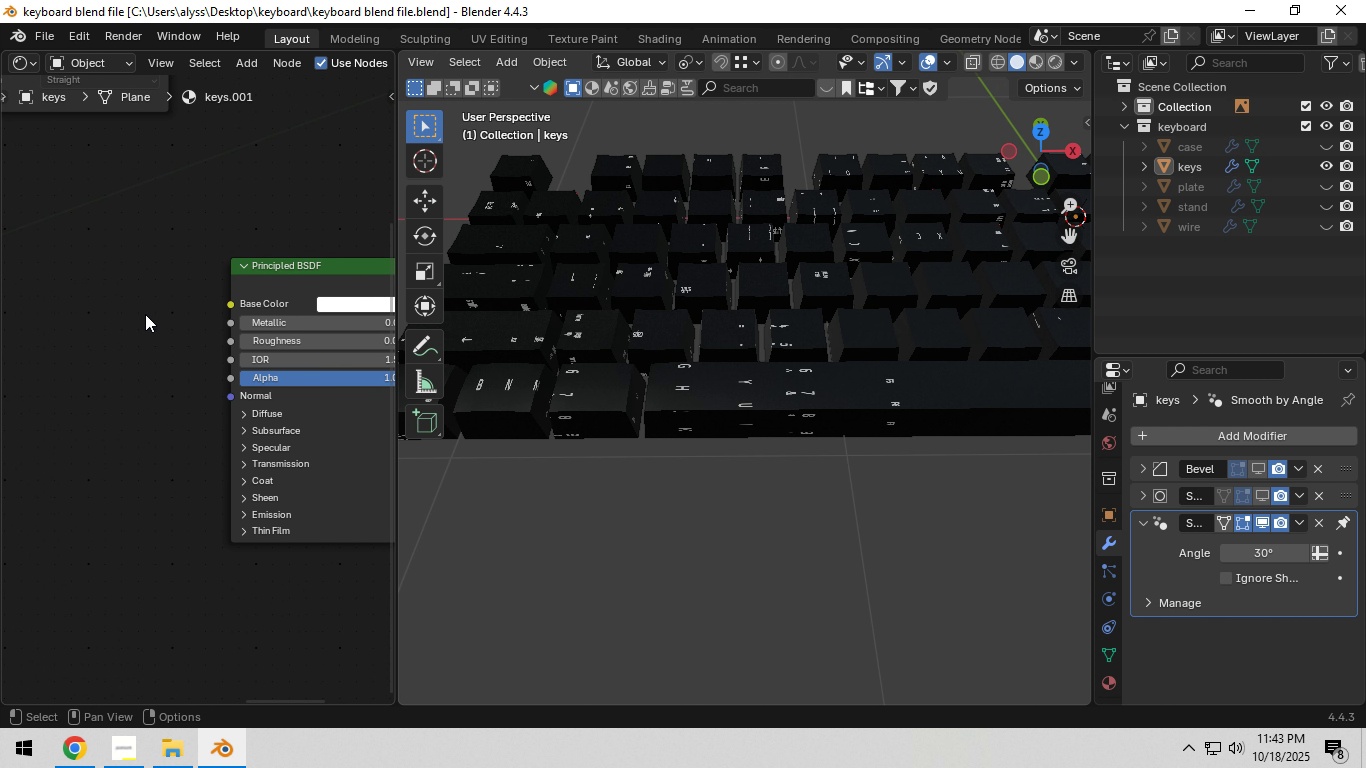 
type([F3]image)
 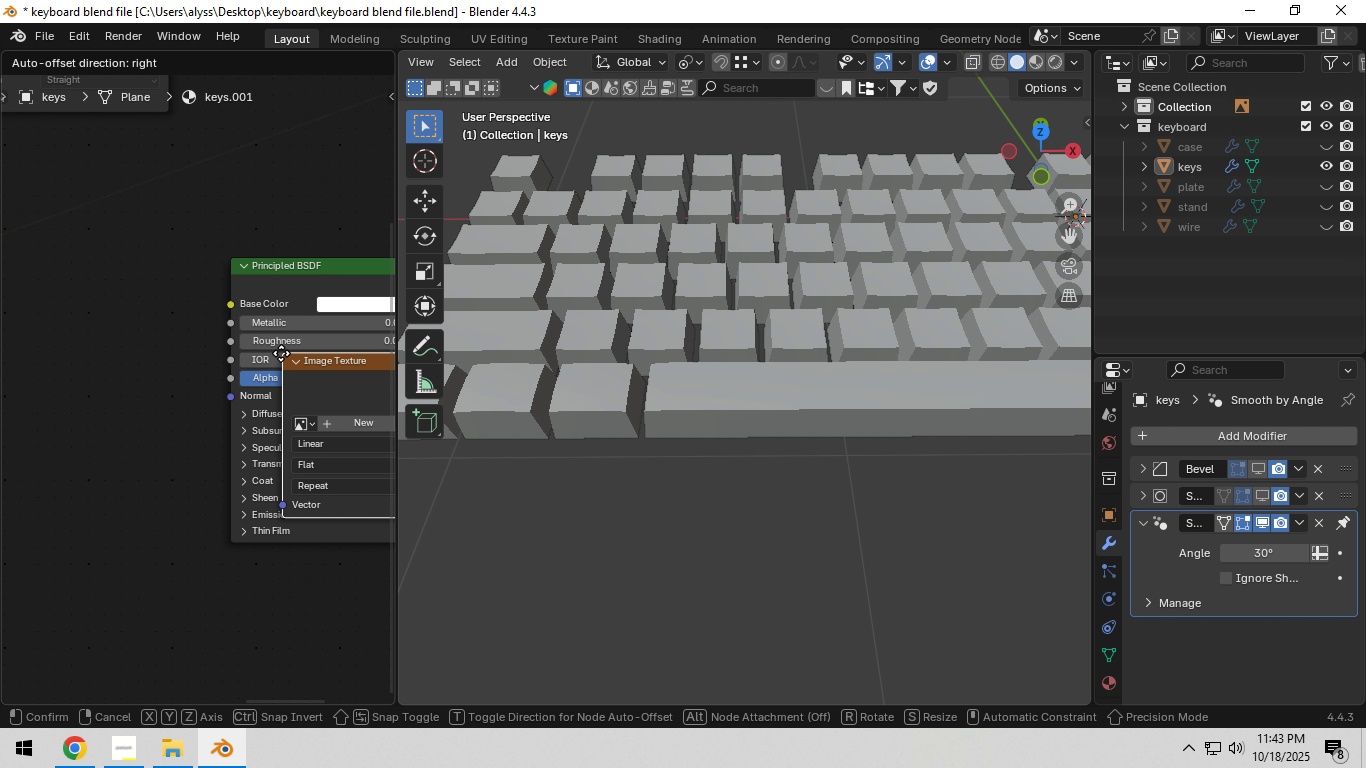 
left_click([282, 353])
 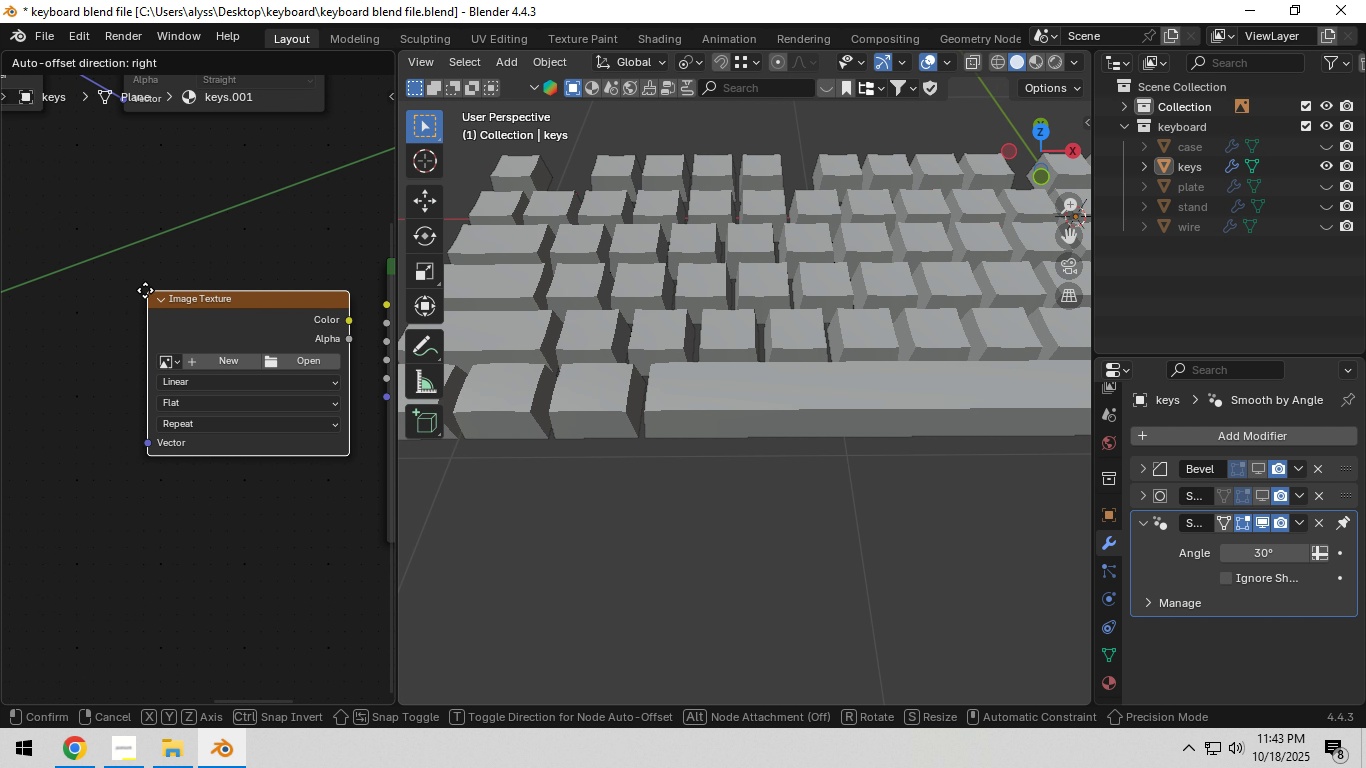 
left_click([111, 277])
 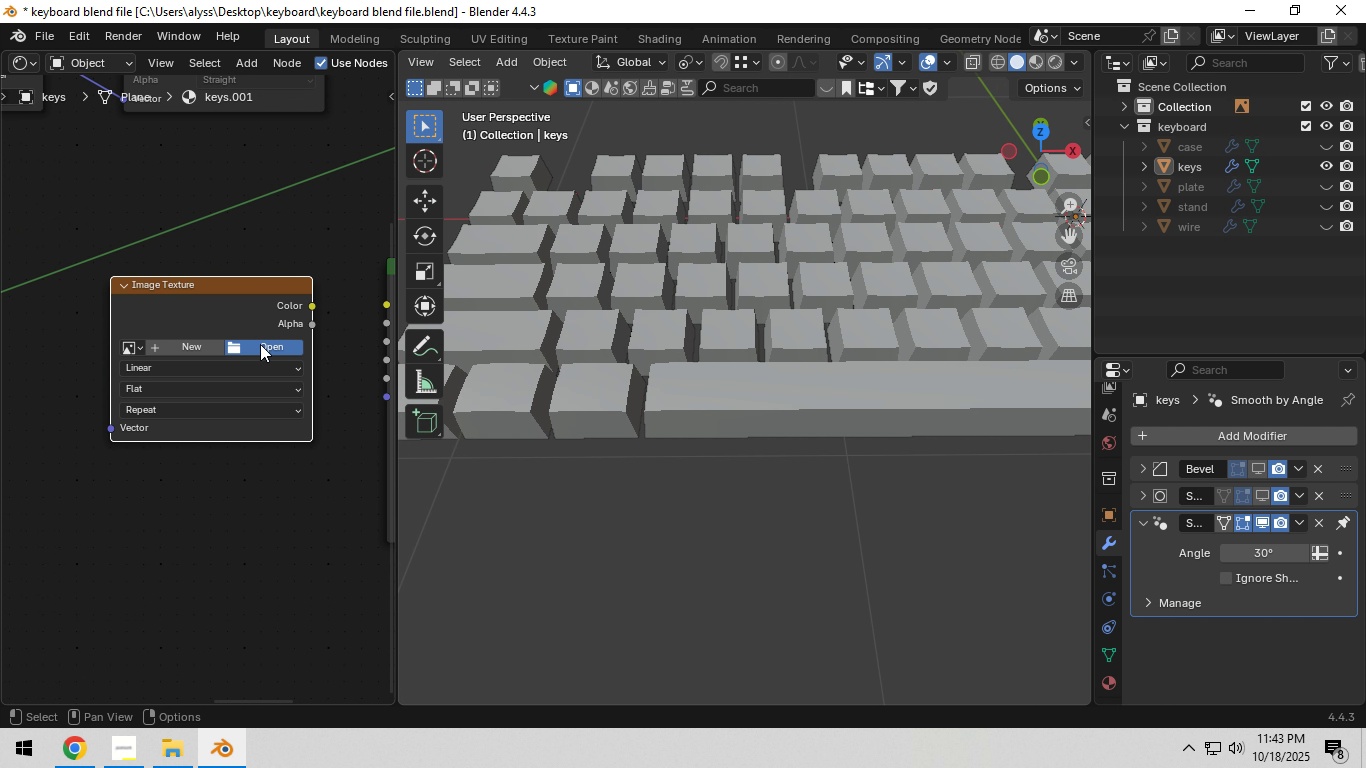 
left_click([260, 344])
 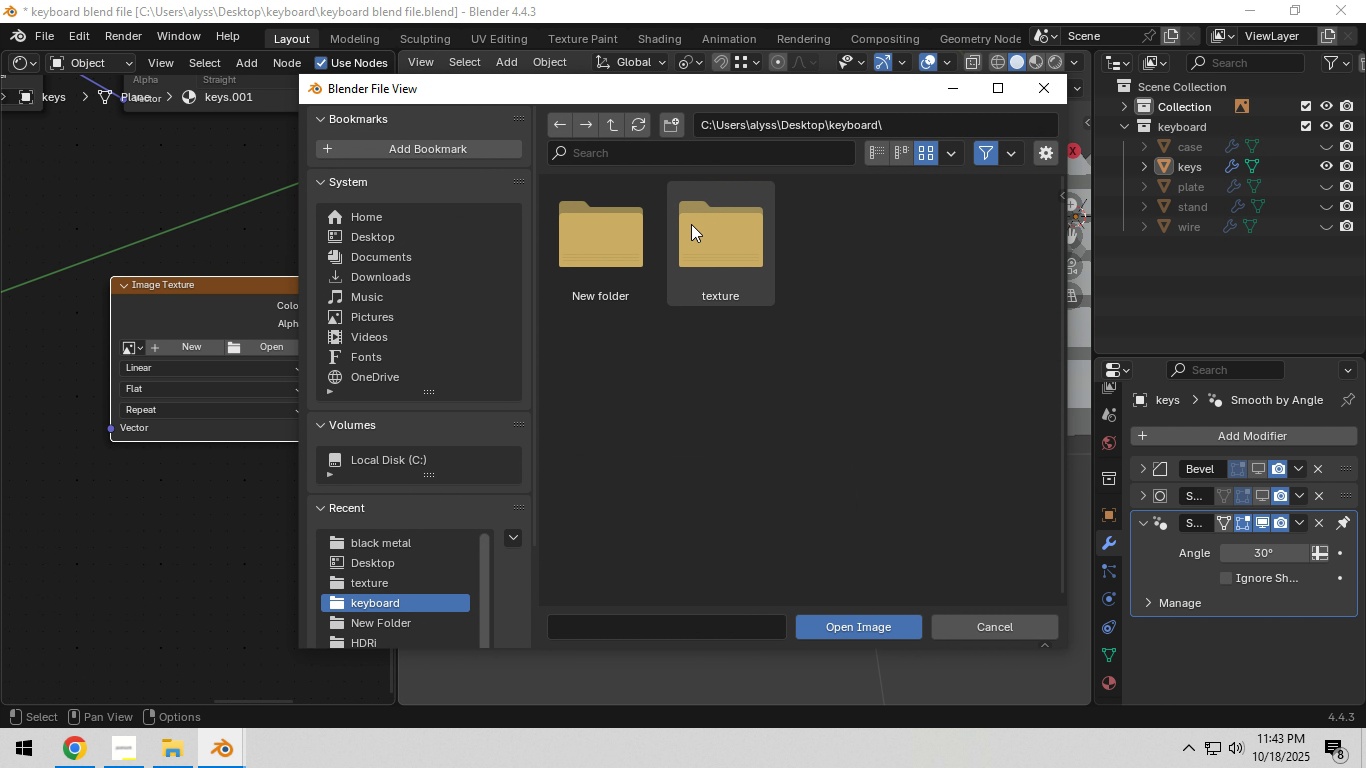 
double_click([696, 228])
 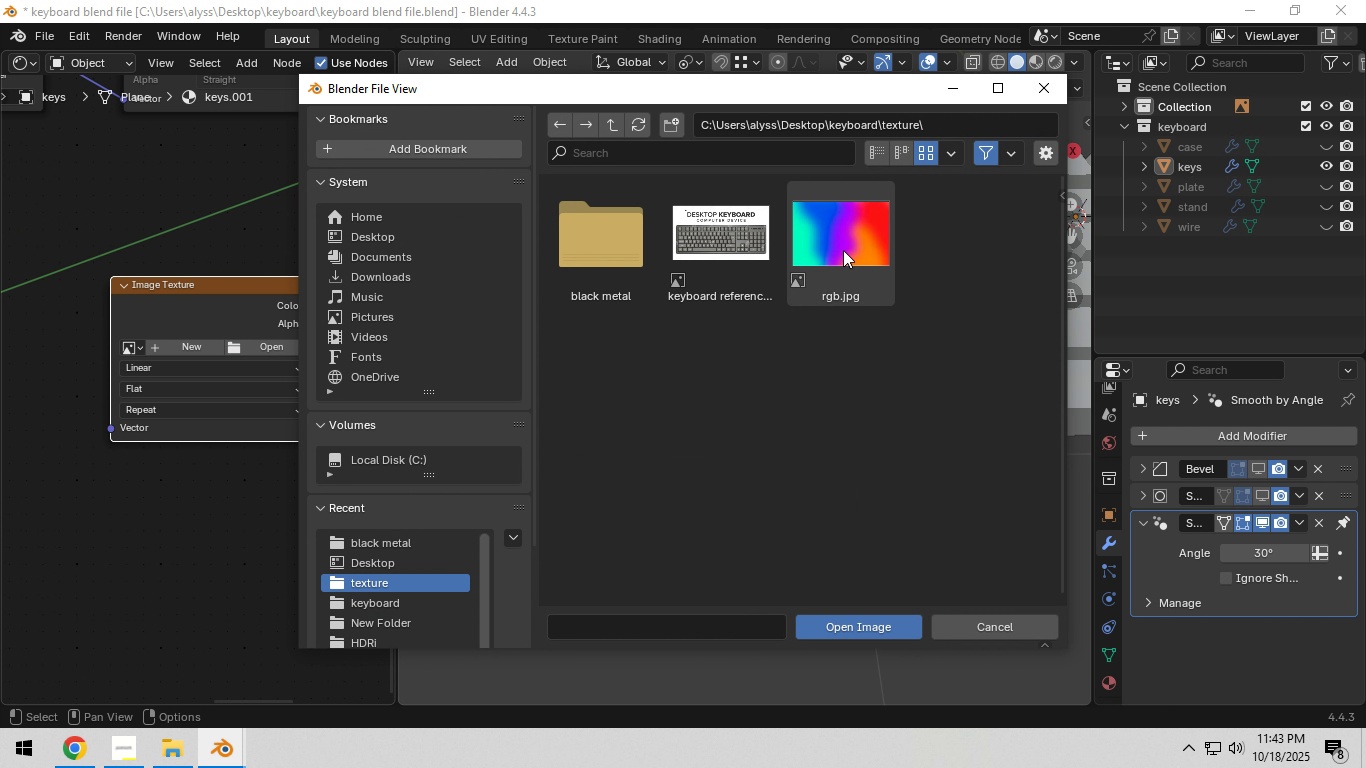 
left_click([843, 250])
 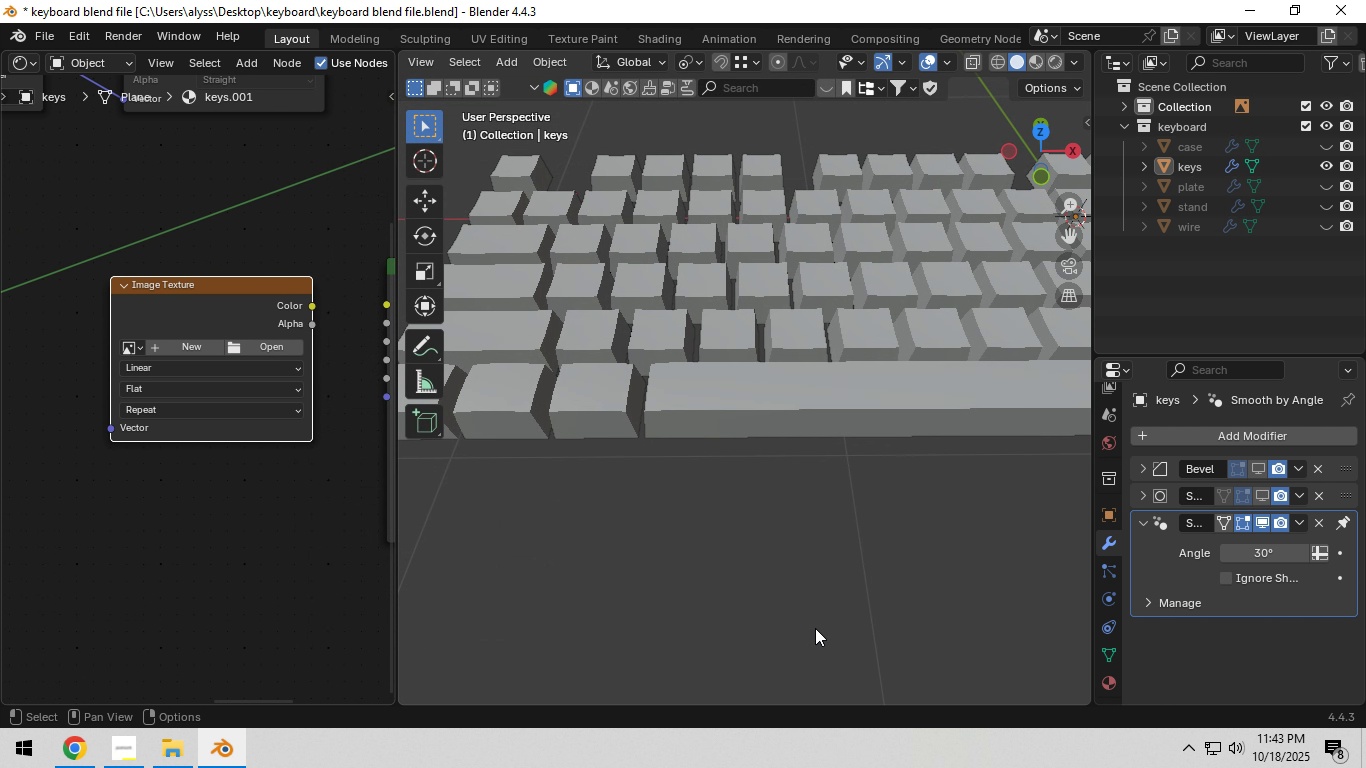 
scroll: coordinate [260, 489], scroll_direction: down, amount: 9.0
 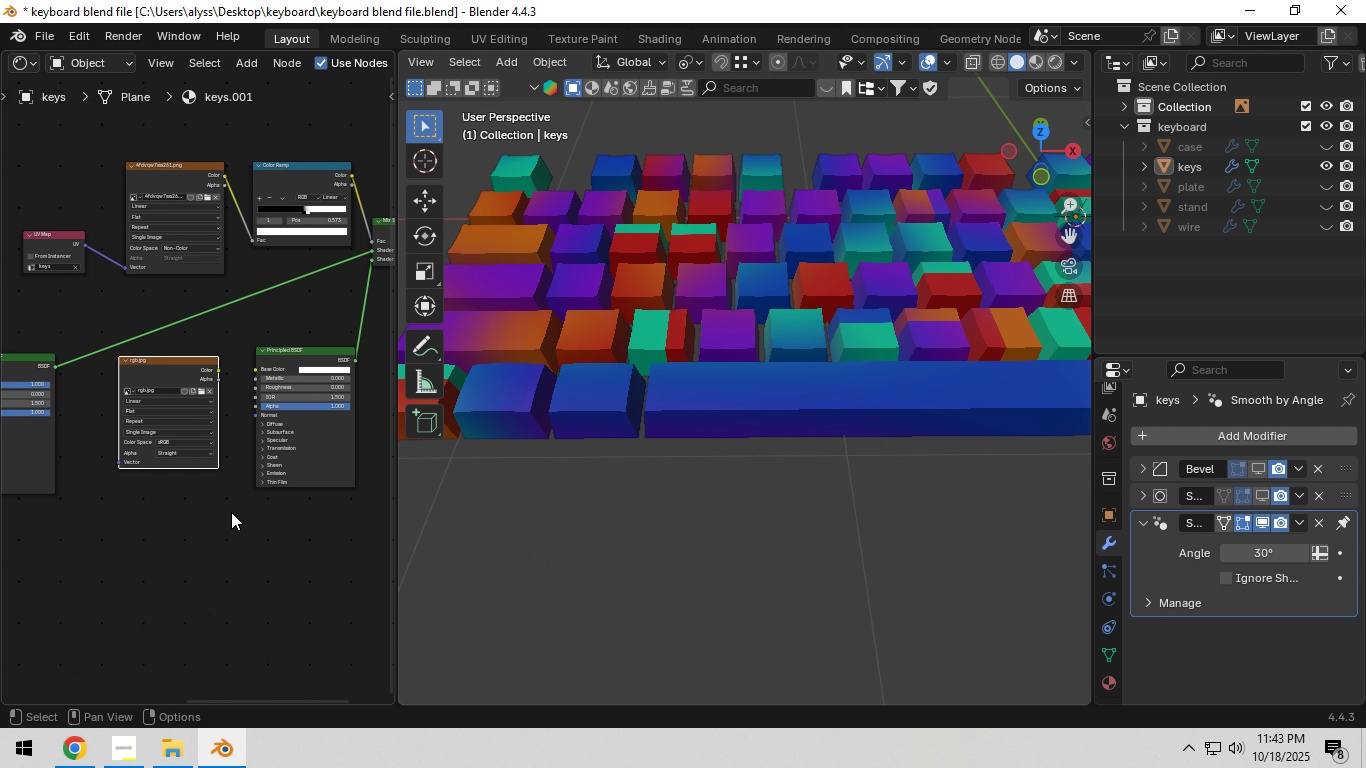 
scroll: coordinate [231, 512], scroll_direction: up, amount: 4.0
 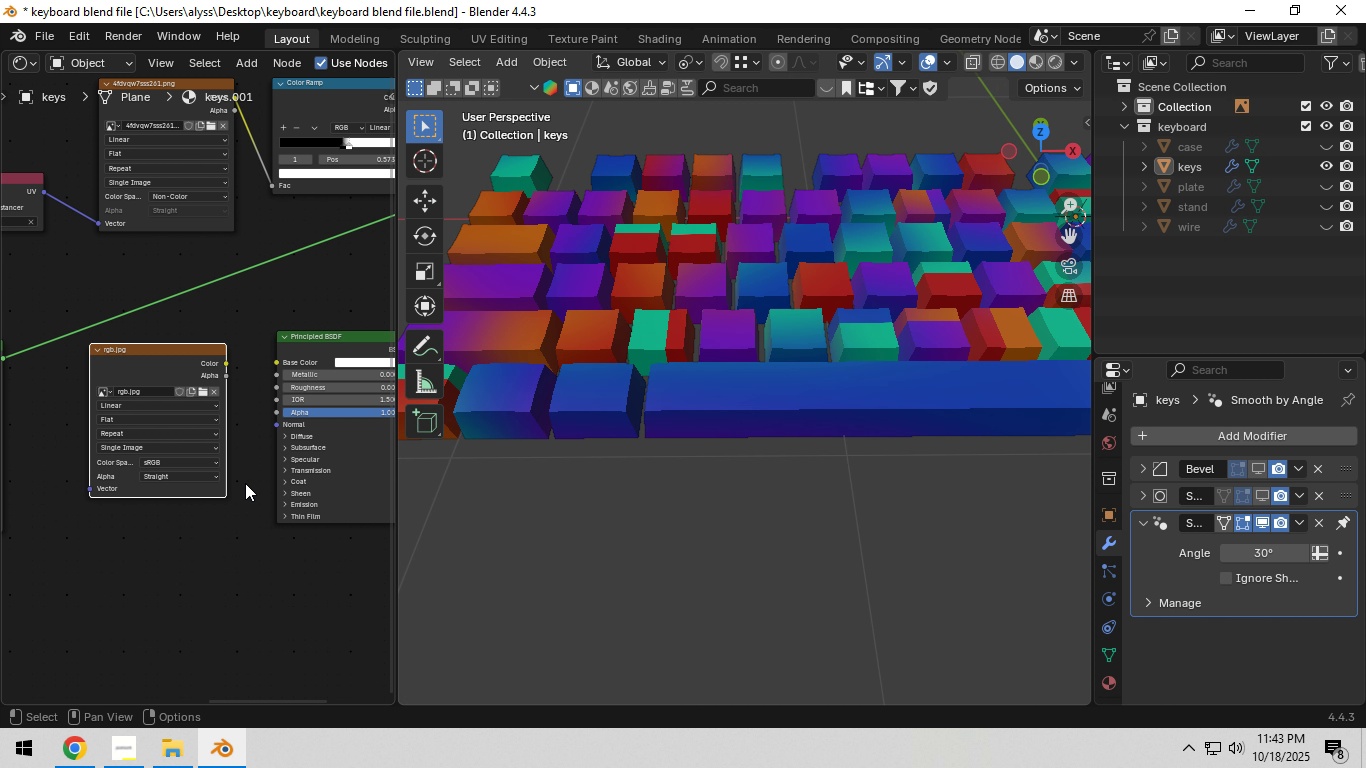 
key(Shift+ShiftLeft)
 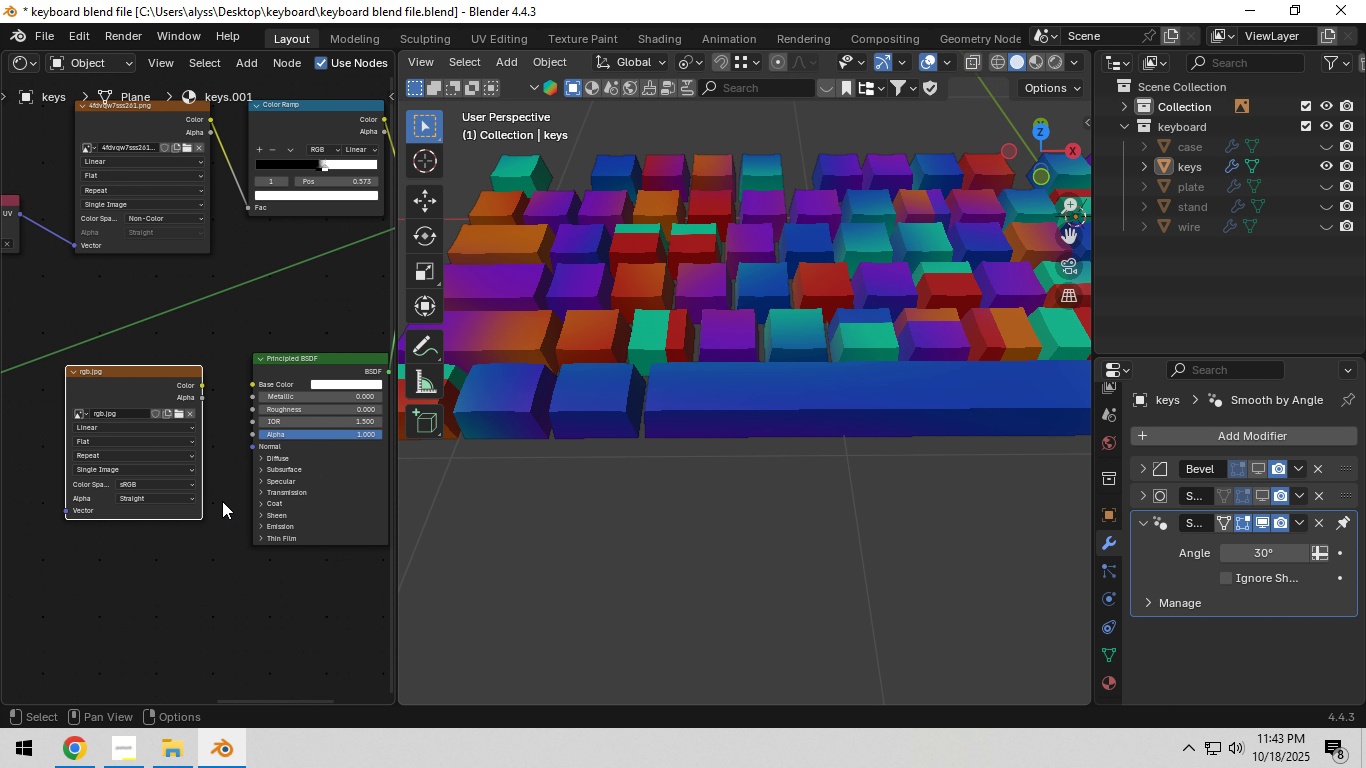 
scroll: coordinate [222, 498], scroll_direction: up, amount: 2.0
 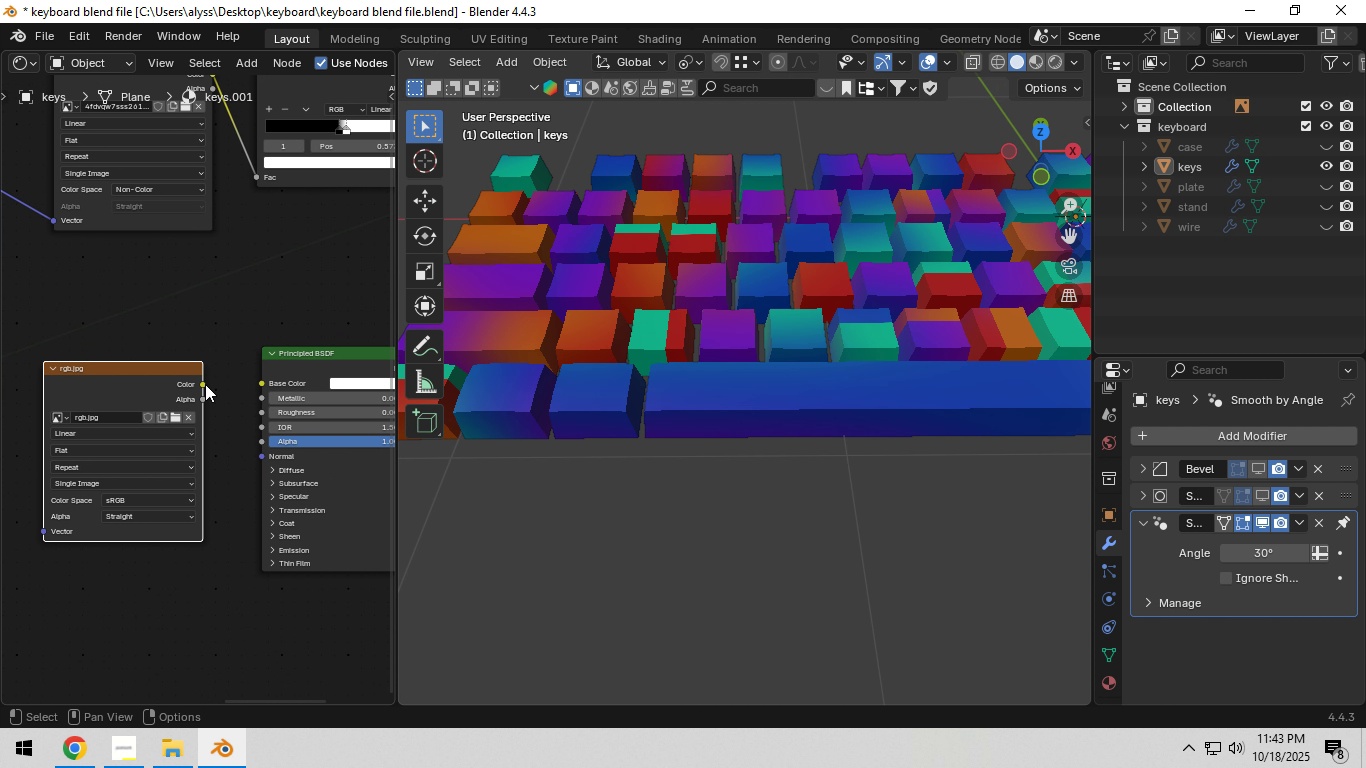 
left_click_drag(start_coordinate=[205, 384], to_coordinate=[258, 377])
 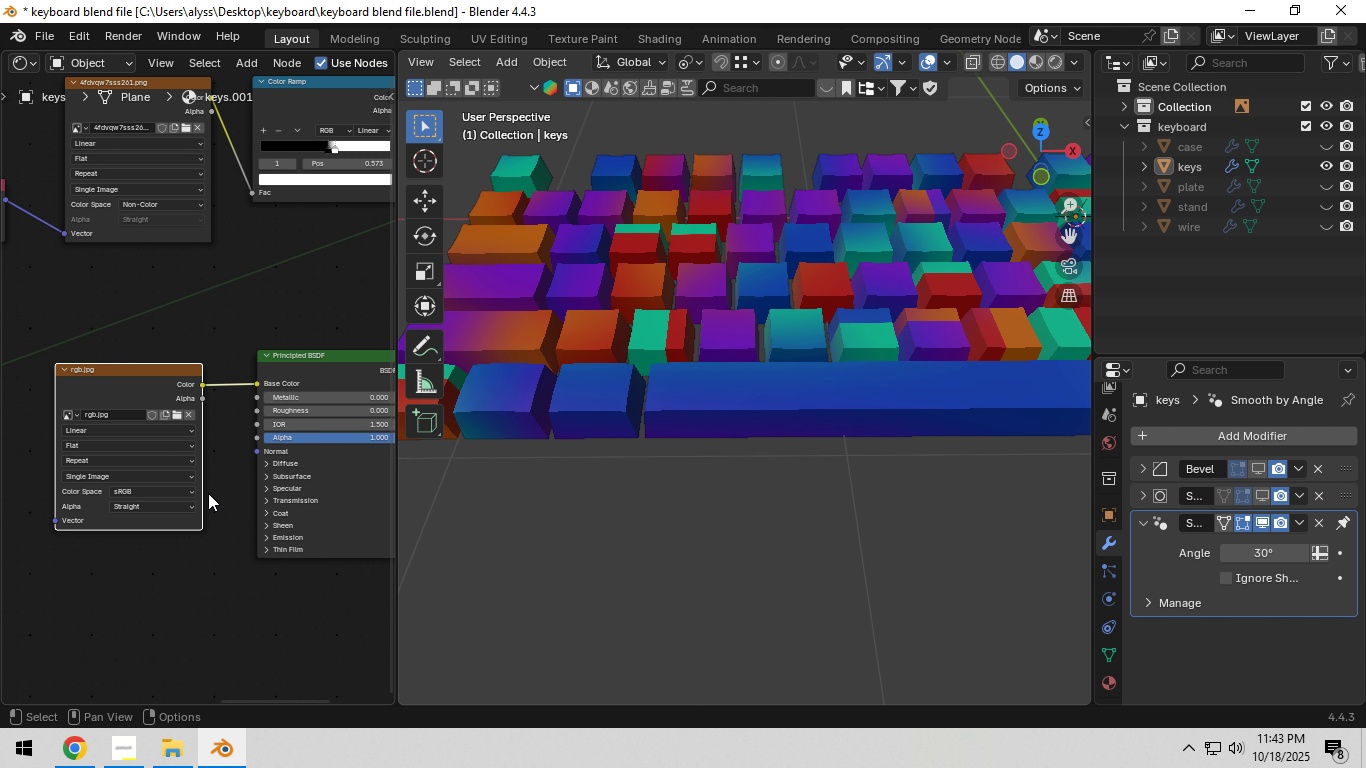 
scroll: coordinate [208, 493], scroll_direction: down, amount: 2.0
 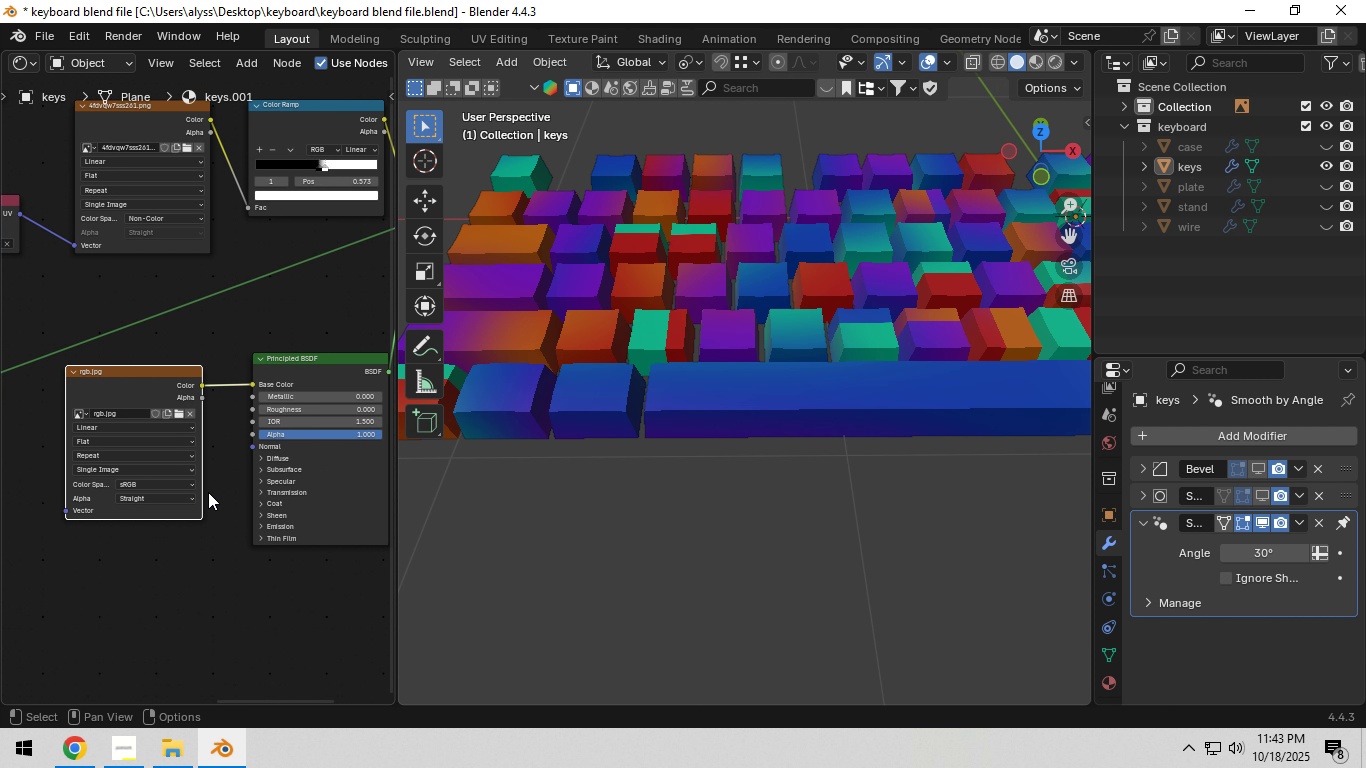 
hold_key(key=ShiftLeft, duration=0.41)
 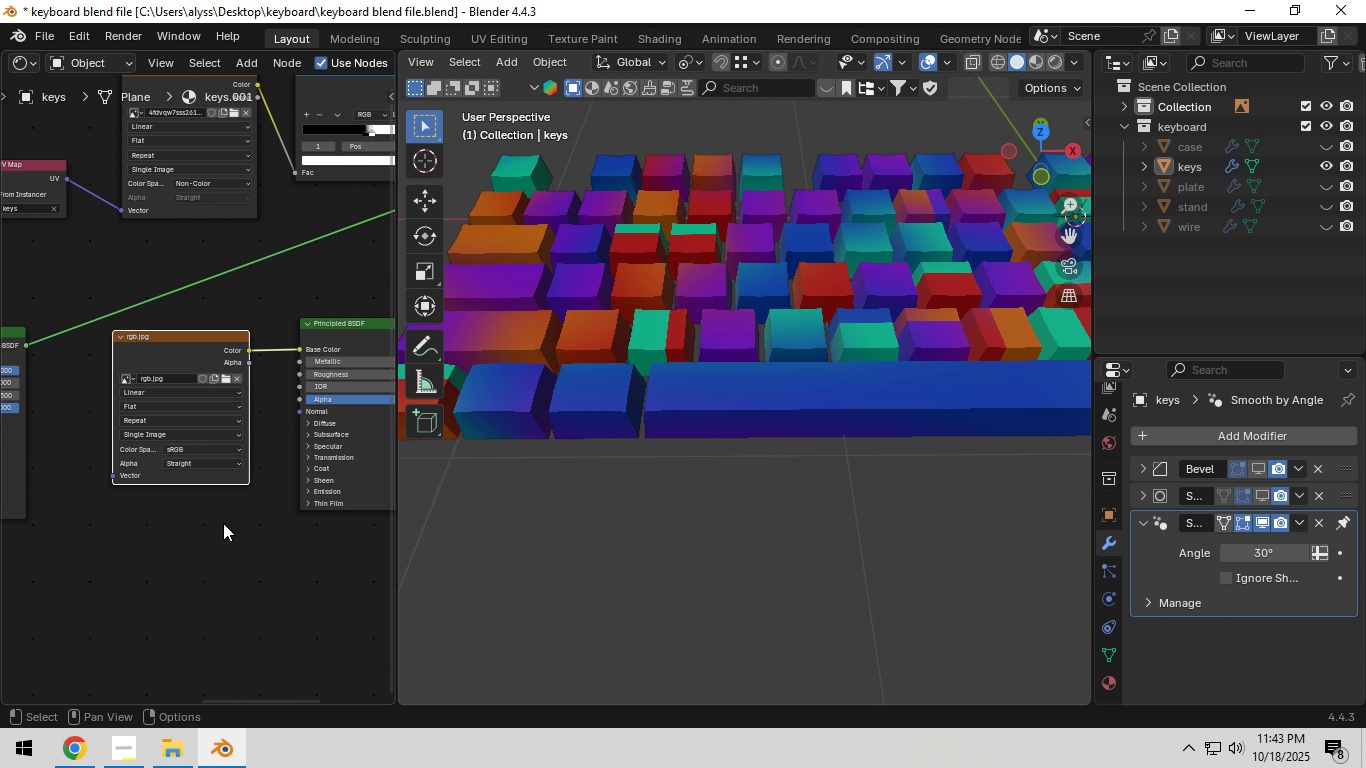 
scroll: coordinate [219, 523], scroll_direction: down, amount: 10.0
 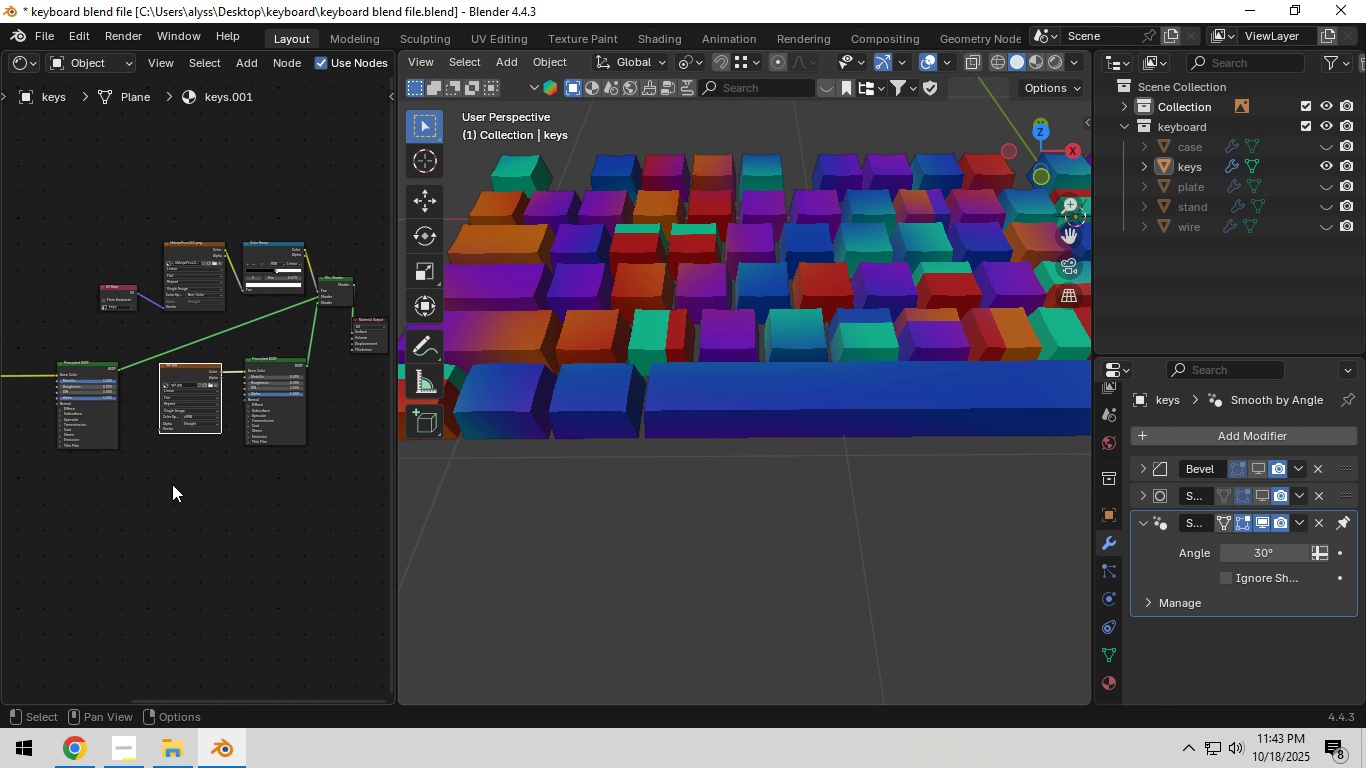 
left_click_drag(start_coordinate=[171, 482], to_coordinate=[267, 389])
 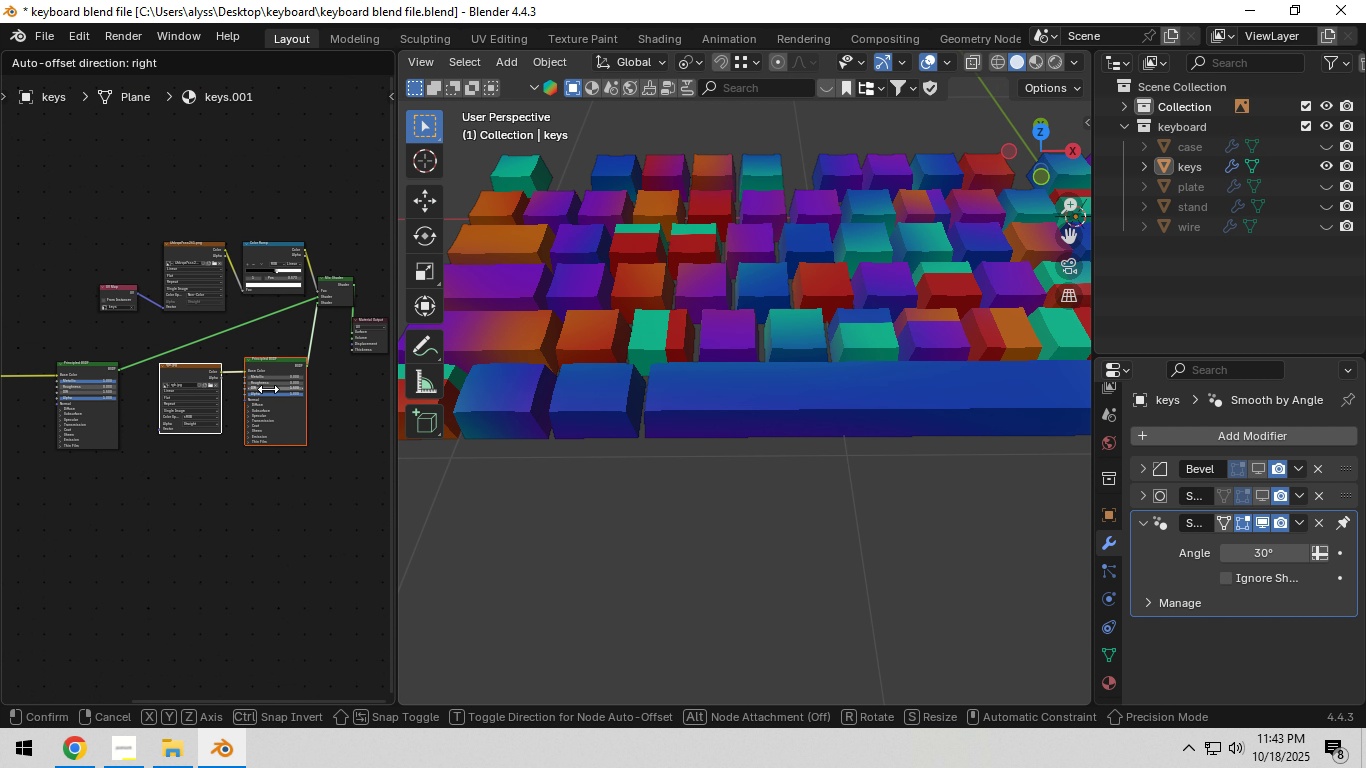 
key(G)
 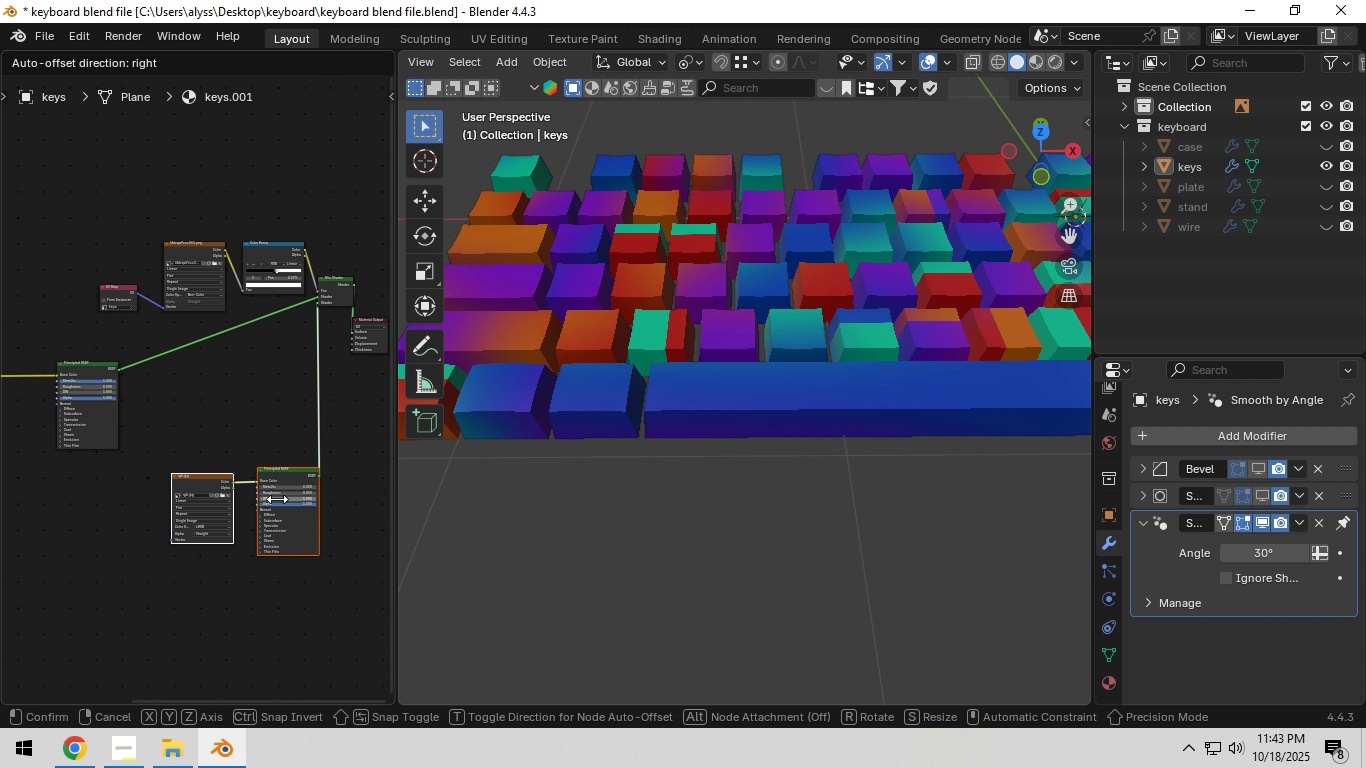 
left_click([263, 500])
 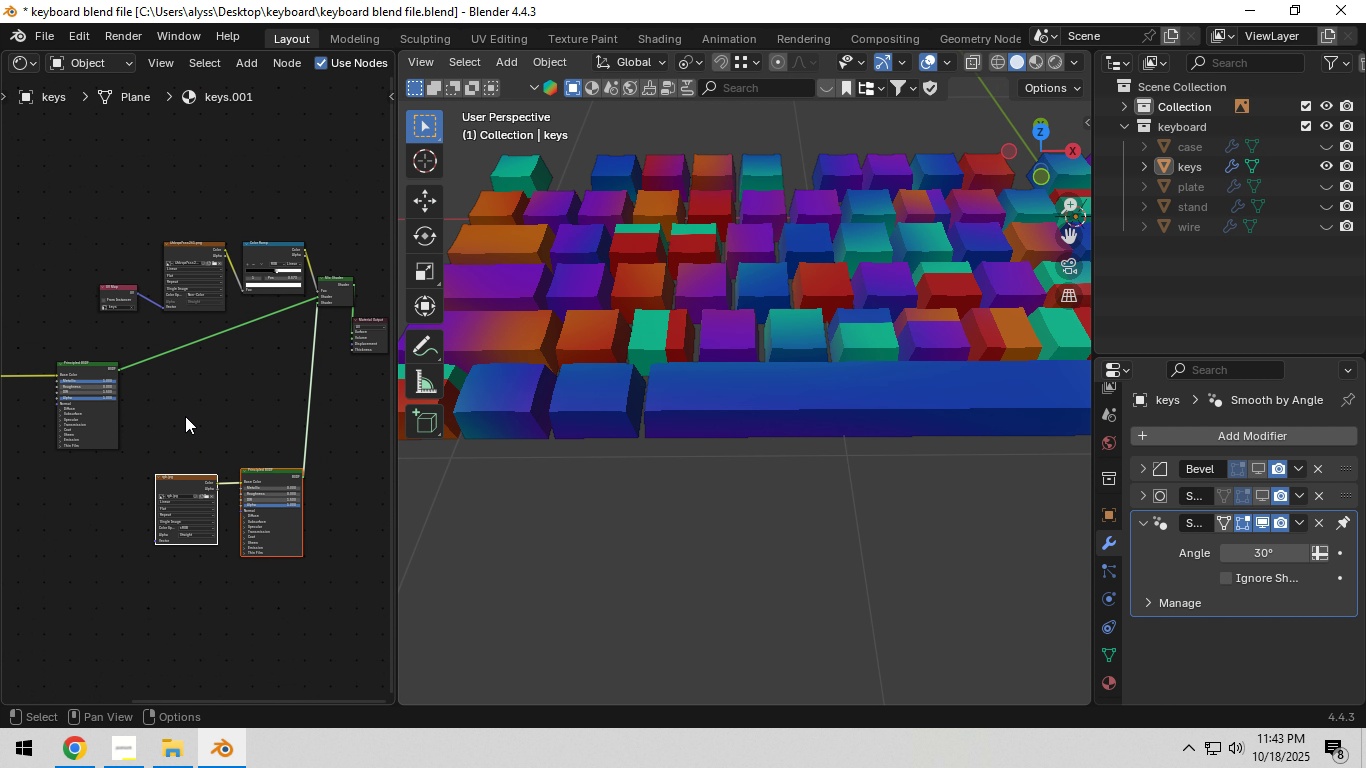 
hold_key(key=ShiftLeft, duration=0.54)
 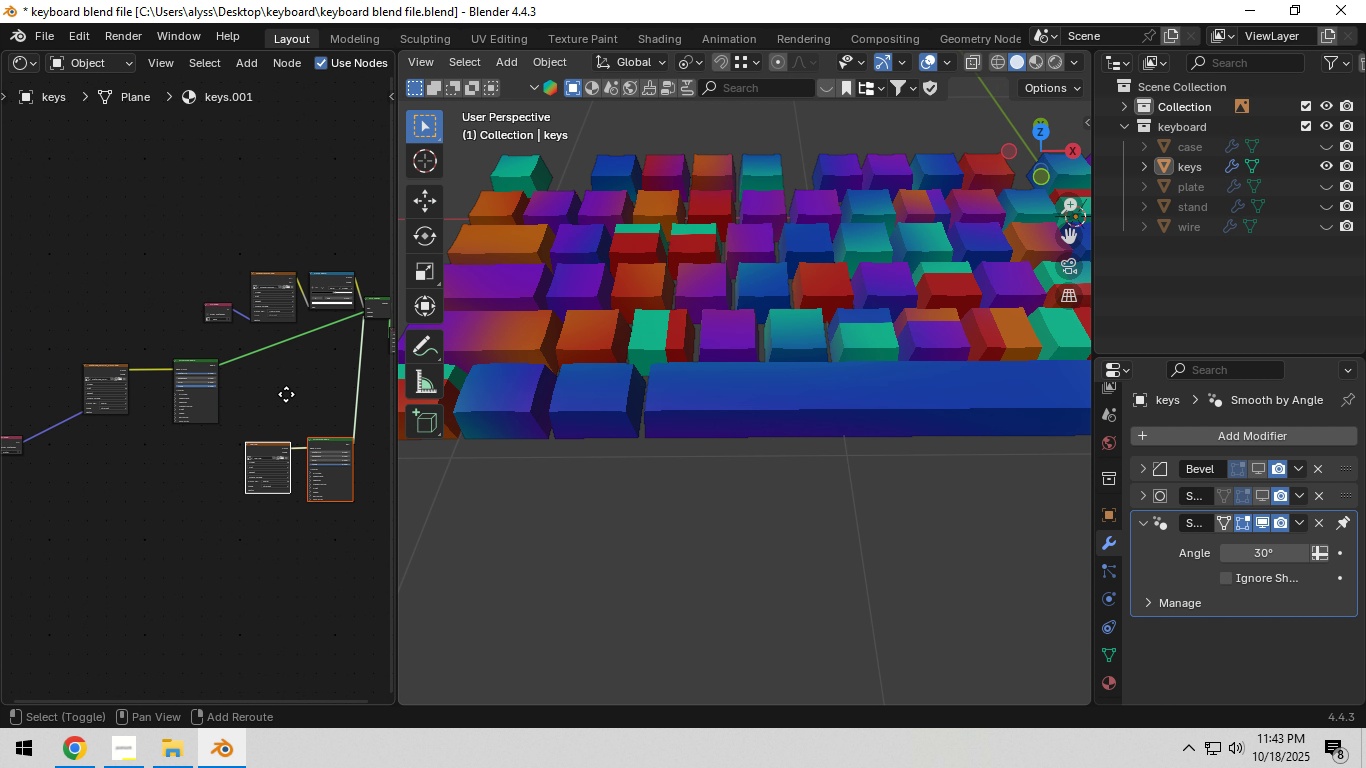 
hold_key(key=ShiftLeft, duration=0.87)
scroll: coordinate [286, 397], scroll_direction: down, amount: 4.0
 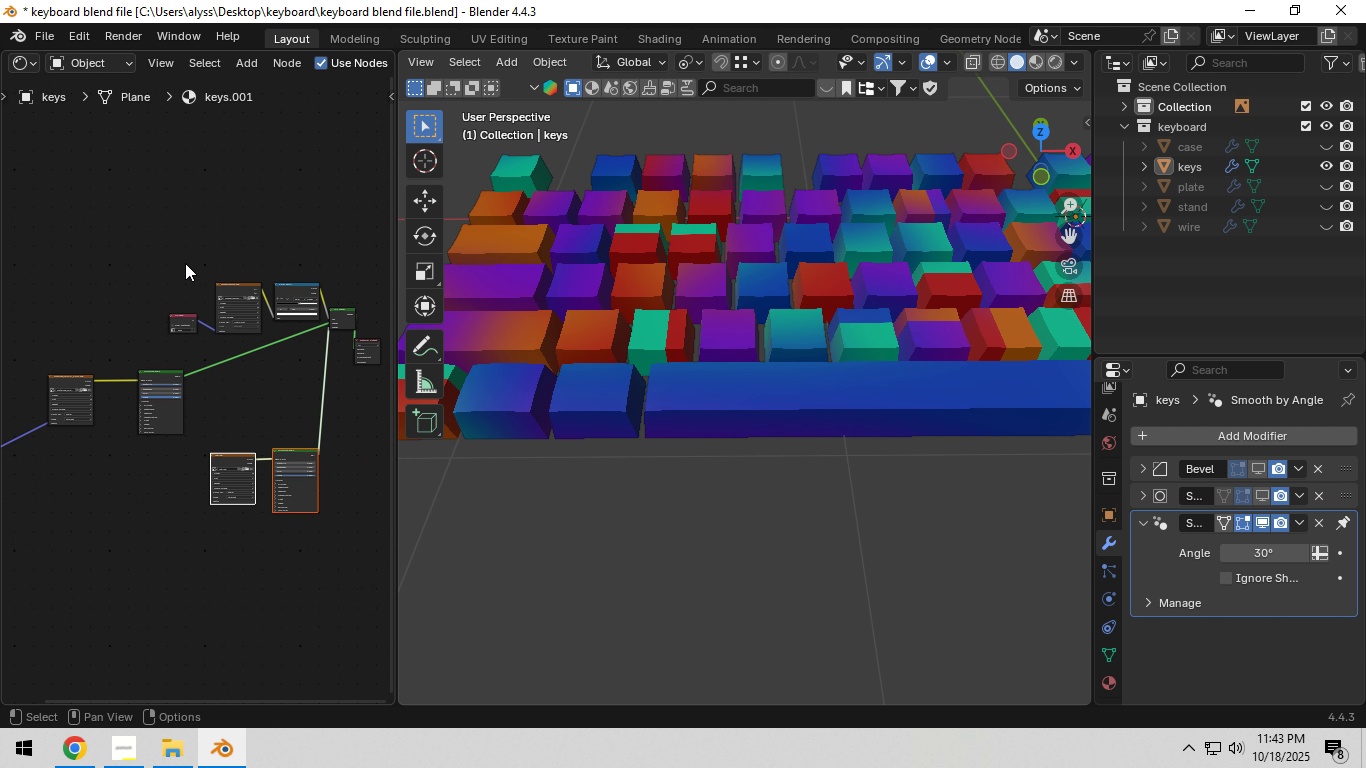 
left_click_drag(start_coordinate=[166, 247], to_coordinate=[275, 320])
 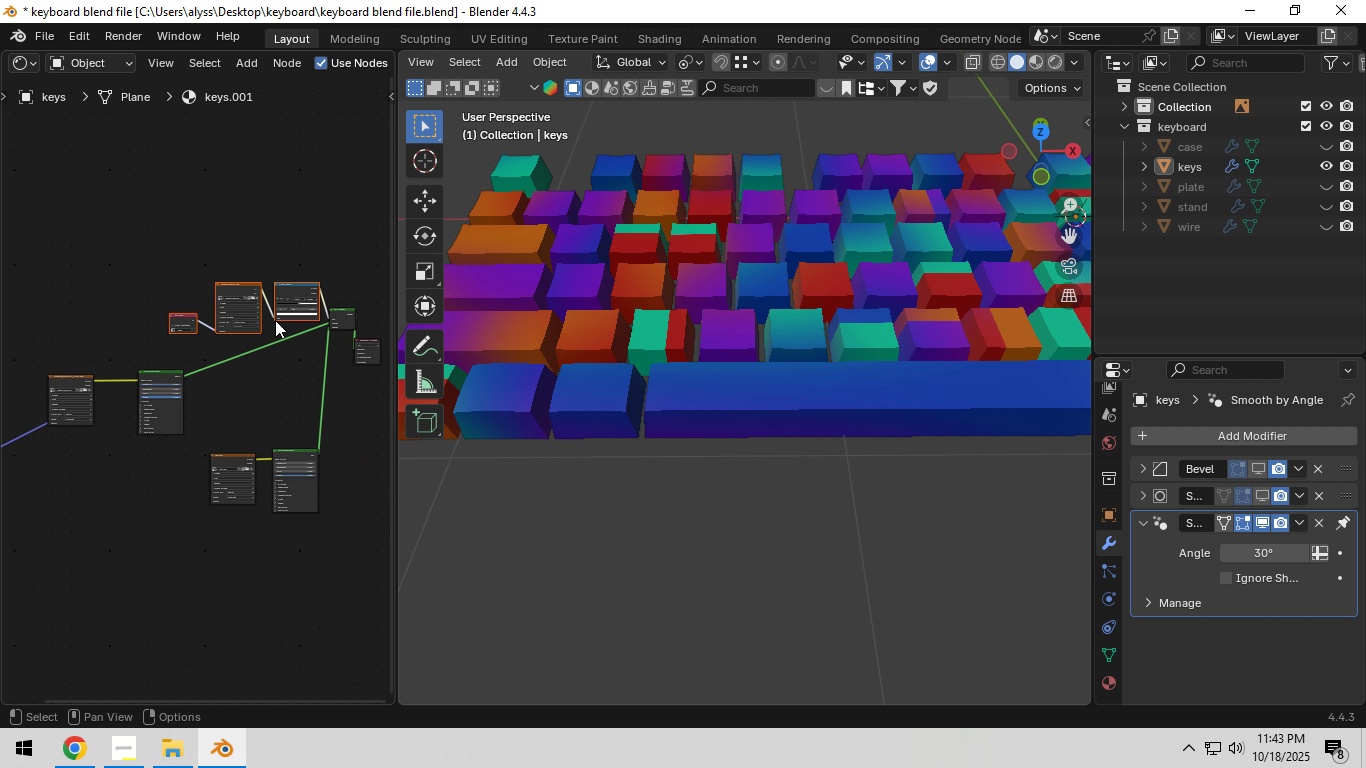 
key(G)
 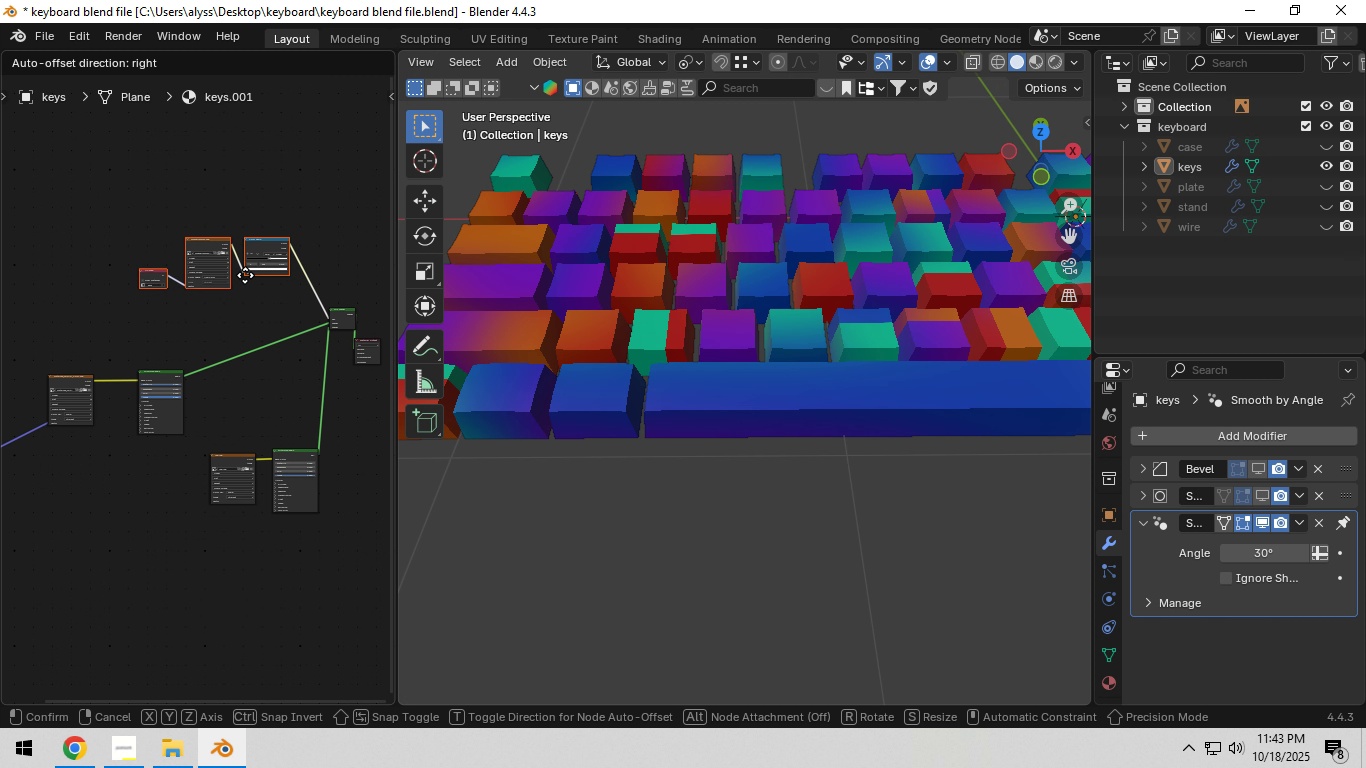 
left_click([244, 274])
 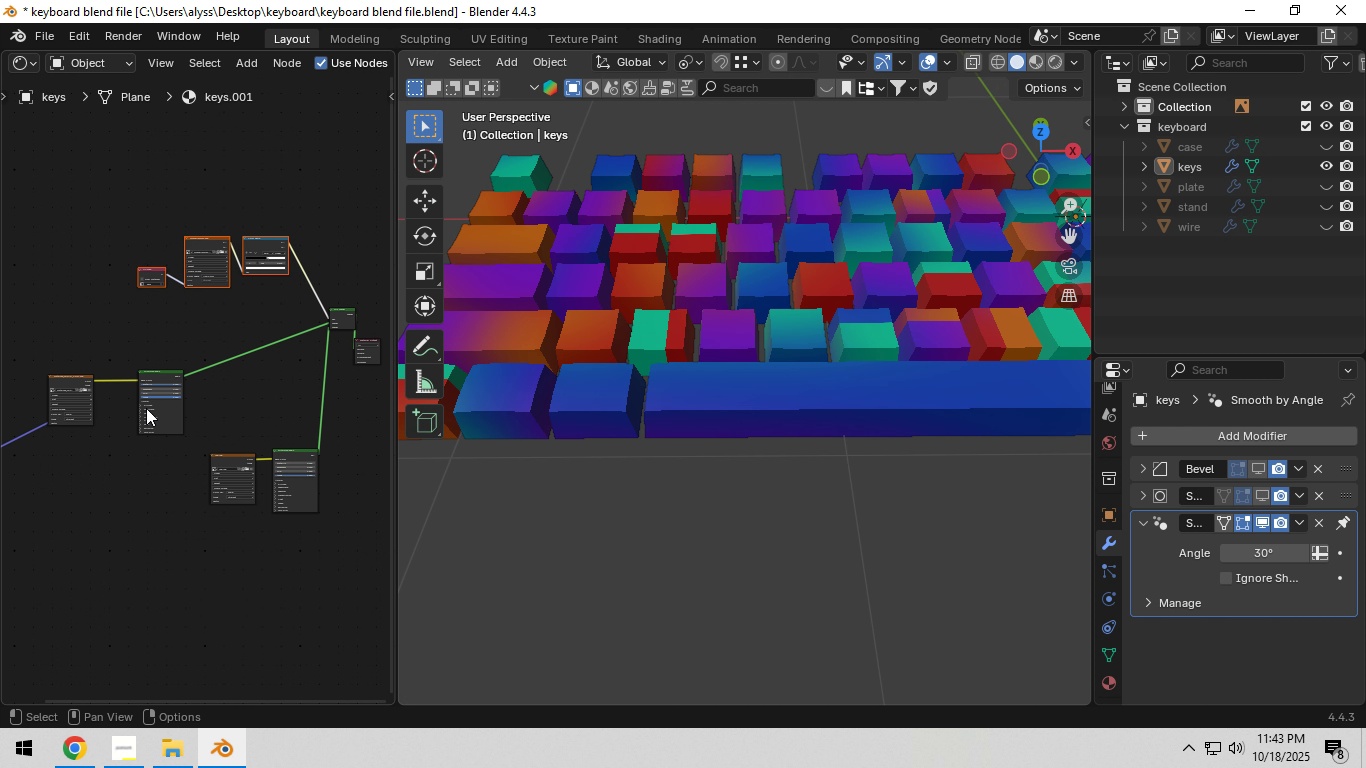 
scroll: coordinate [146, 408], scroll_direction: down, amount: 2.0
 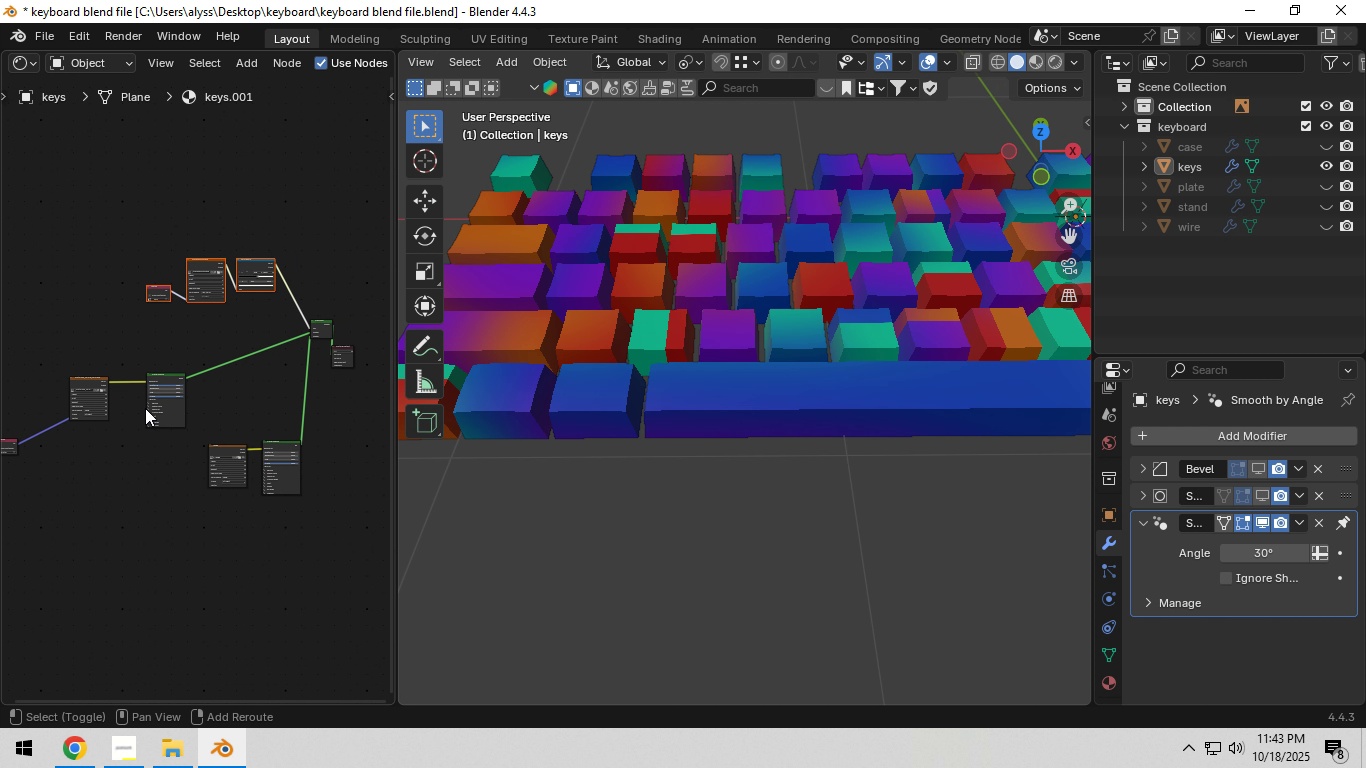 
hold_key(key=ShiftLeft, duration=0.54)
 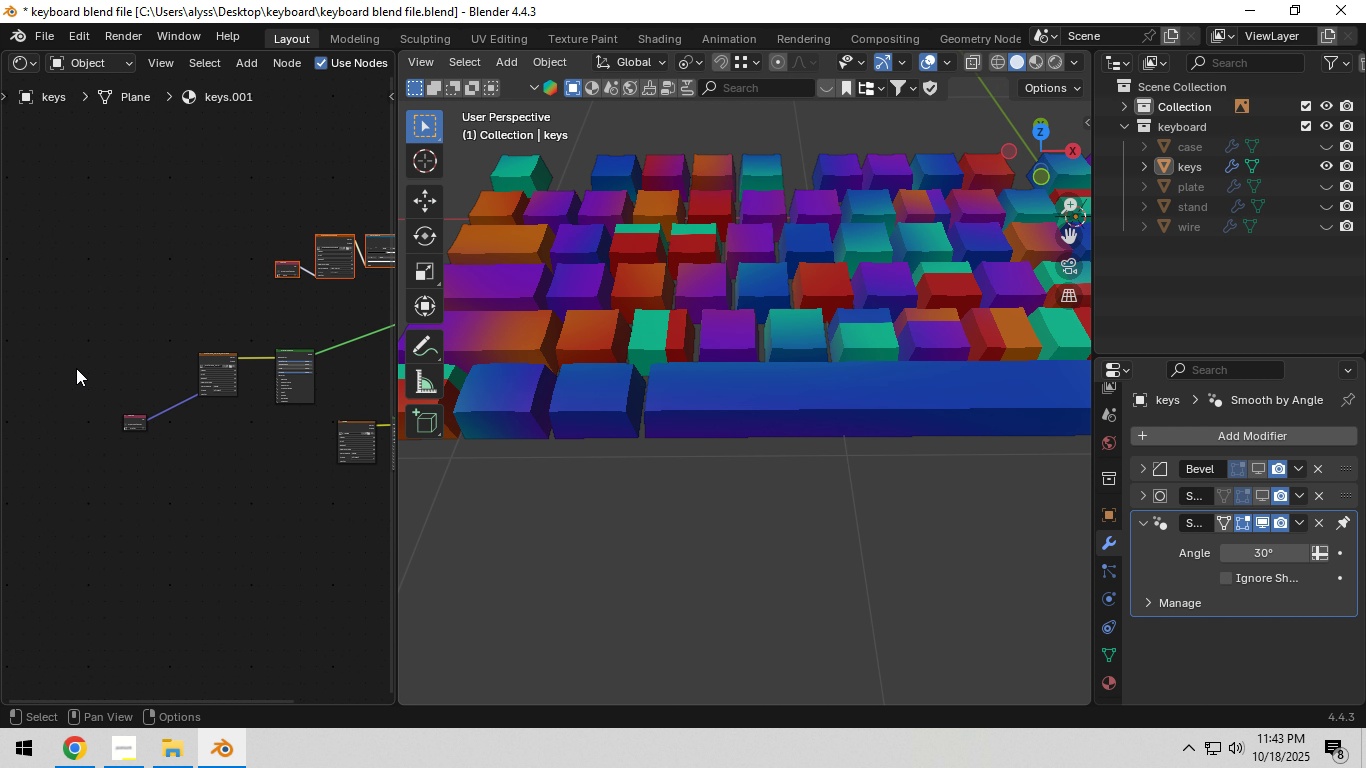 
left_click_drag(start_coordinate=[75, 325], to_coordinate=[284, 437])
 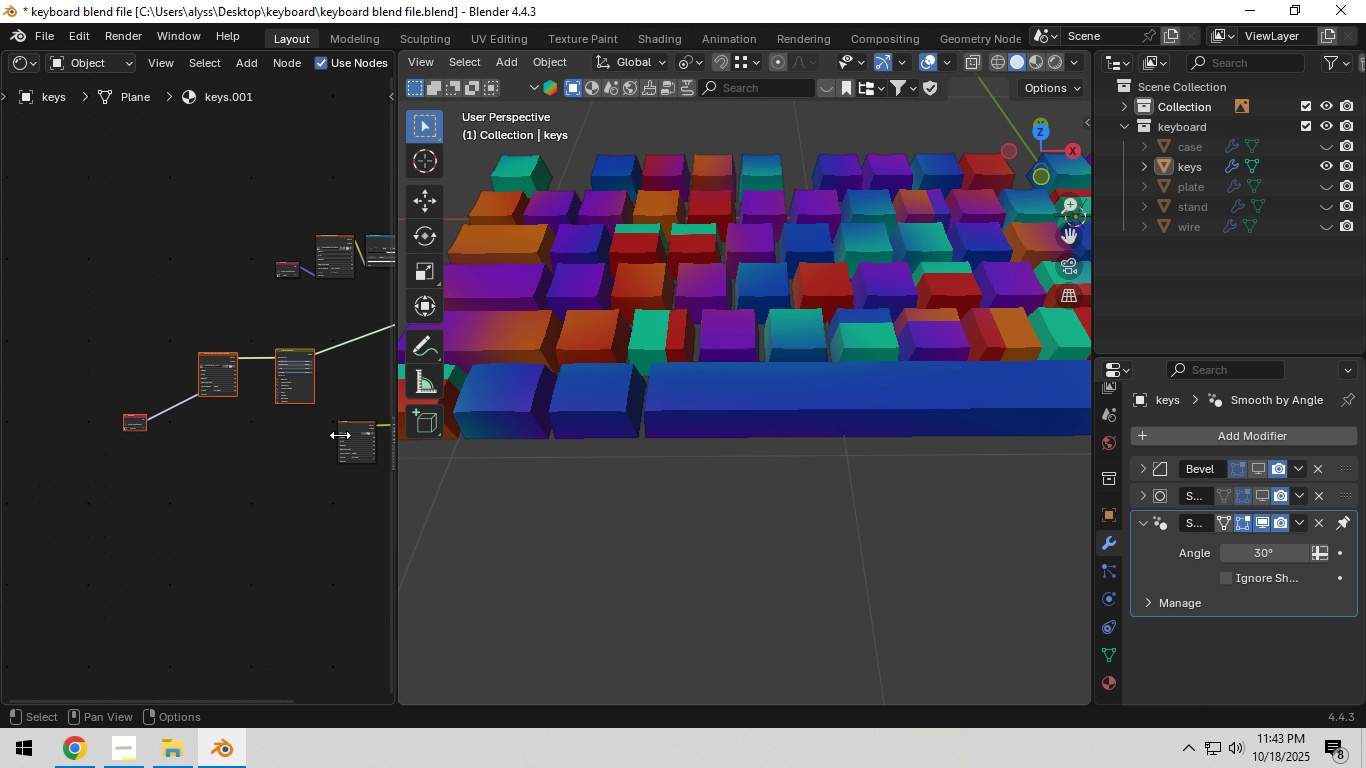 
key(S)
 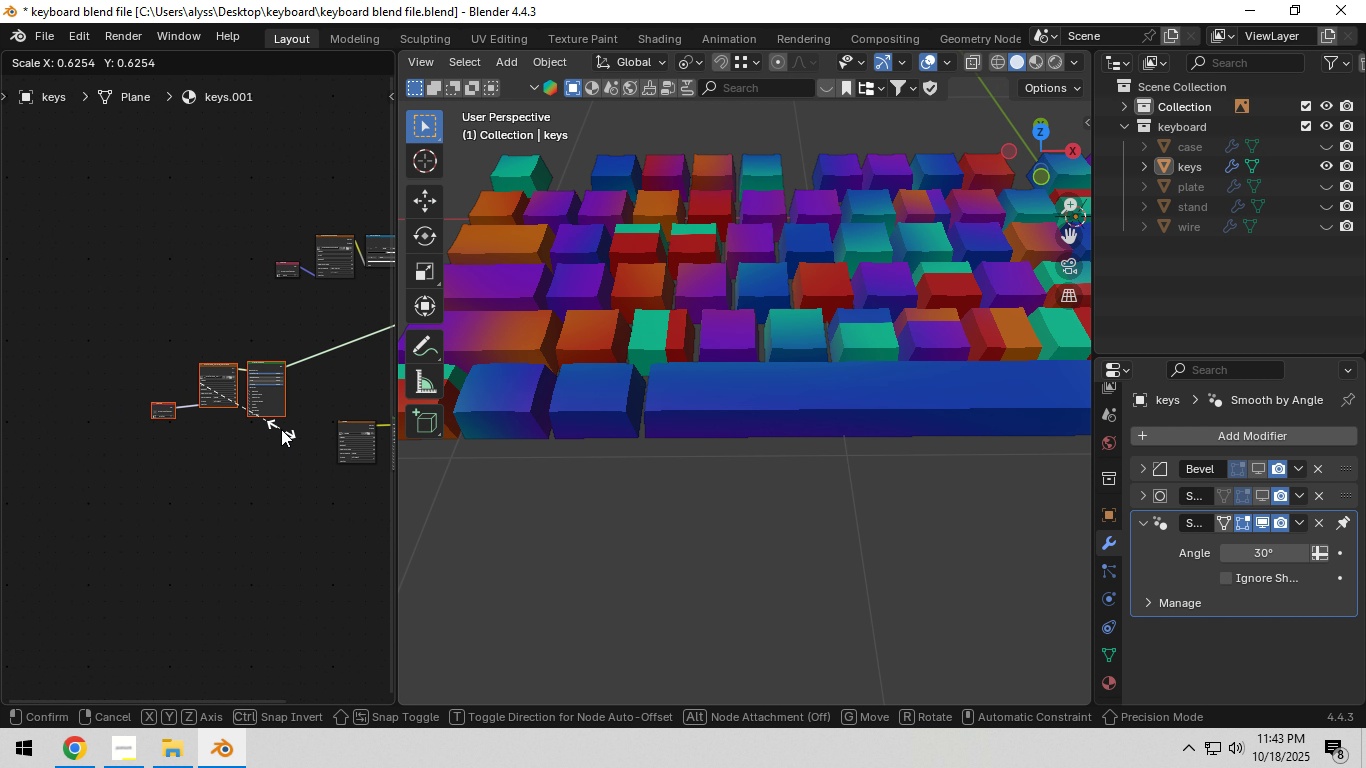 
left_click([281, 429])
 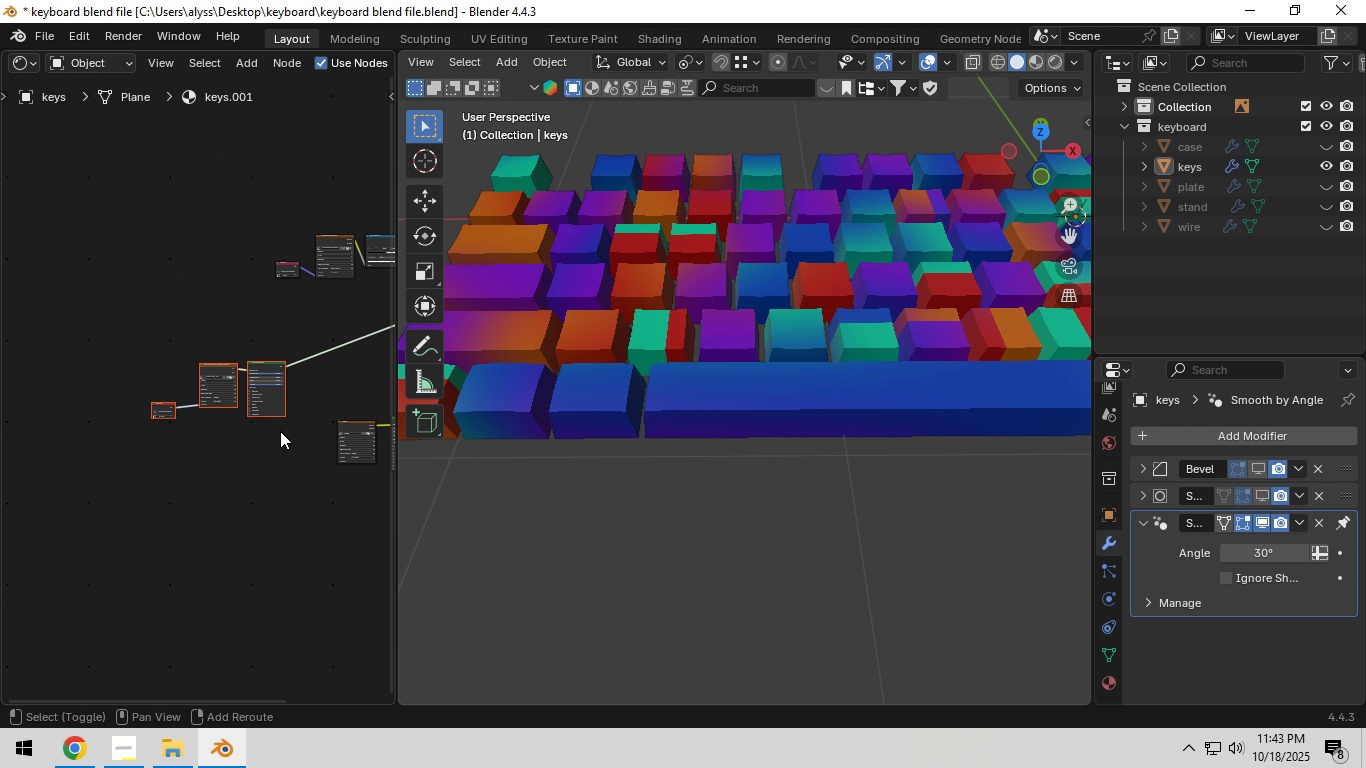 
key(Shift+ShiftLeft)
 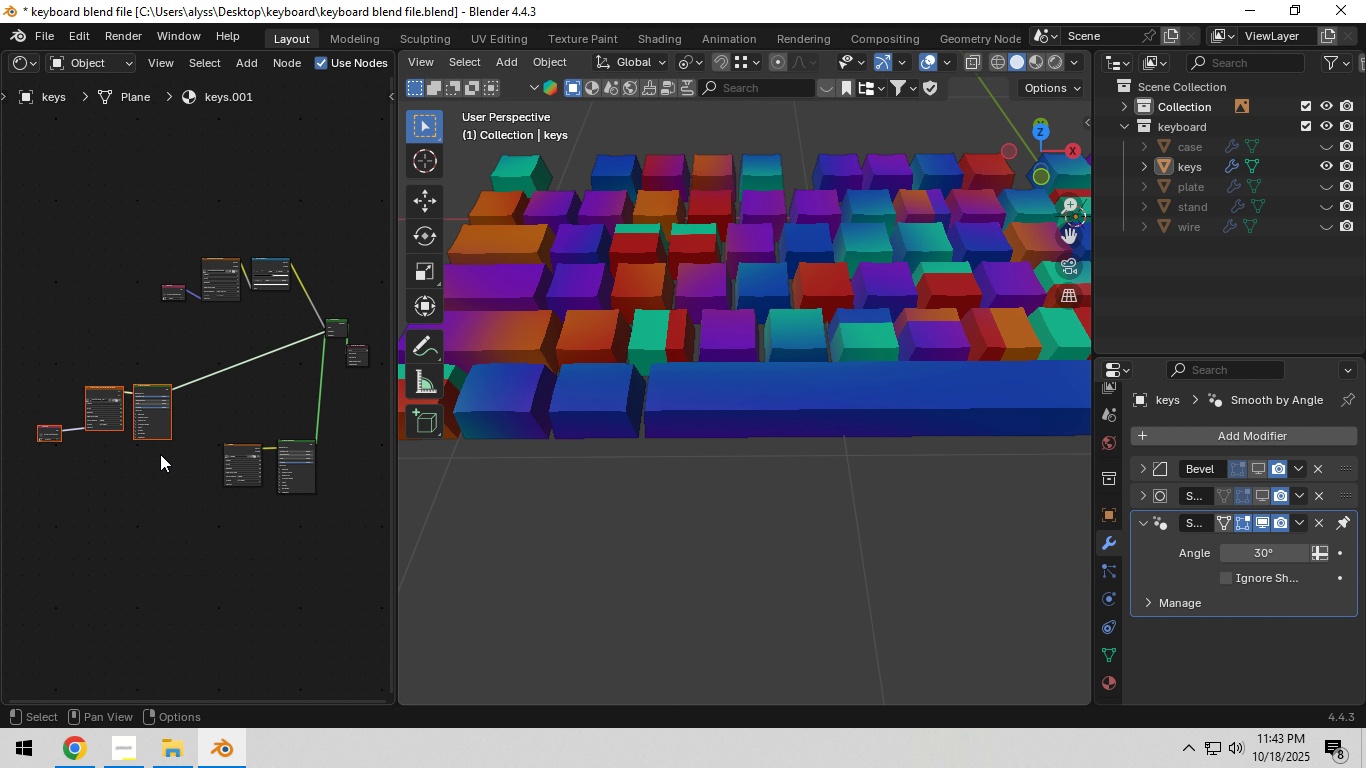 
key(G)
 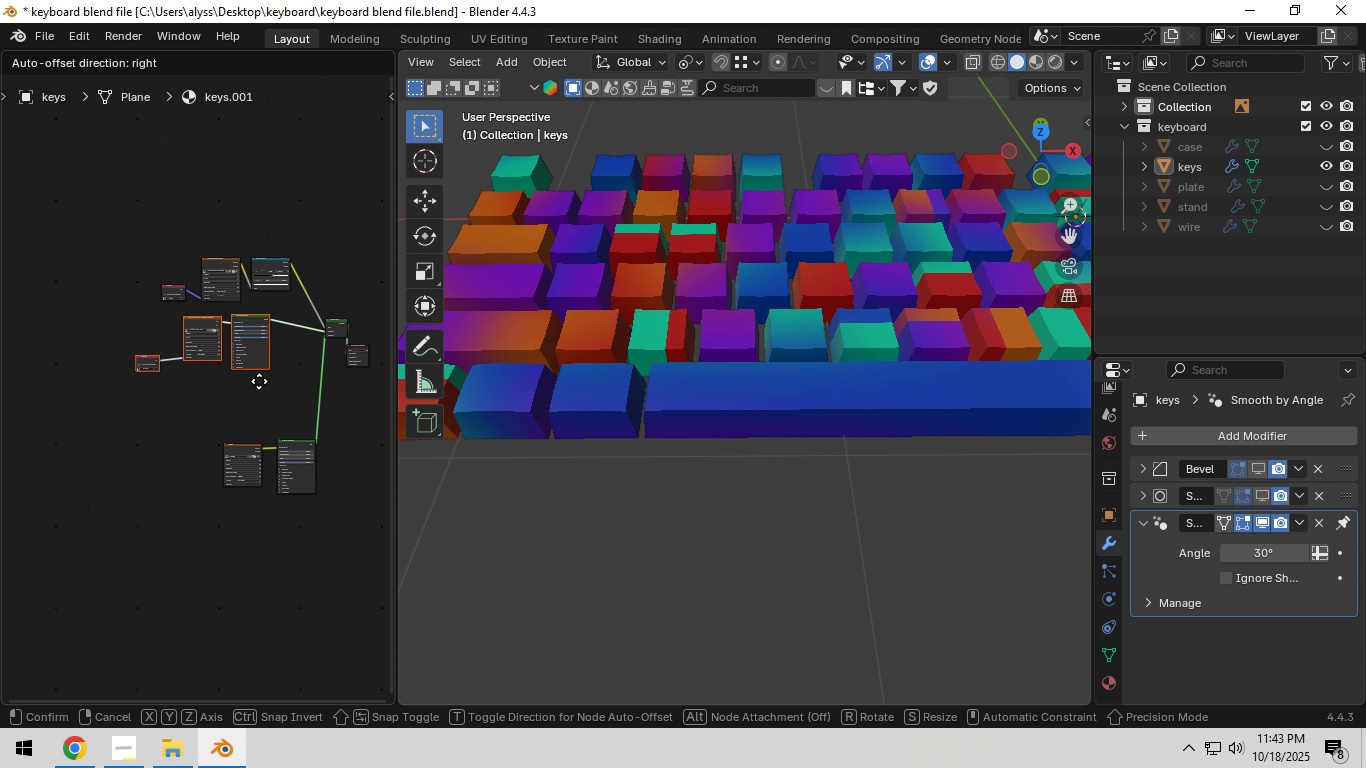 
left_click([259, 381])
 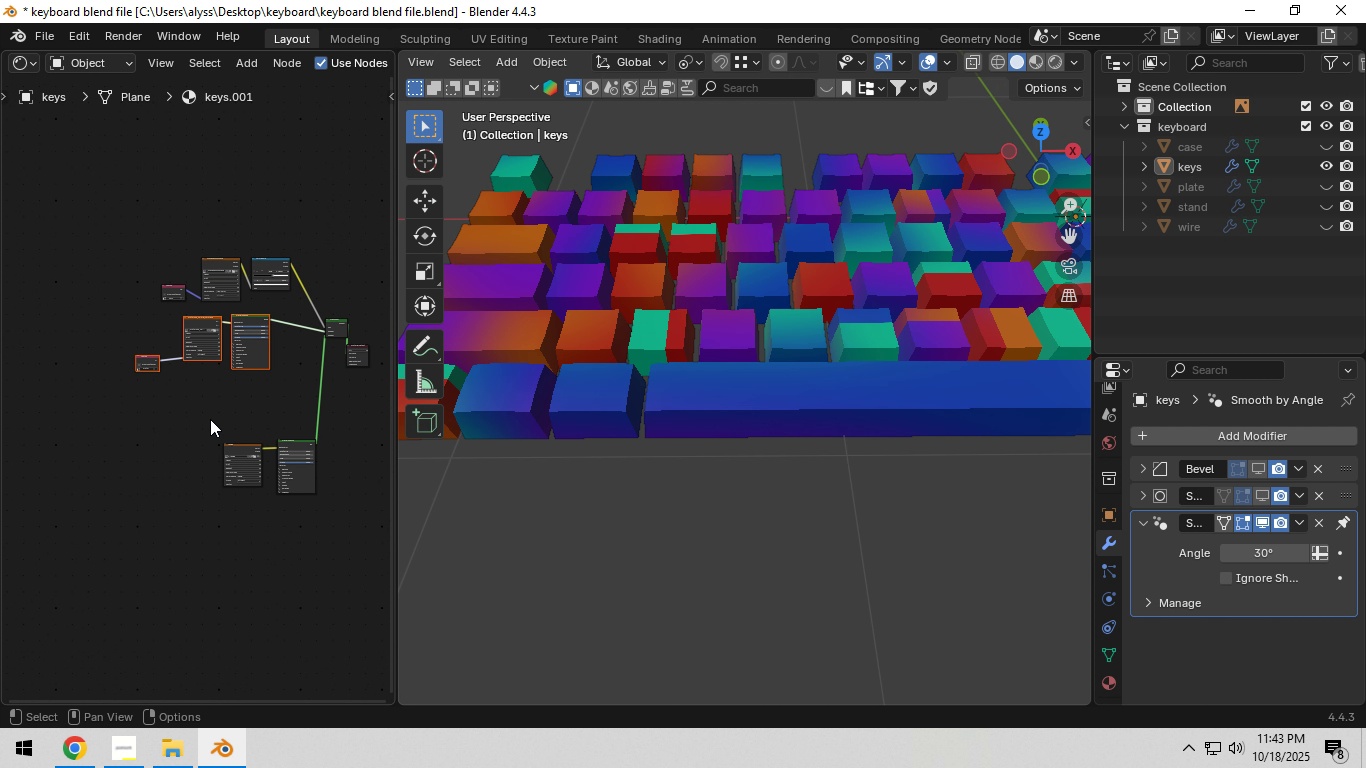 
left_click_drag(start_coordinate=[210, 419], to_coordinate=[329, 473])
 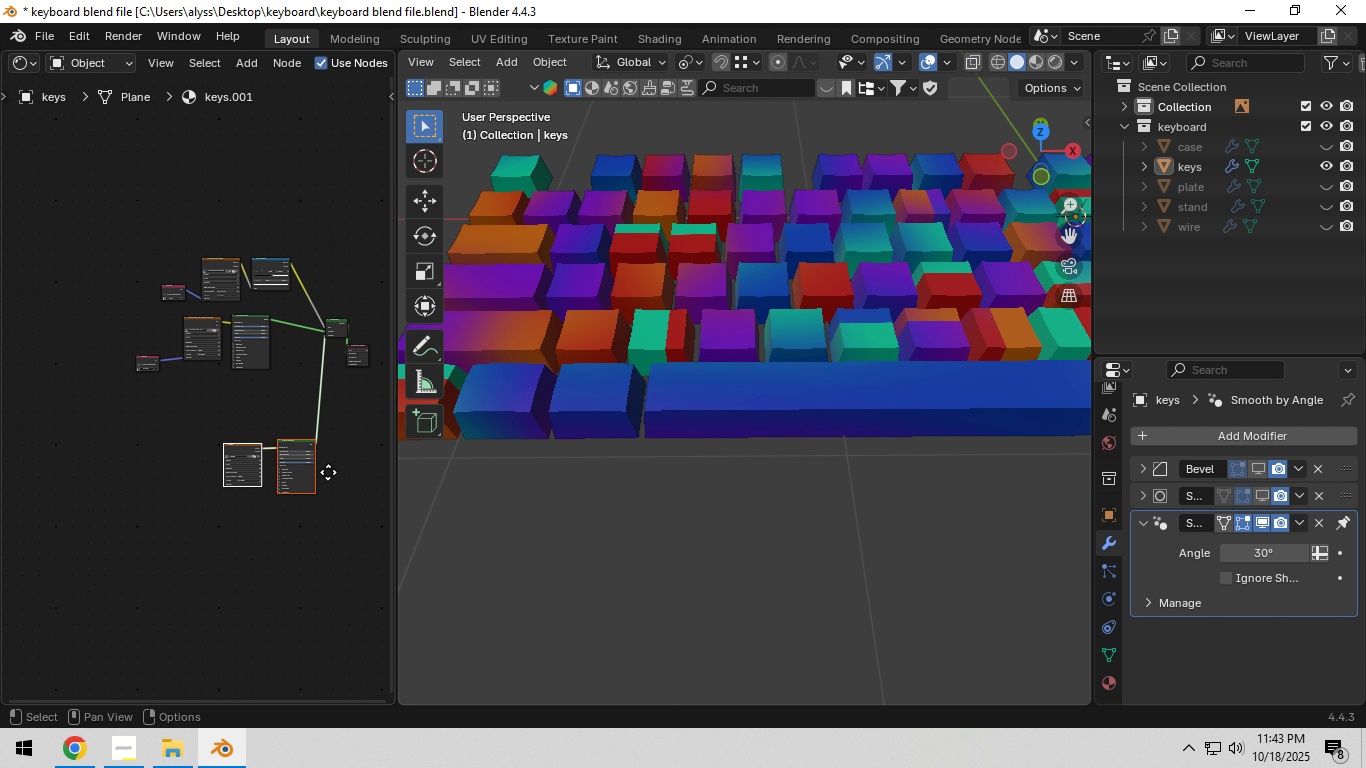 
key(G)
 